 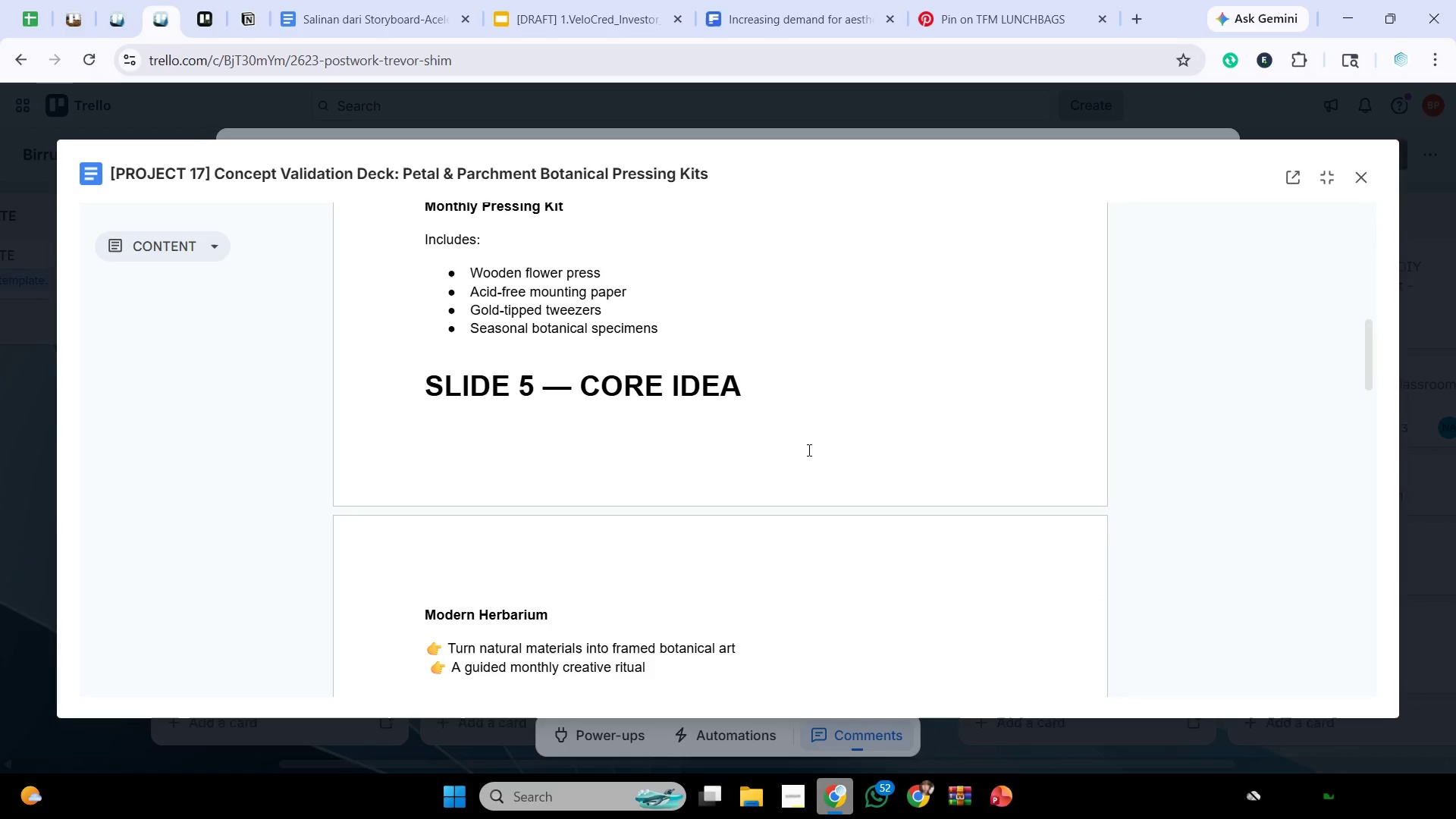 
scroll: coordinate [808, 450], scroll_direction: up, amount: 1.0
 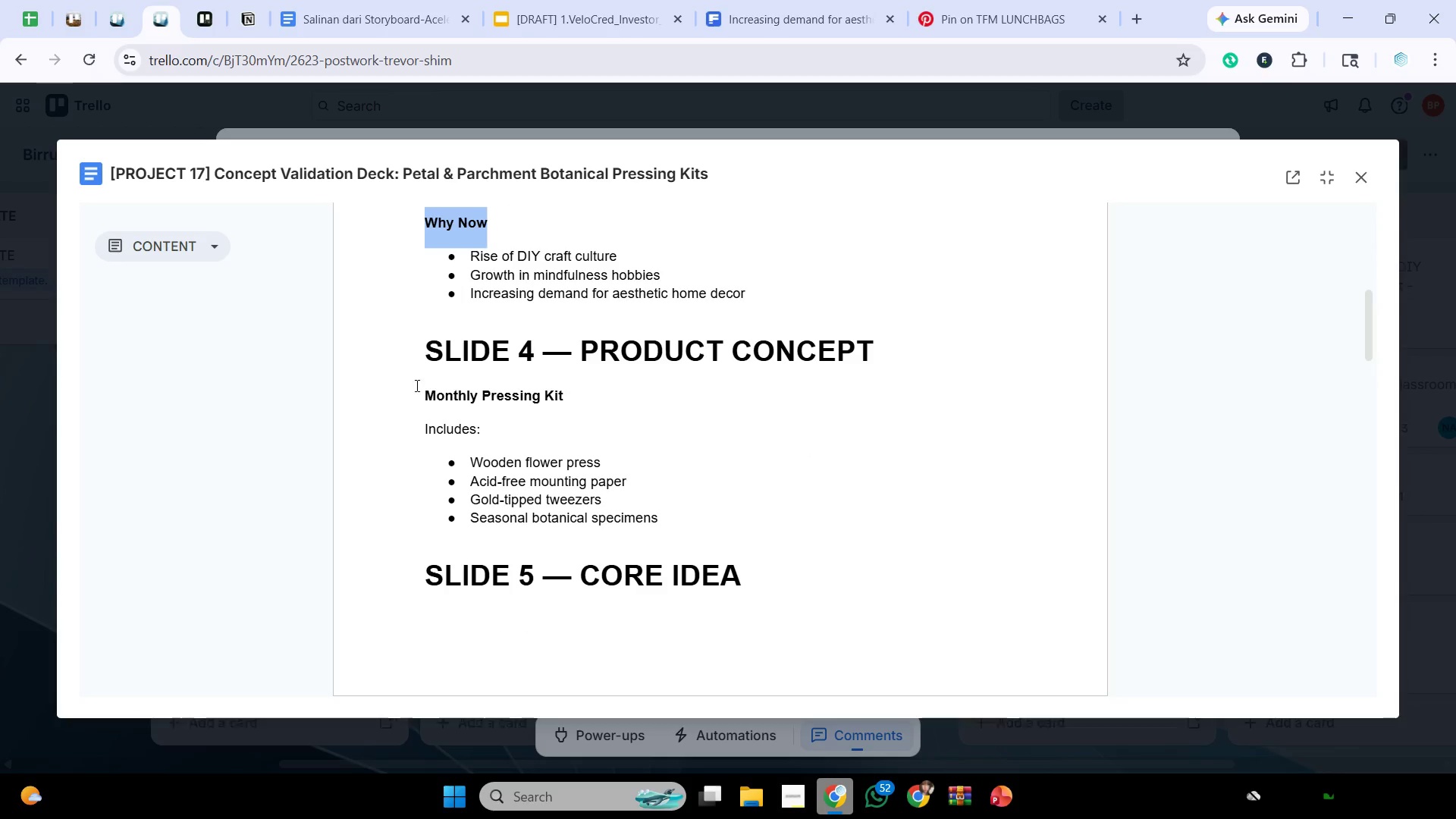 
left_click_drag(start_coordinate=[359, 395], to_coordinate=[795, 526])
 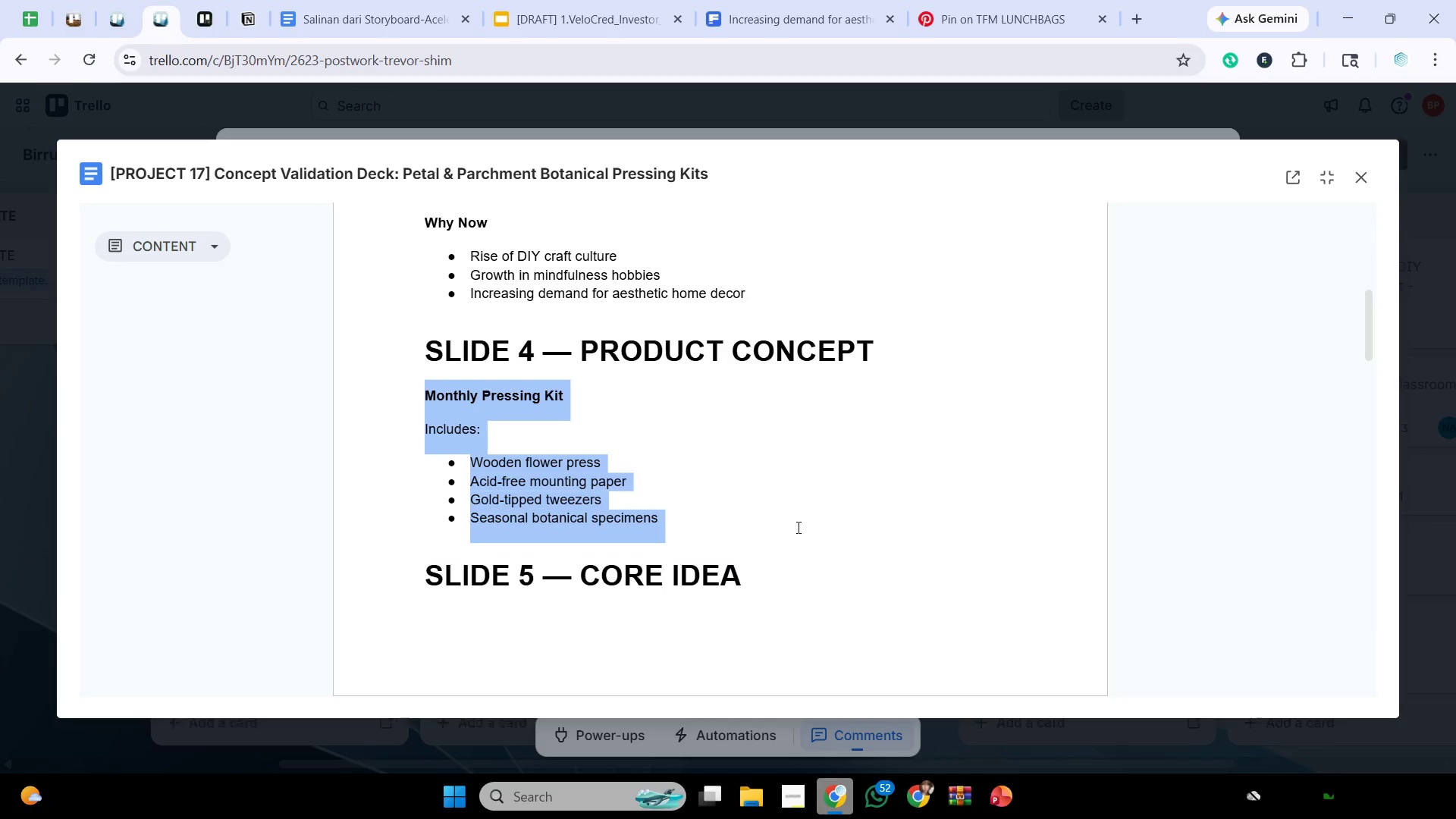 
key(Control+C)
 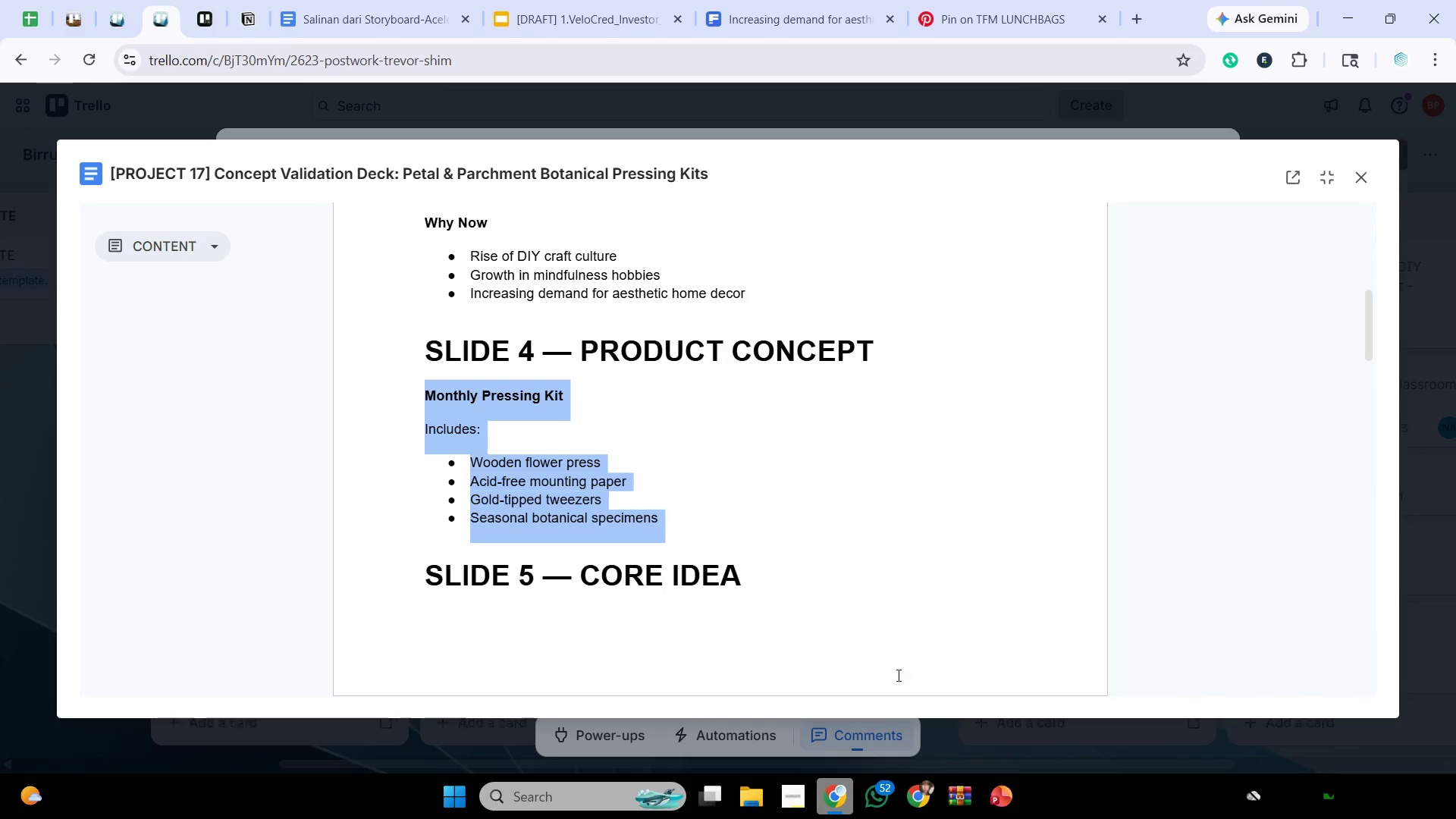 
key(Control+C)
 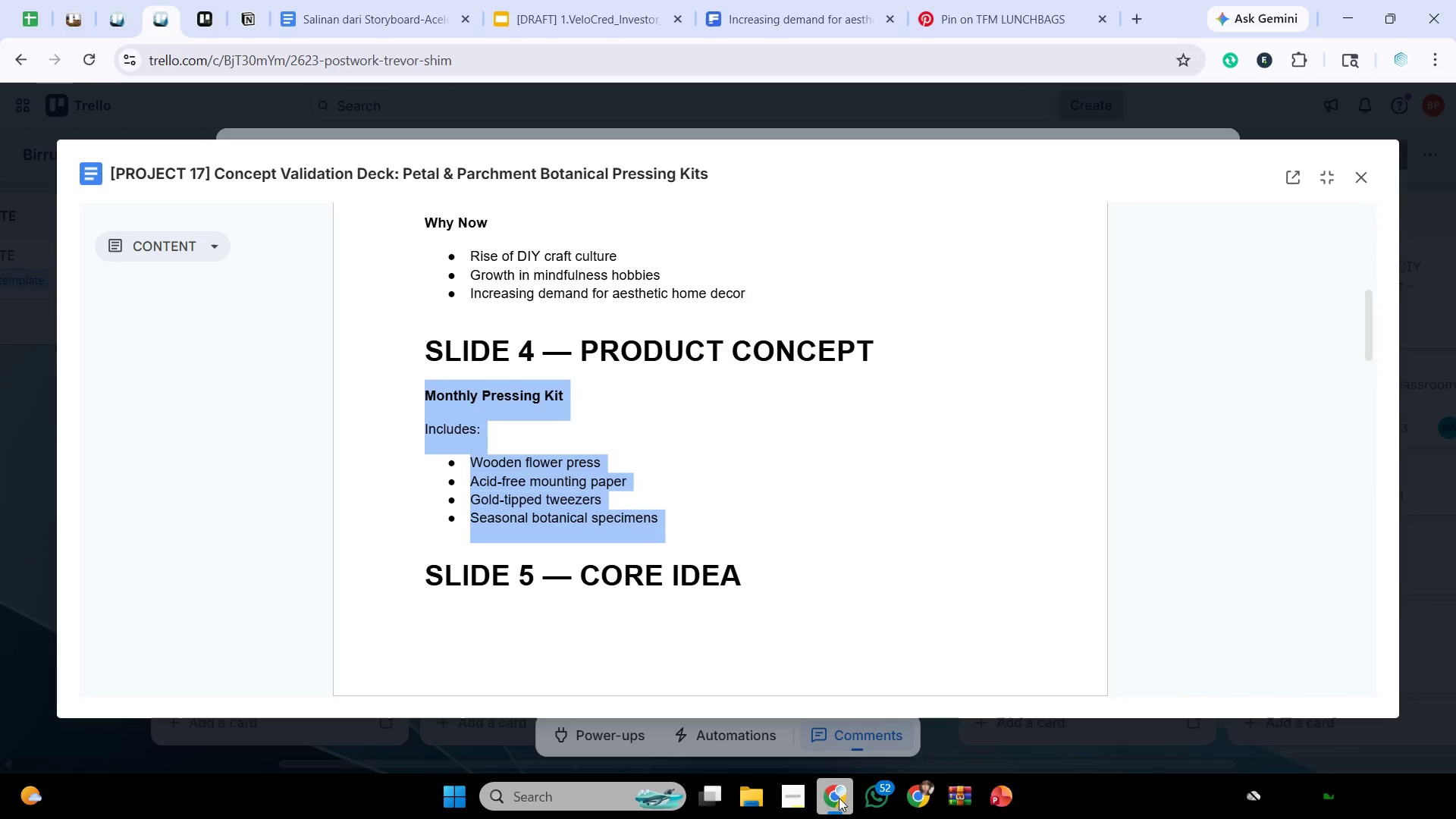 
left_click([834, 797])
 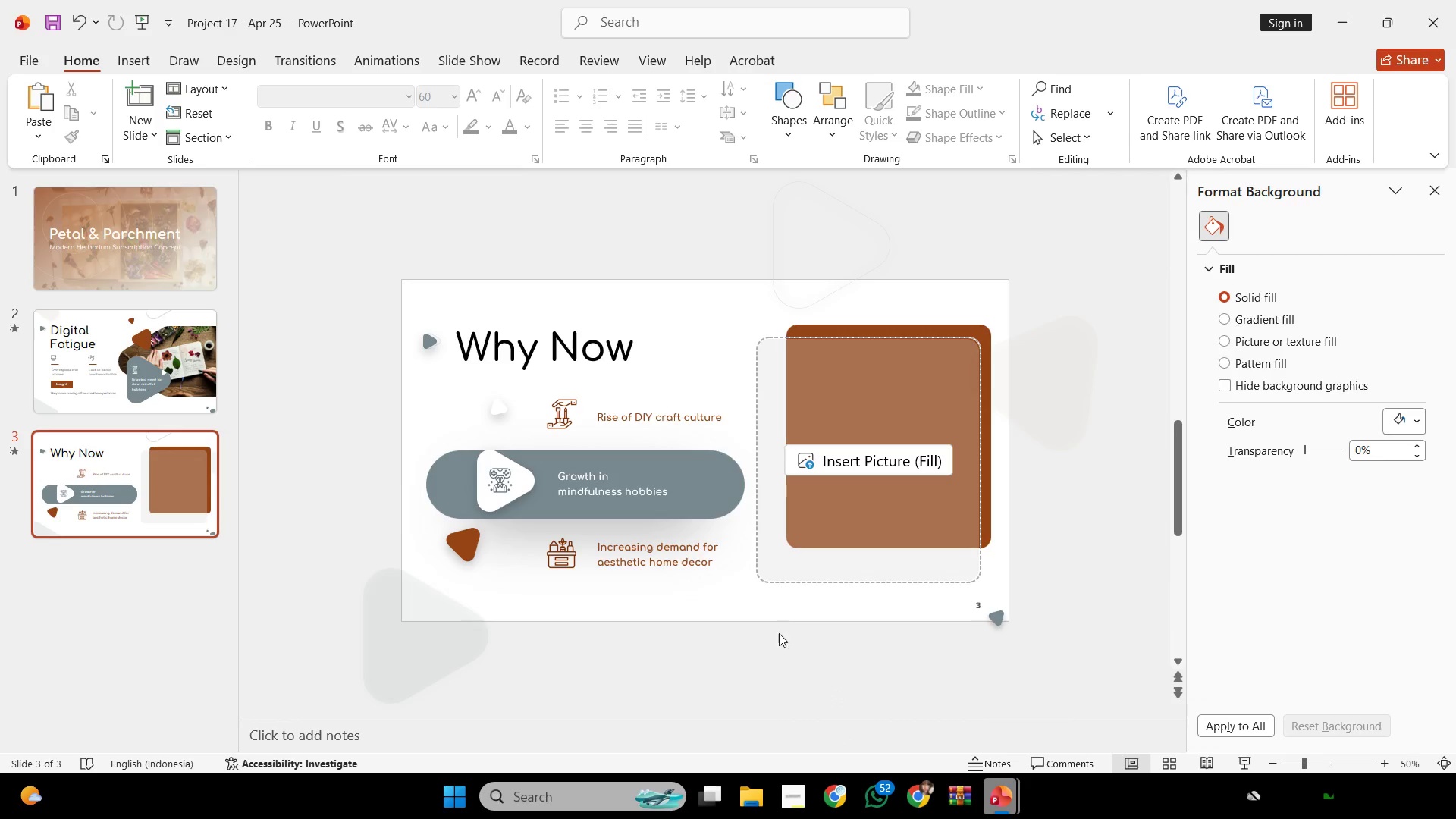 
left_click([781, 646])
 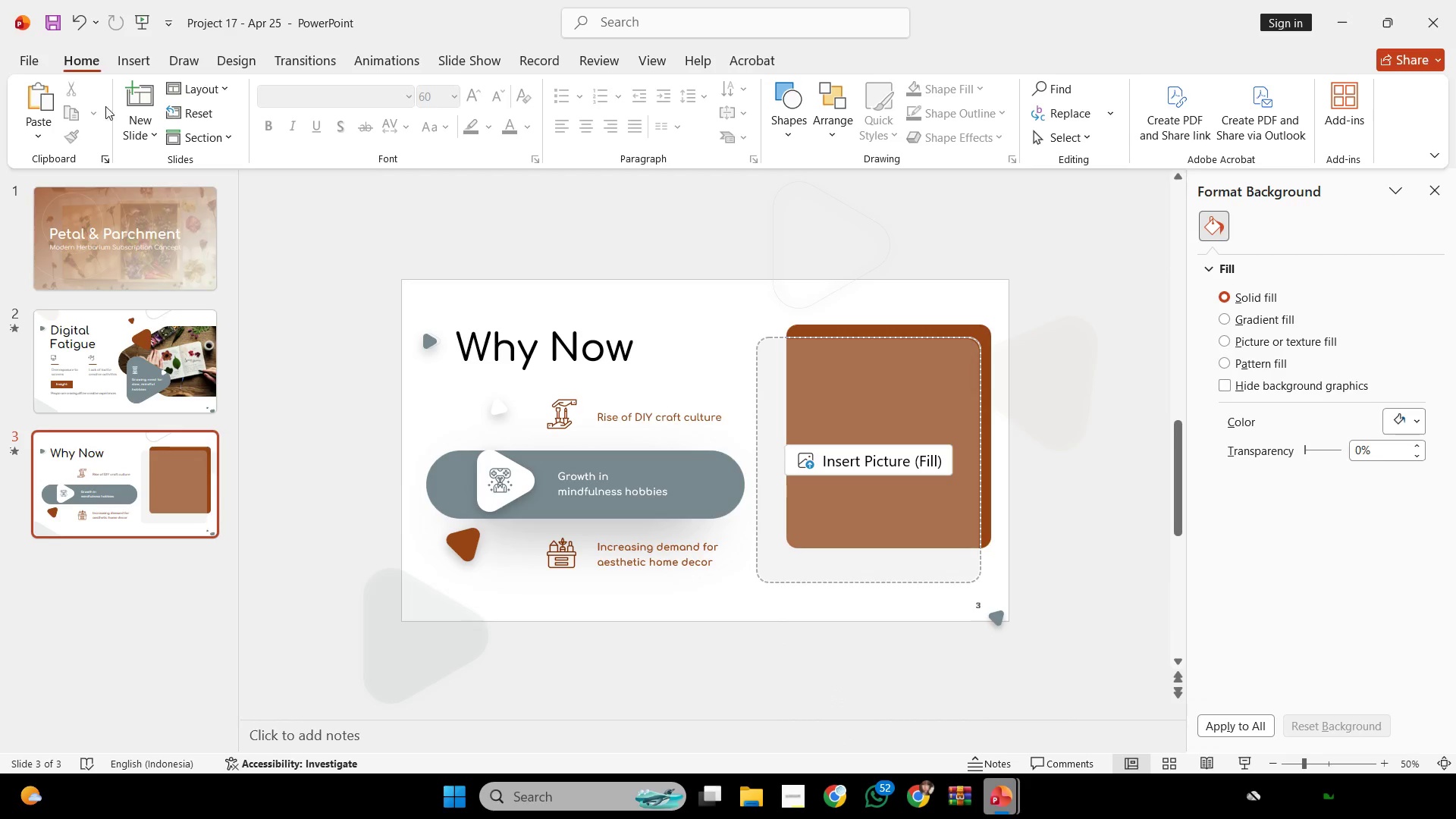 
left_click([149, 97])
 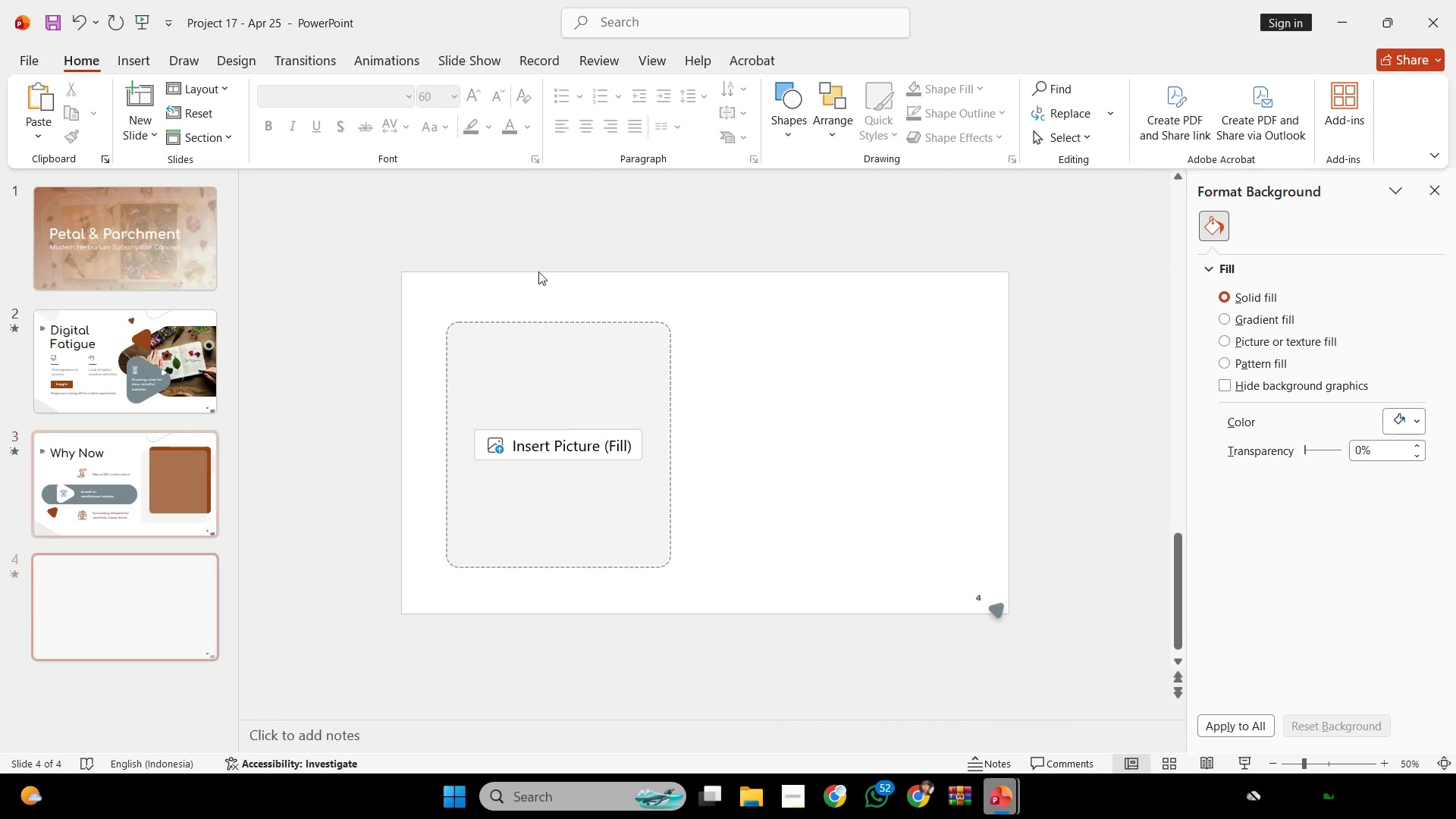 
key(Control+V)
 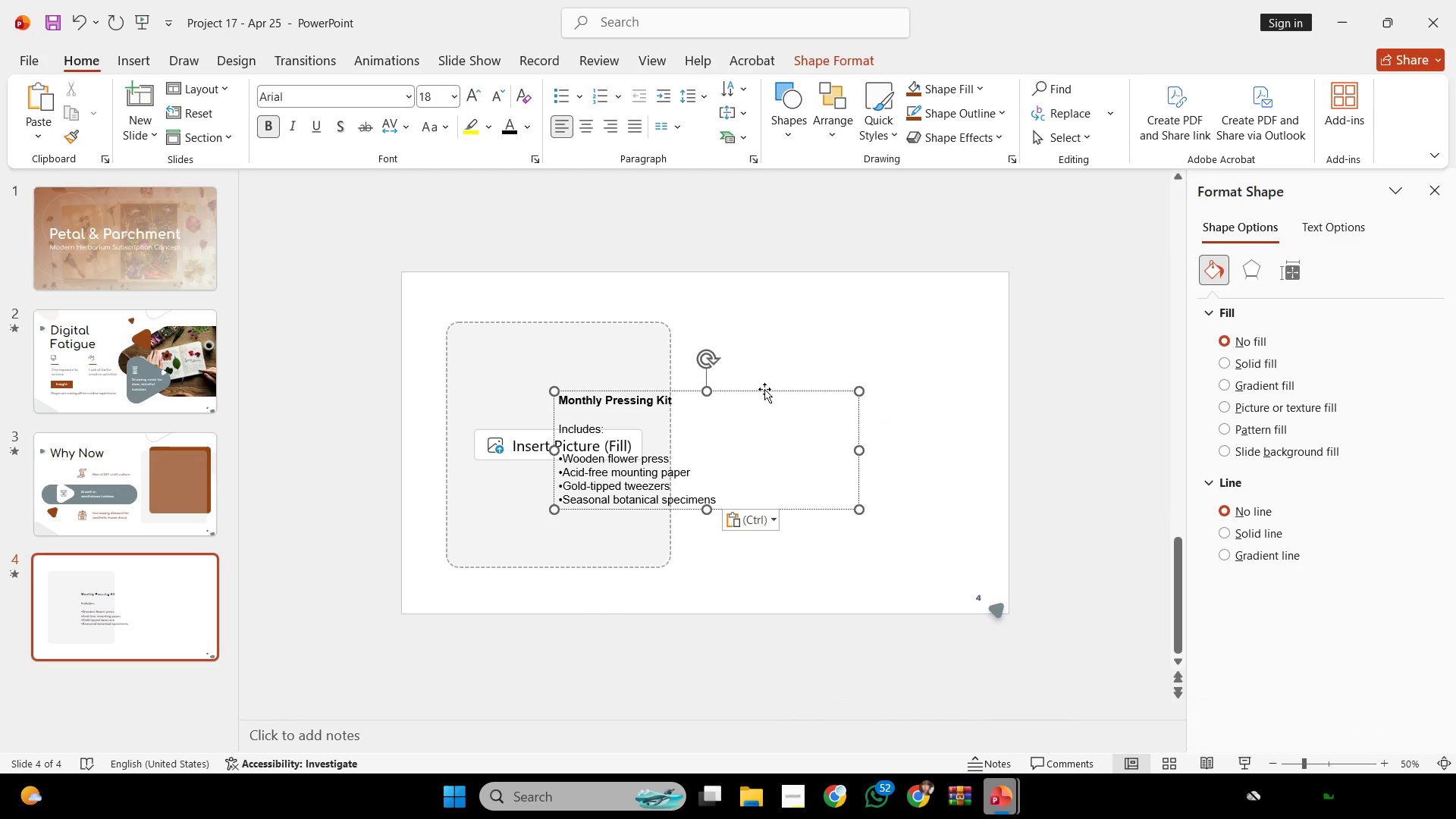 
left_click_drag(start_coordinate=[764, 389], to_coordinate=[899, 369])
 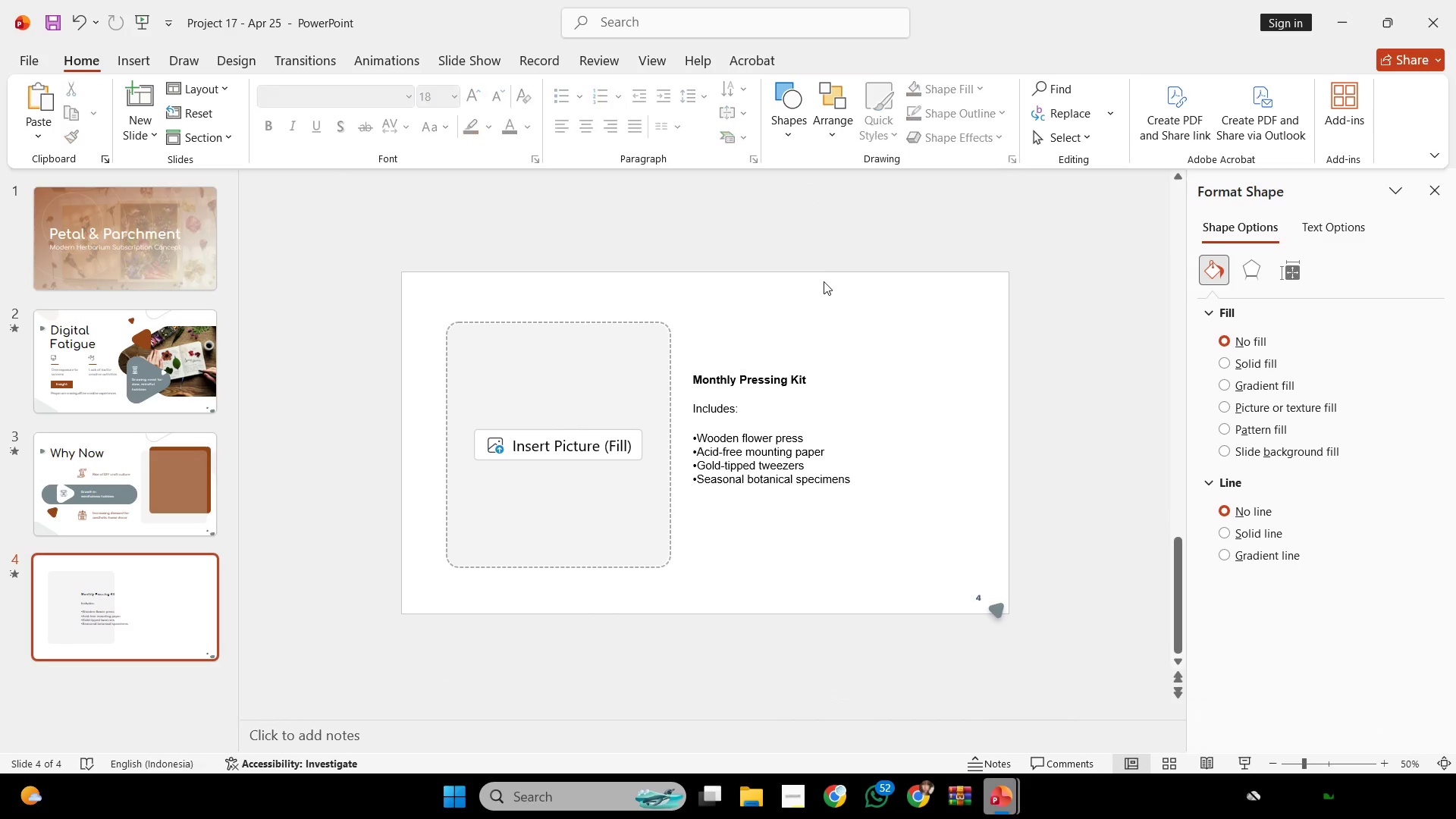 
left_click([824, 281])
 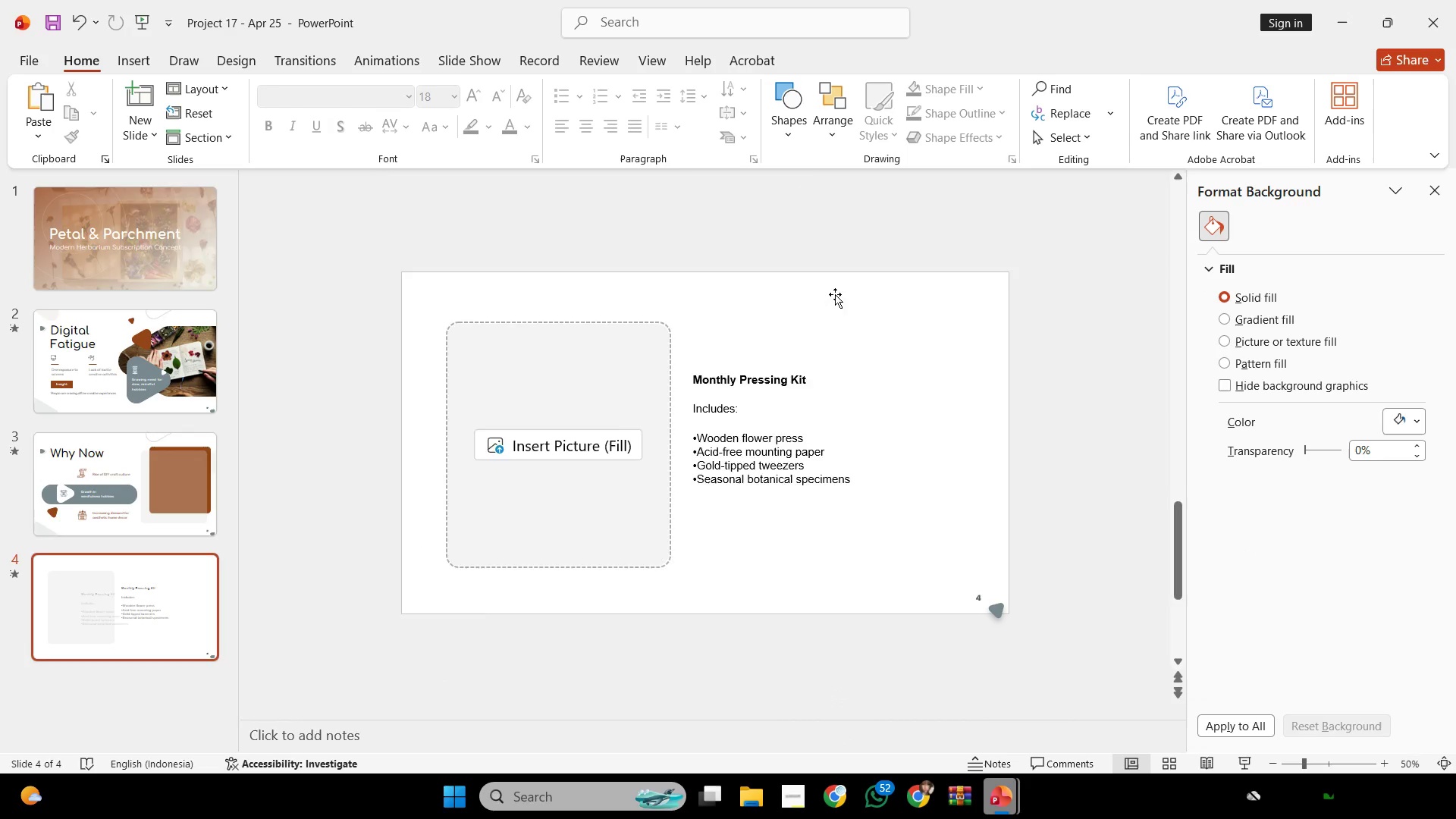 
scroll: coordinate [835, 293], scroll_direction: up, amount: 1.0
 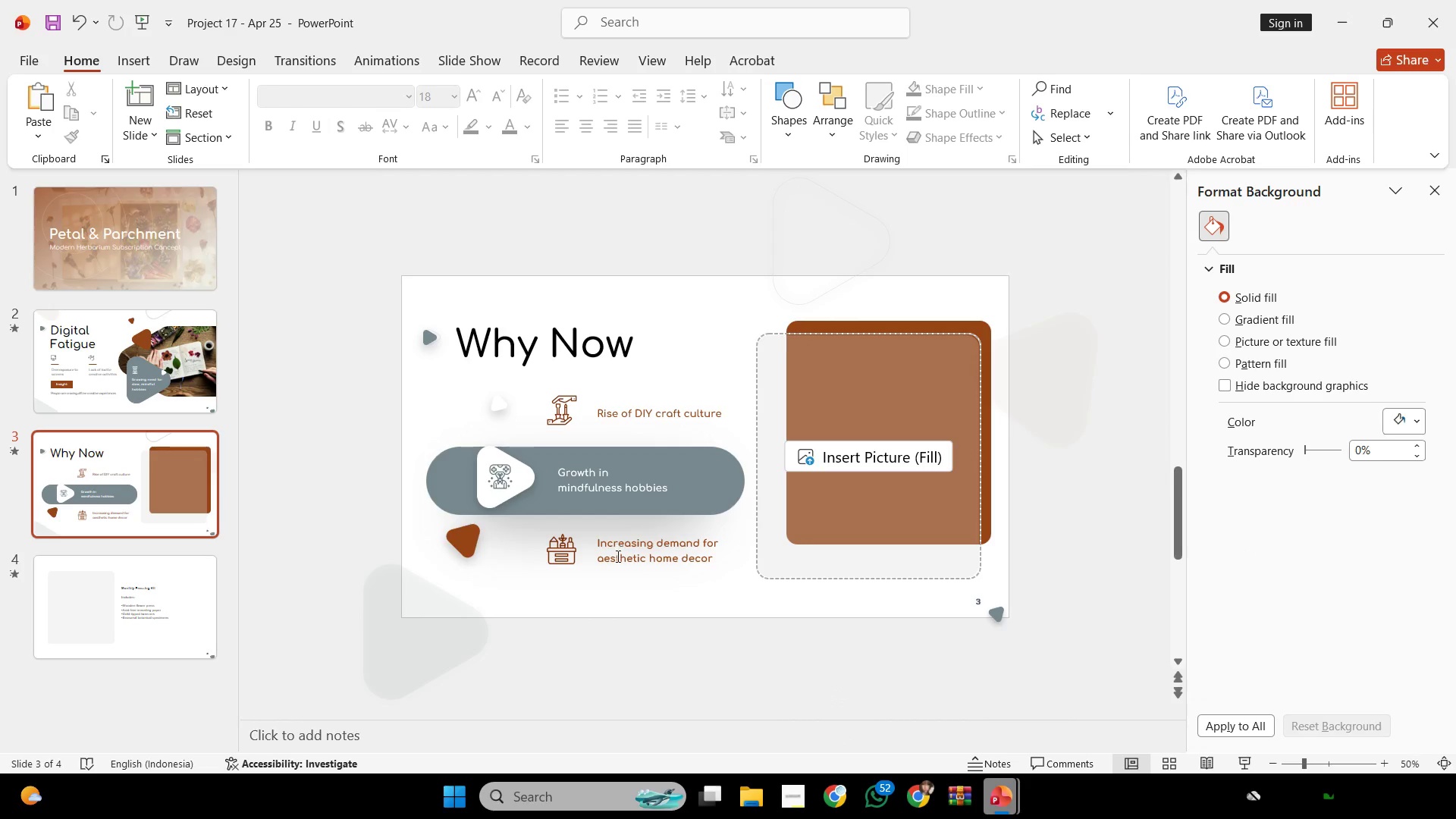 
left_click([617, 556])
 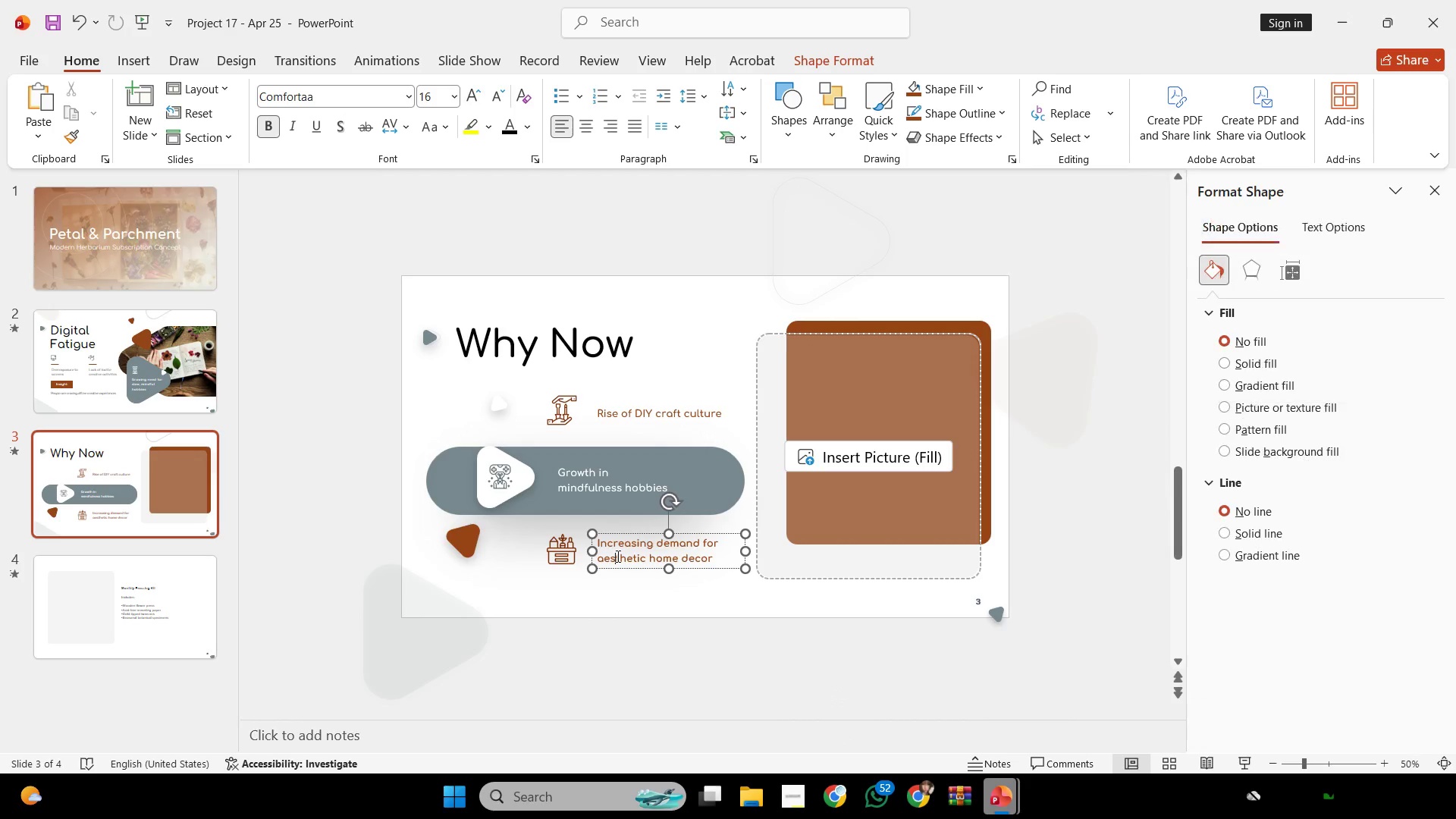 
key(Control+A)
 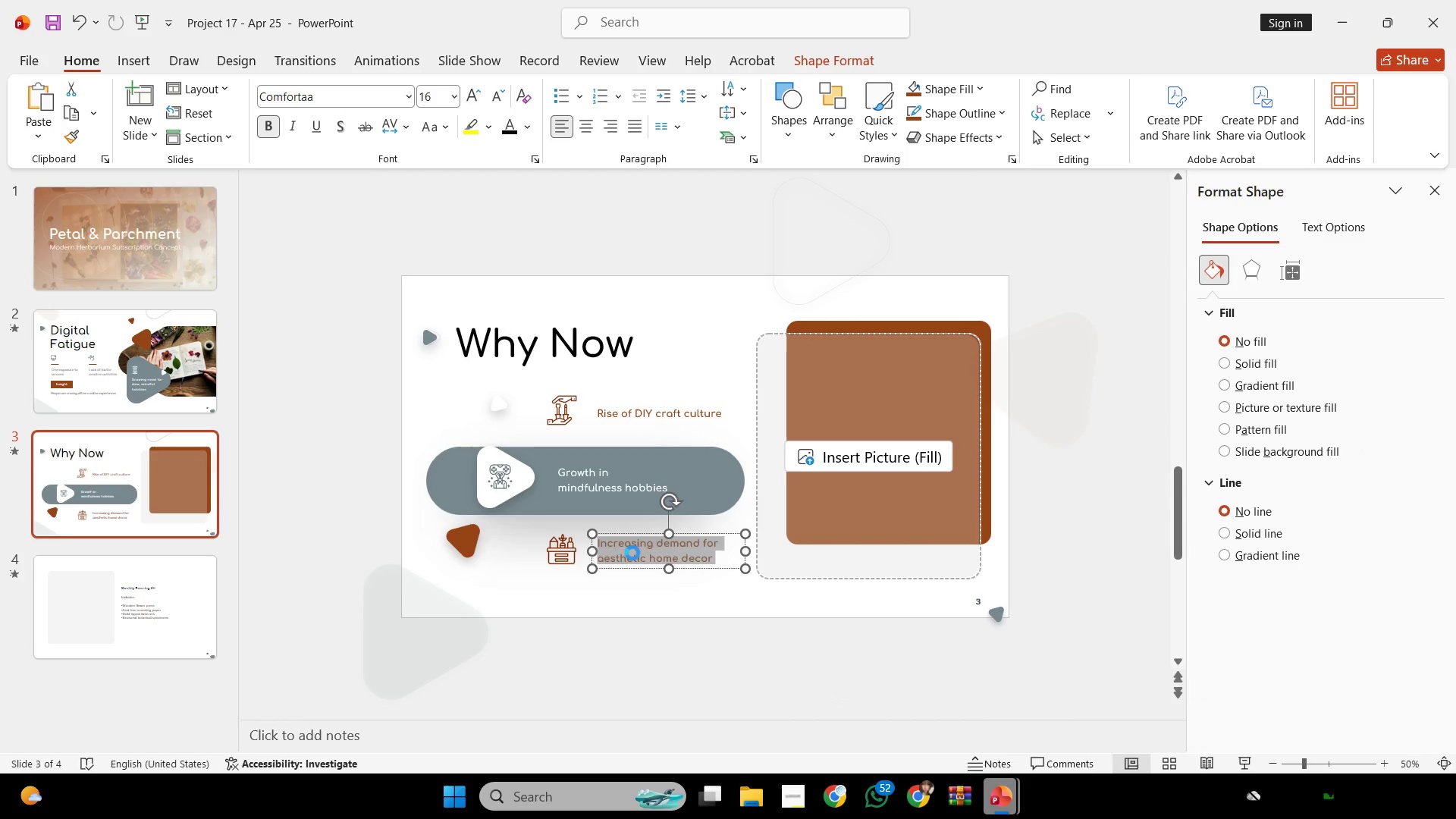 
key(Control+C)
 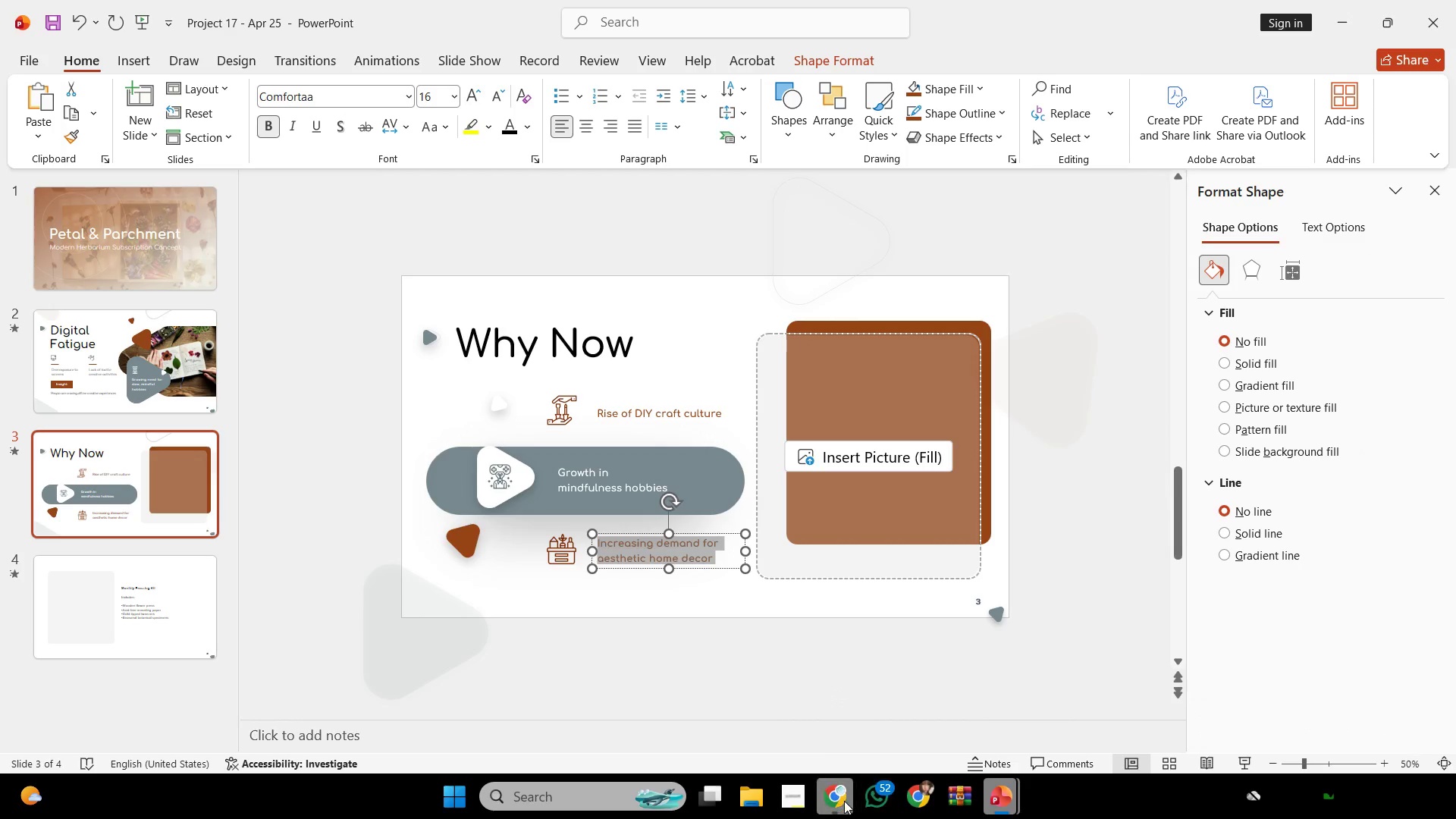 
left_click([844, 801])
 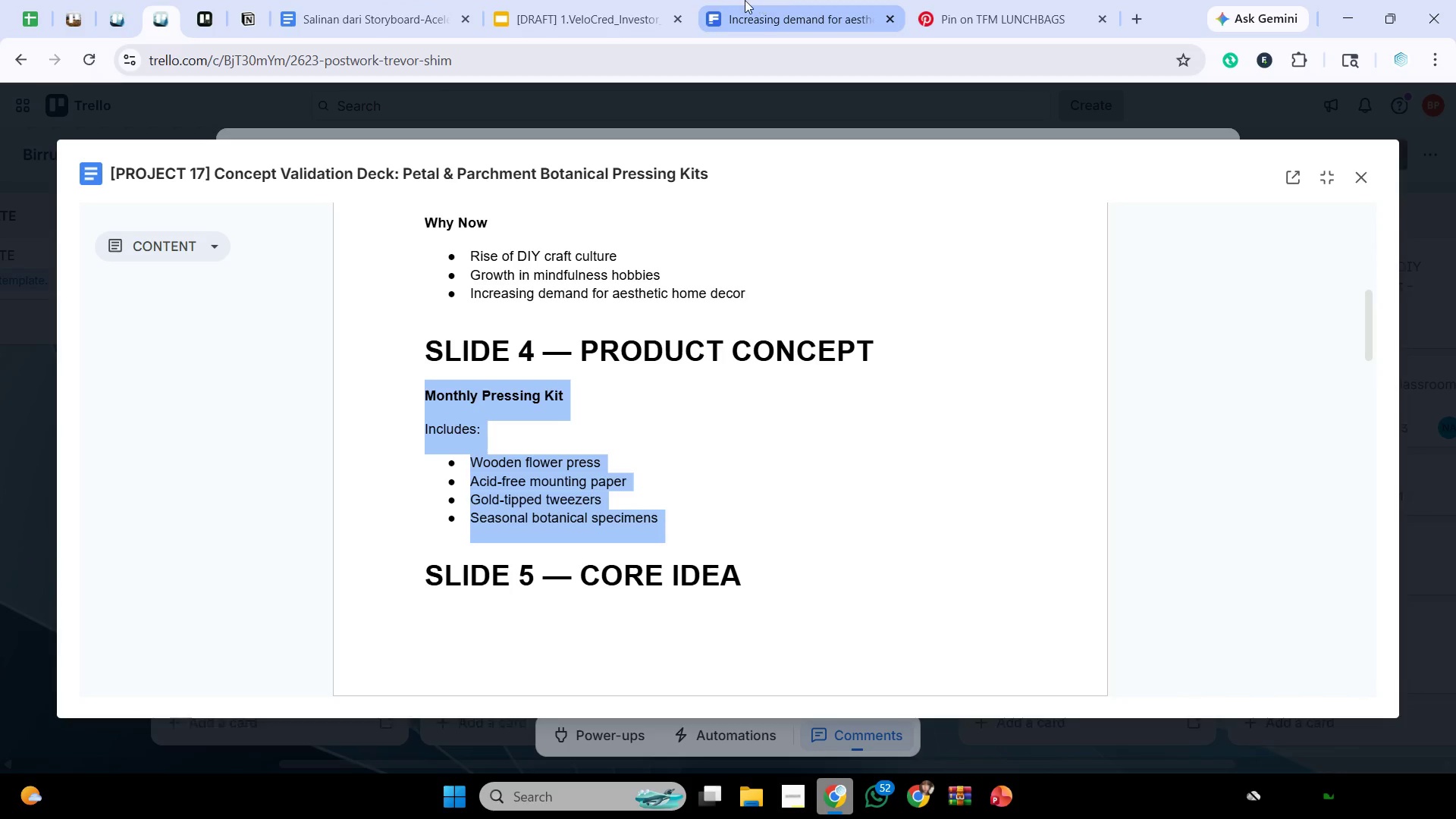 
left_click([745, 0])
 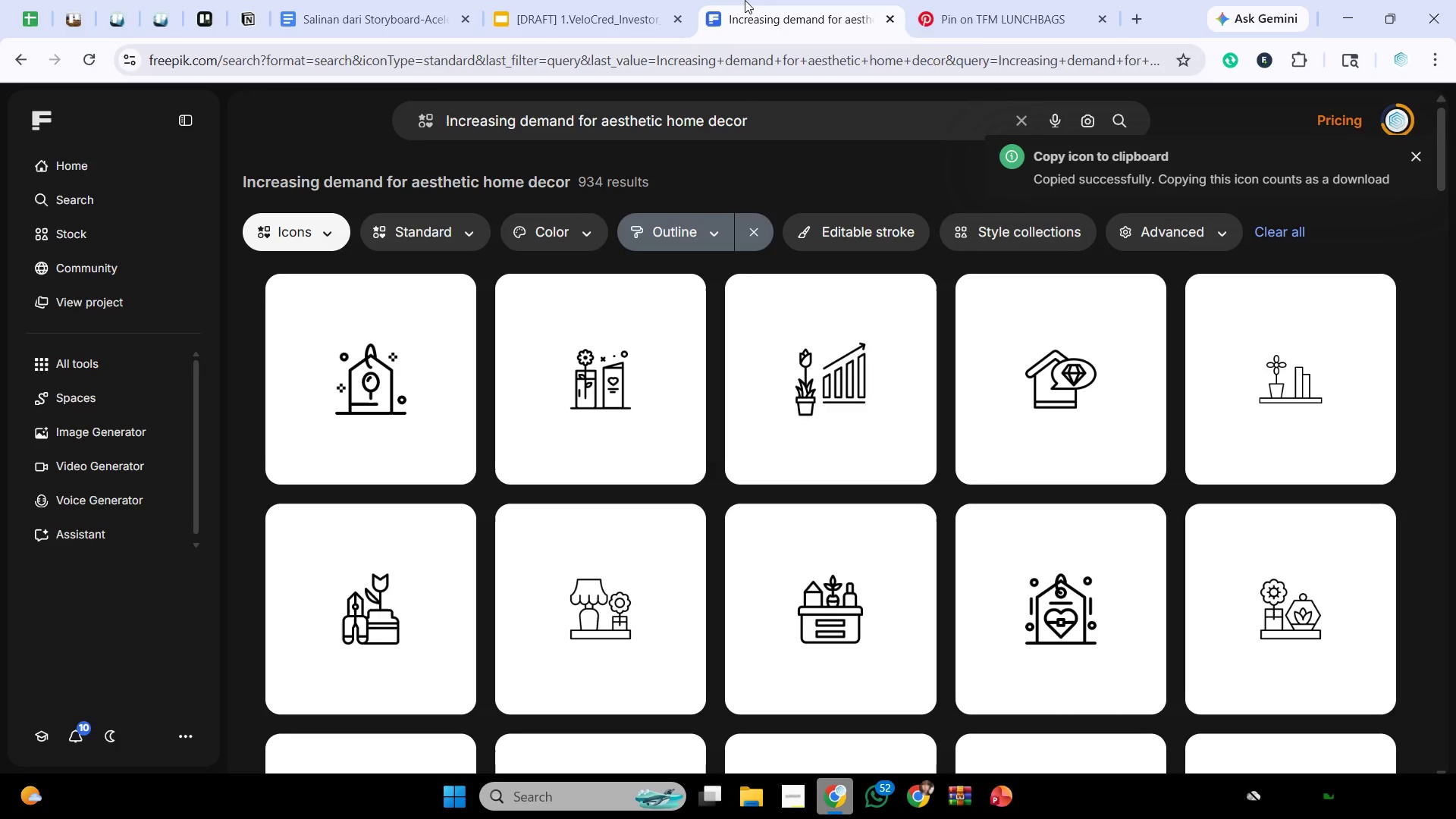 
right_click([745, 0])
 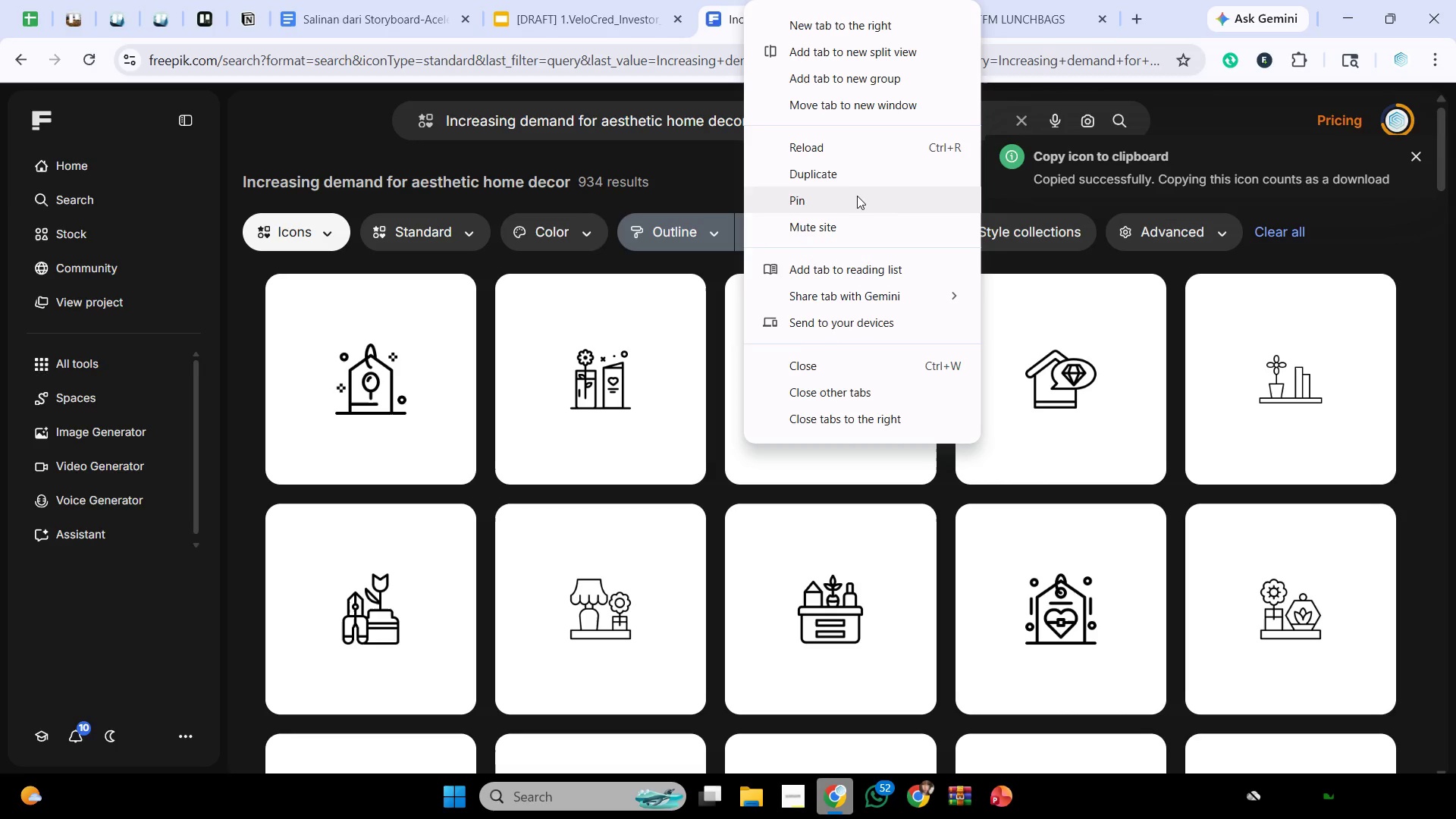 
left_click([857, 184])
 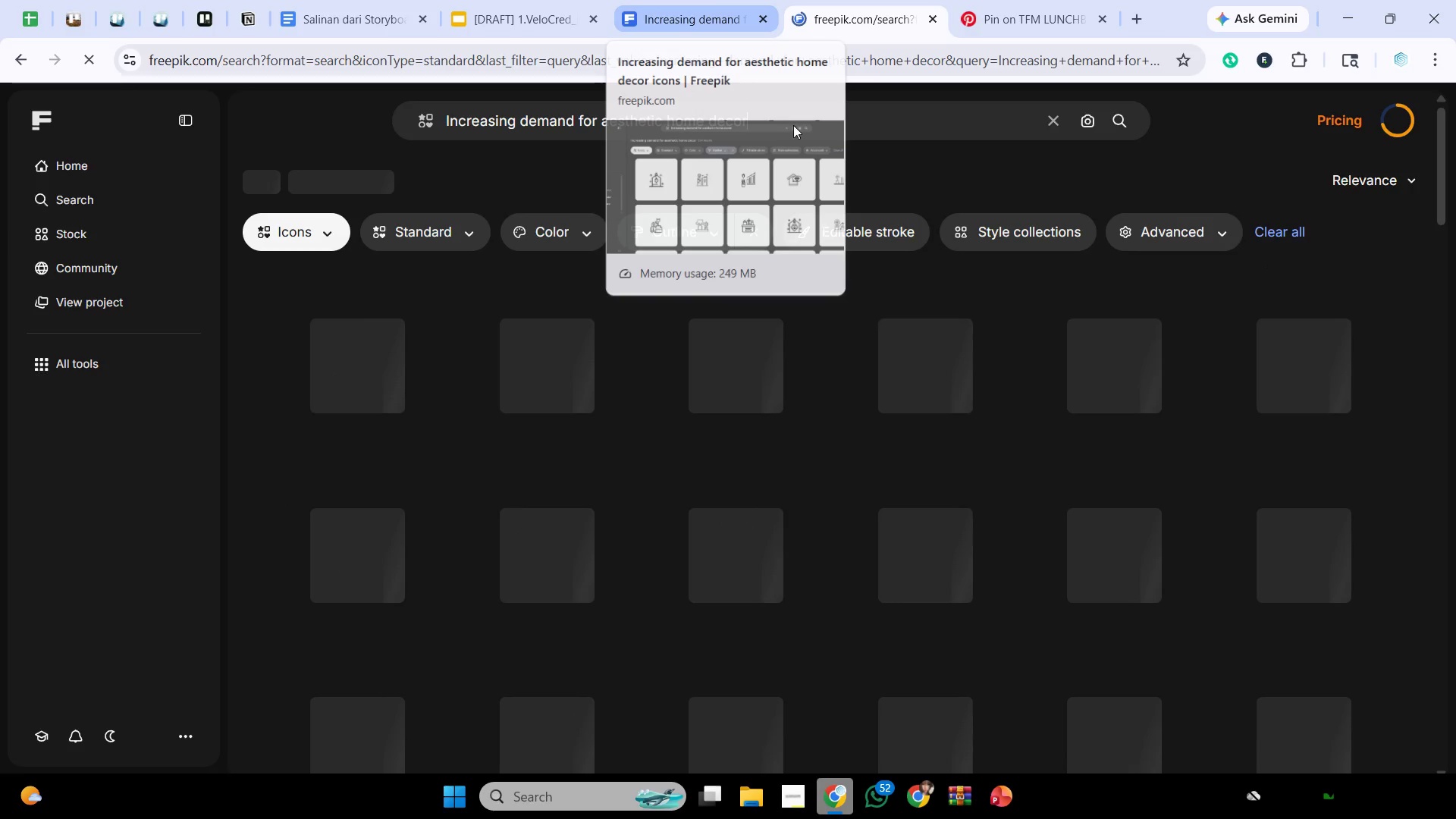 
left_click_drag(start_coordinate=[805, 134], to_coordinate=[441, 139])
 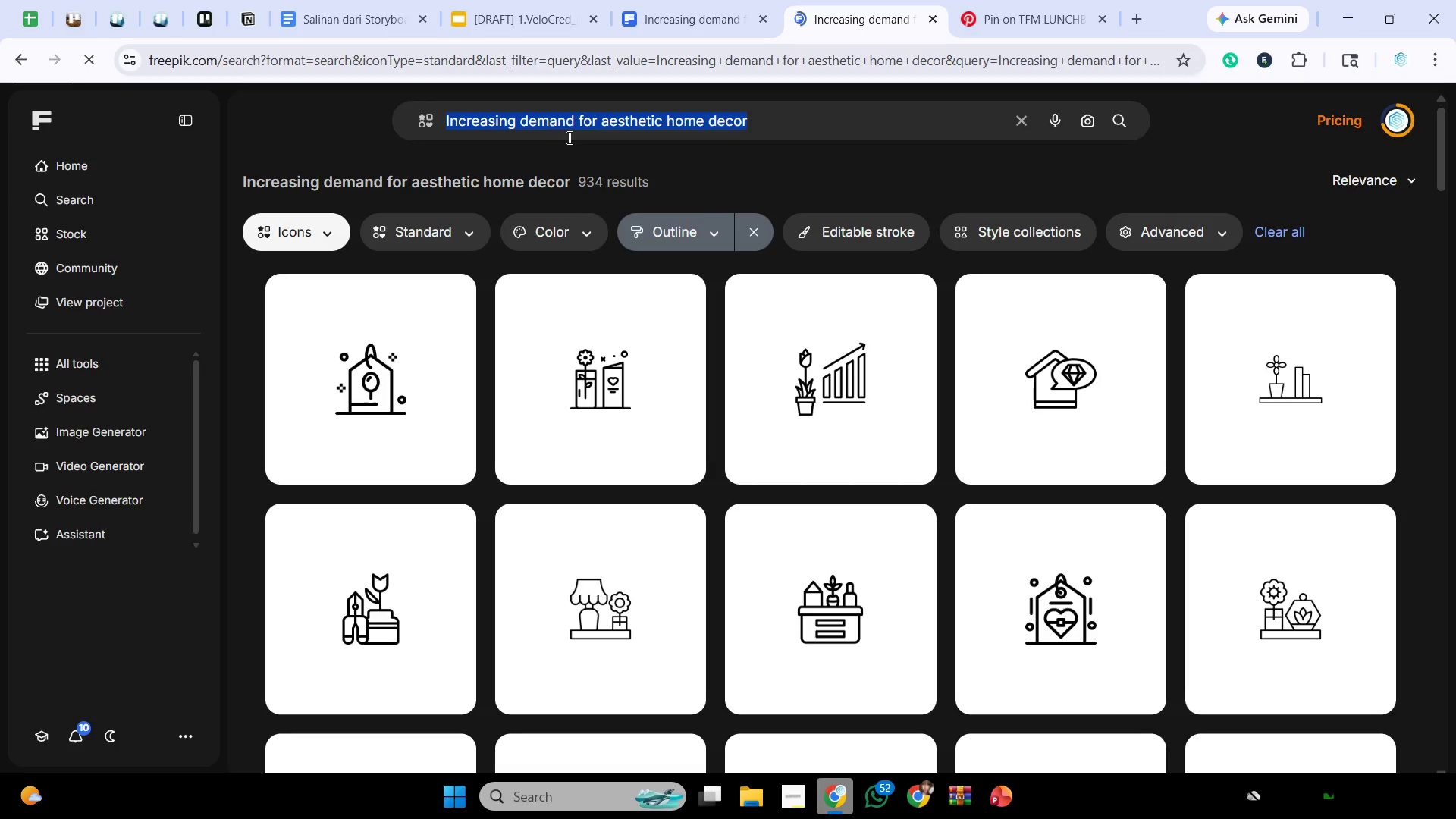 
key(Control+V)
 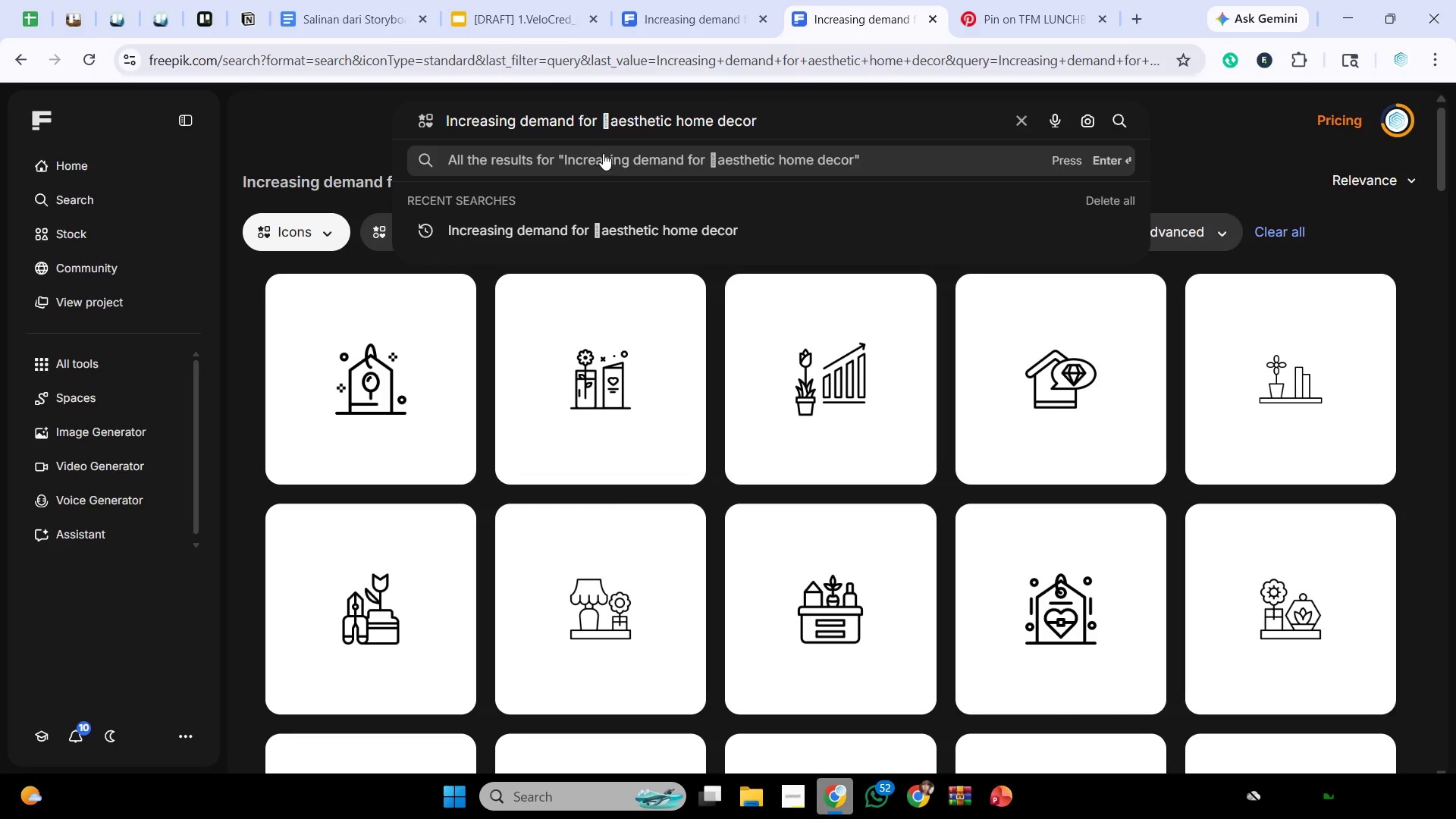 
key(Control+ControlLeft)
 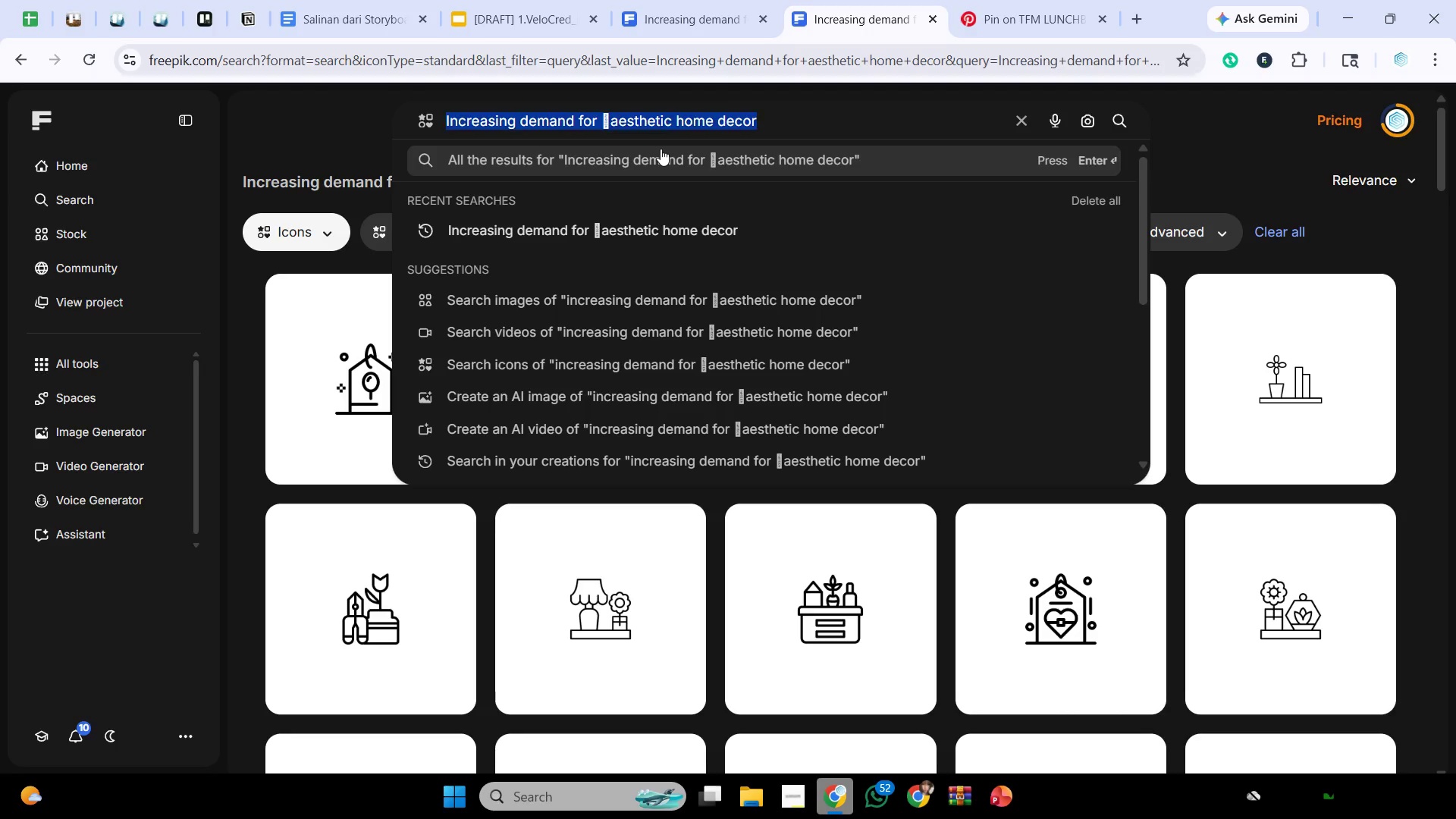 
key(Control+A)
 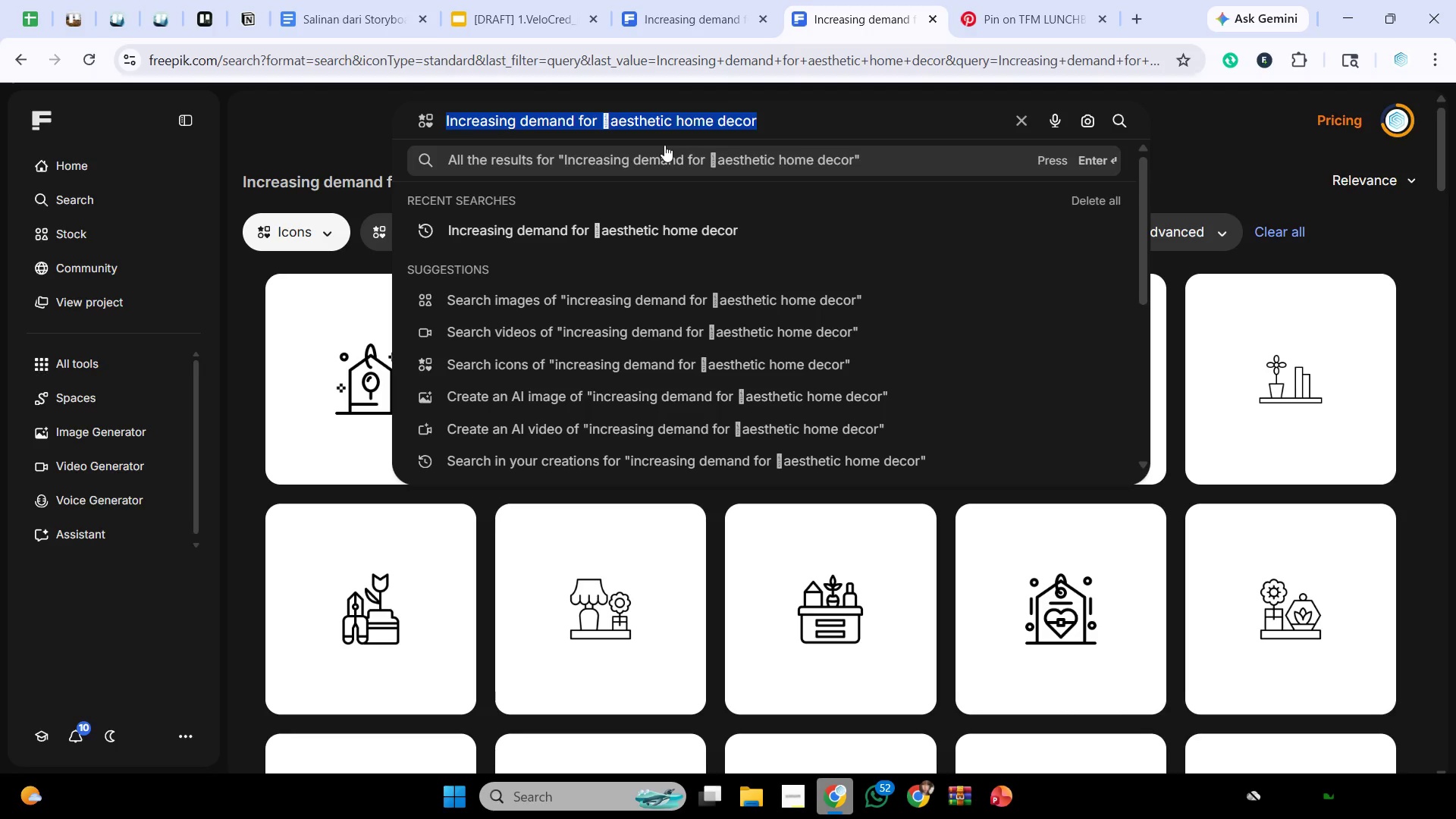 
key(Control+V)
 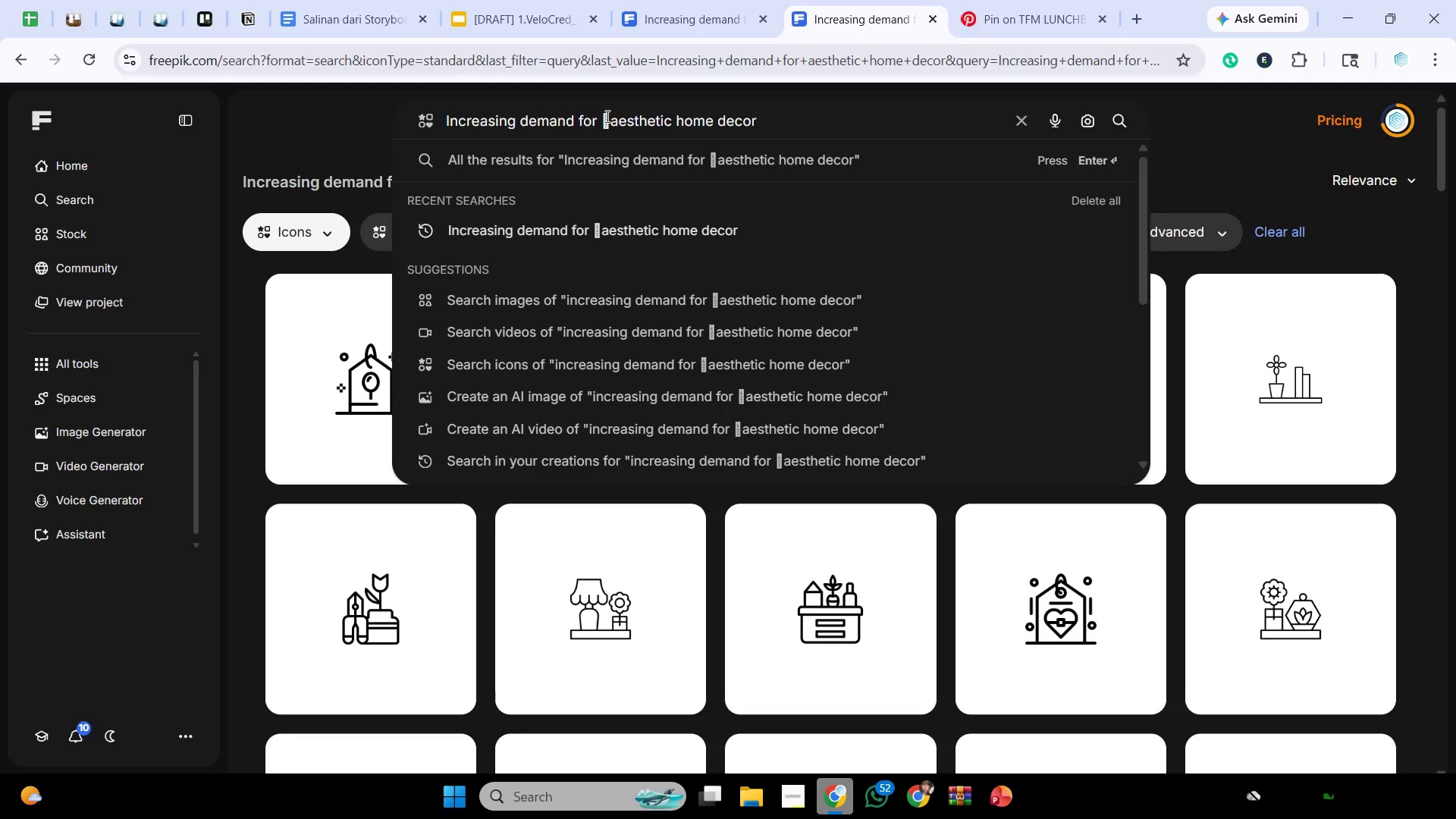 
left_click([611, 121])
 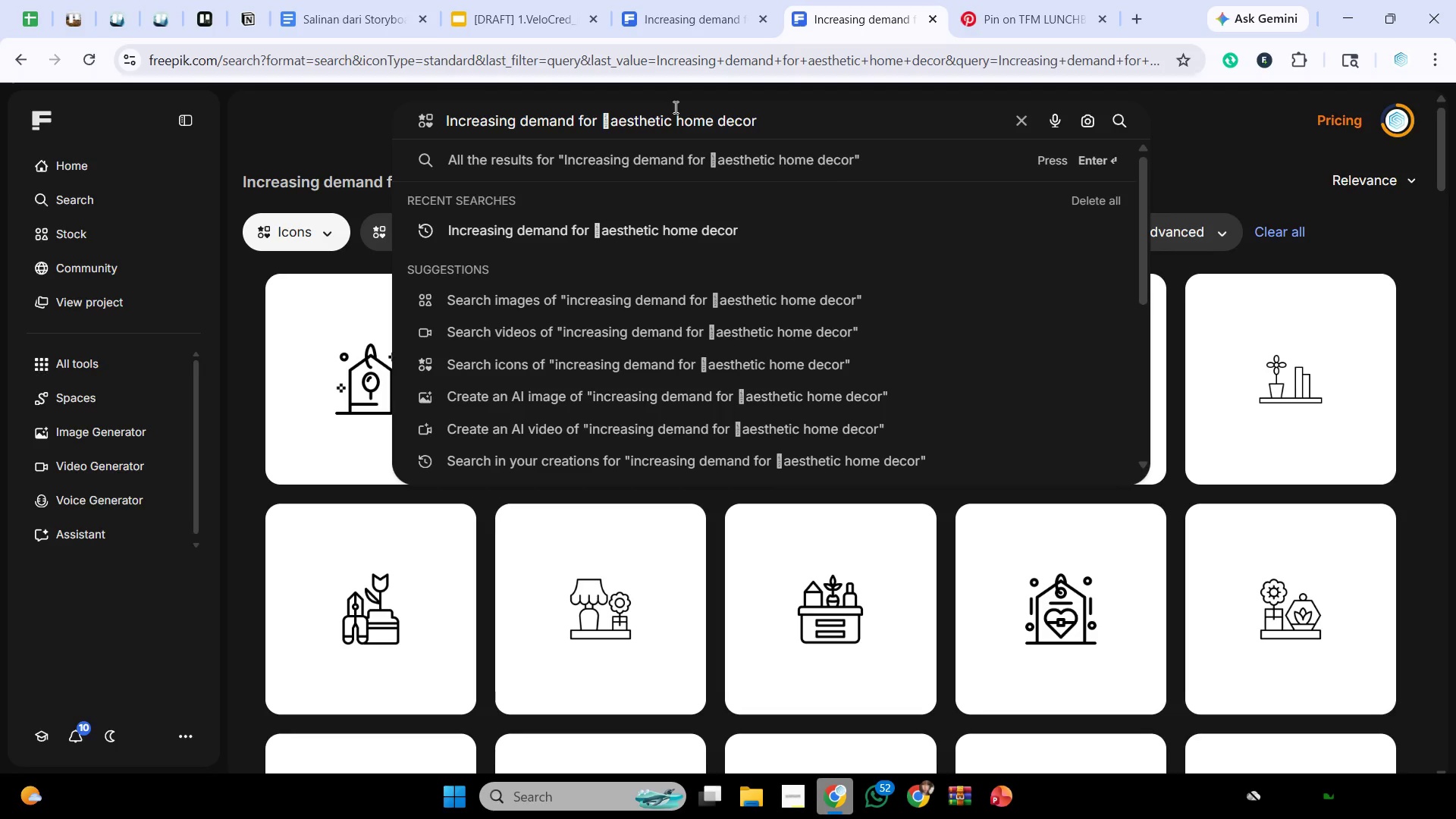 
key(Backspace)
 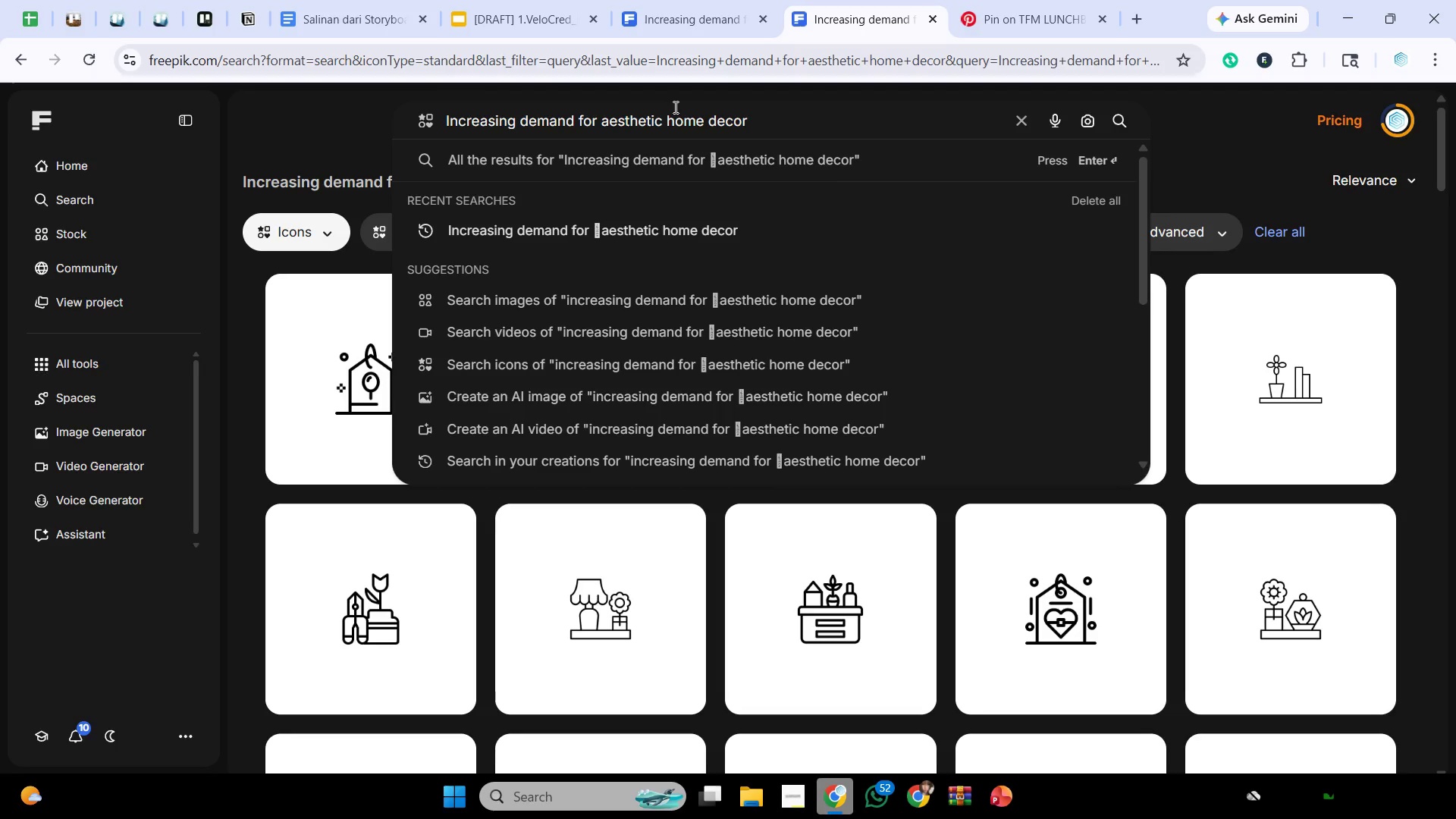 
key(Backspace)
 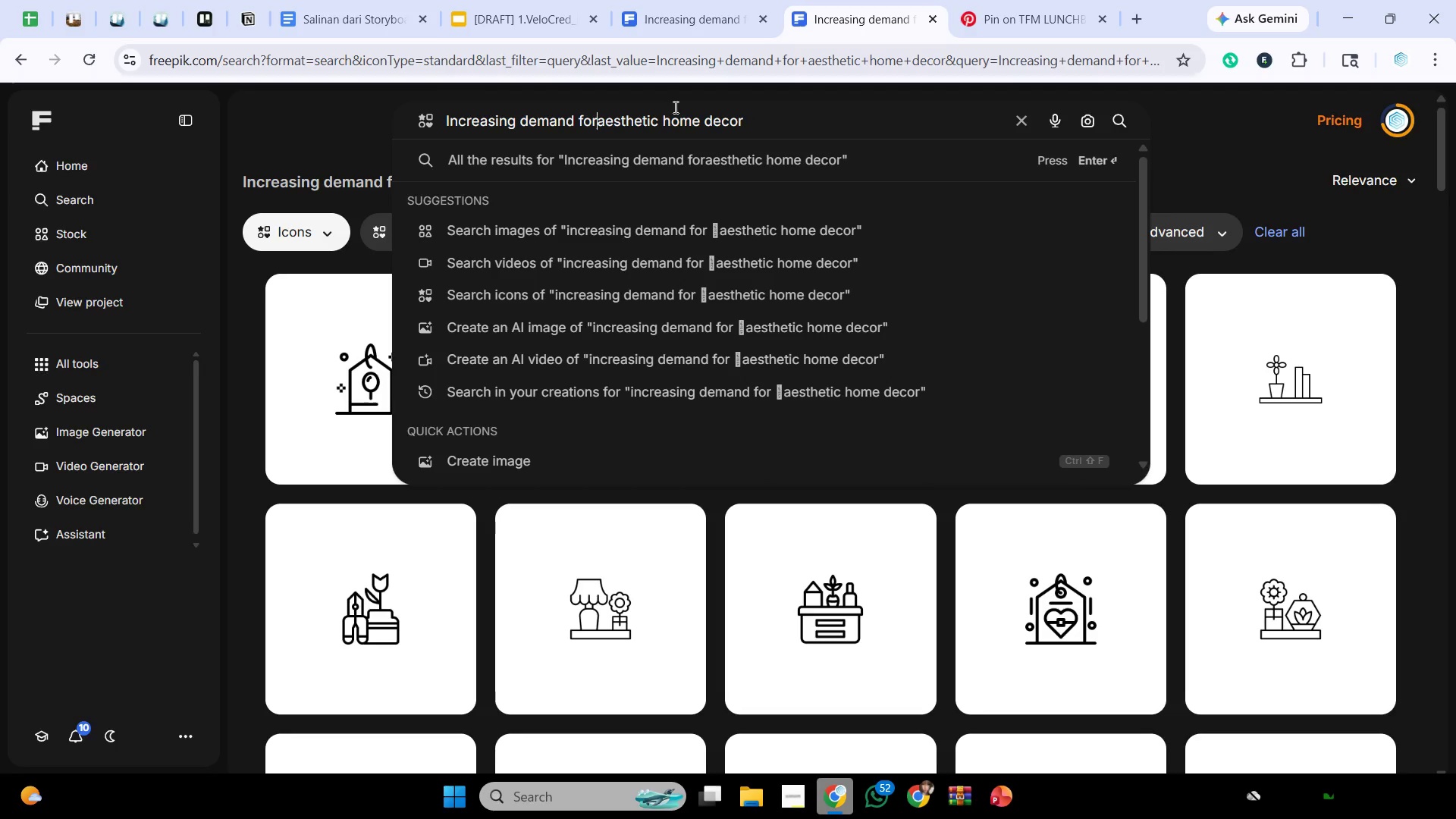 
key(Space)
 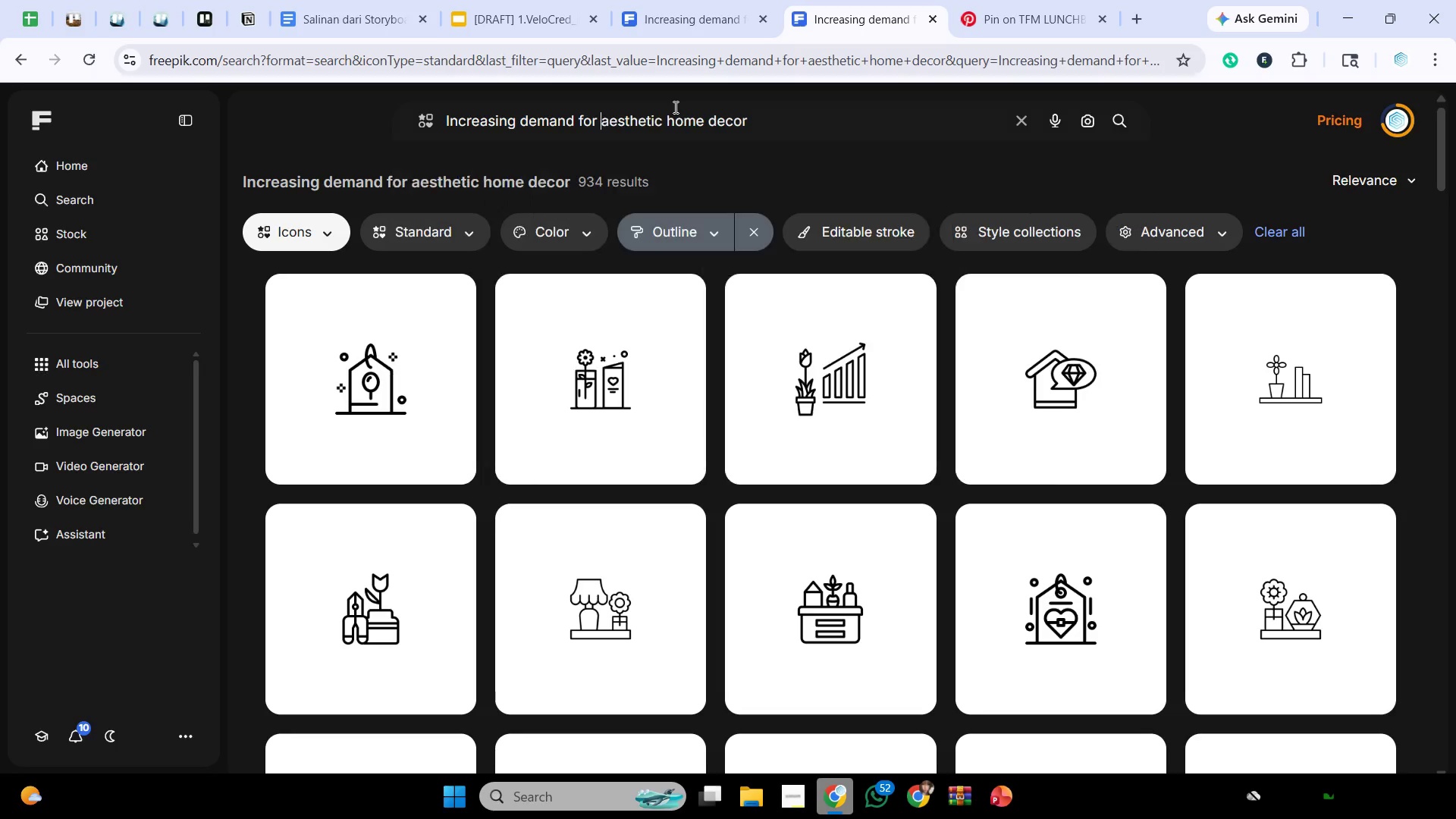 
key(Enter)
 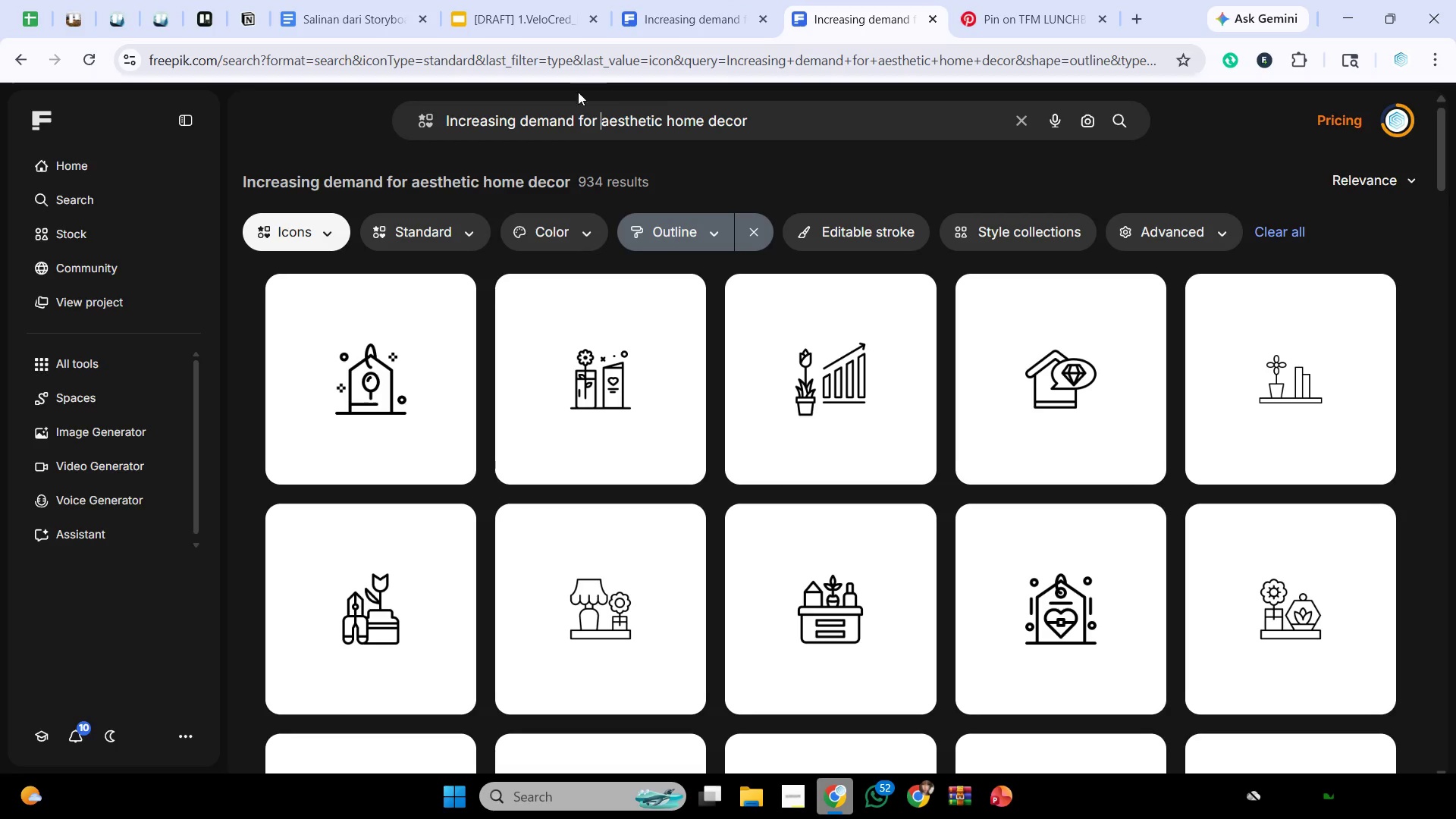 
left_click([326, 244])
 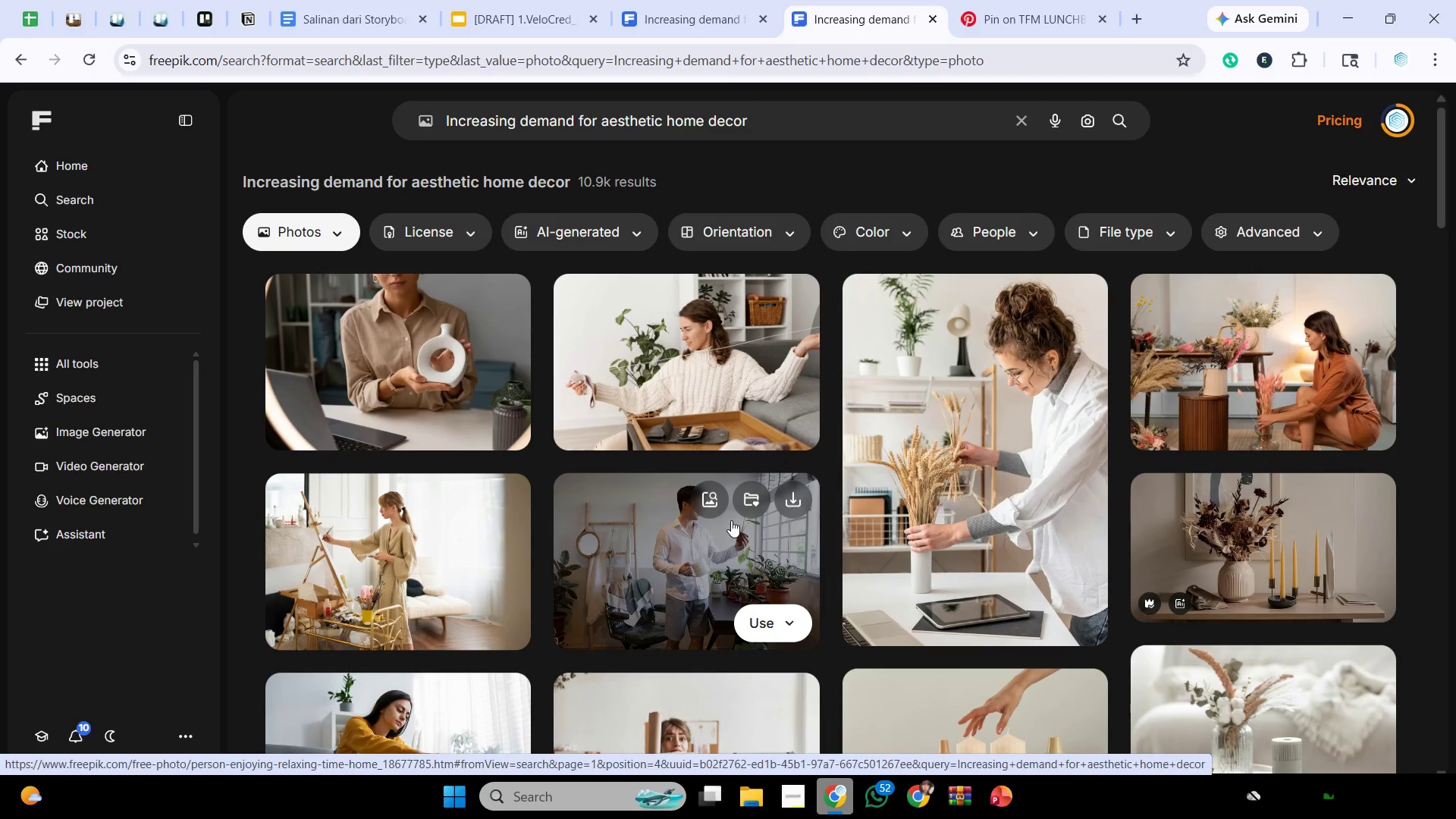 
wait(44.3)
 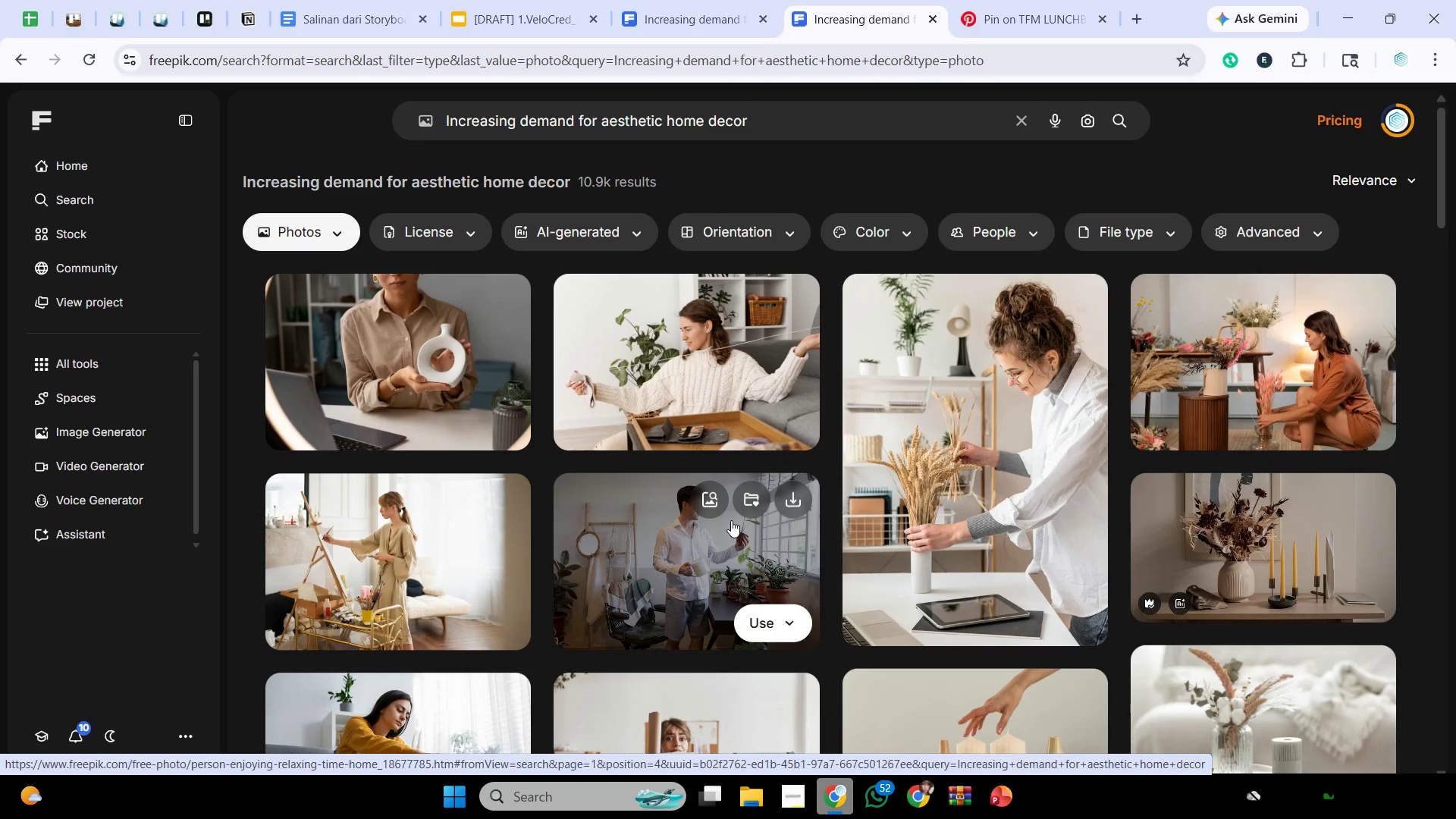 
scroll: coordinate [1307, 378], scroll_direction: down, amount: 12.0
 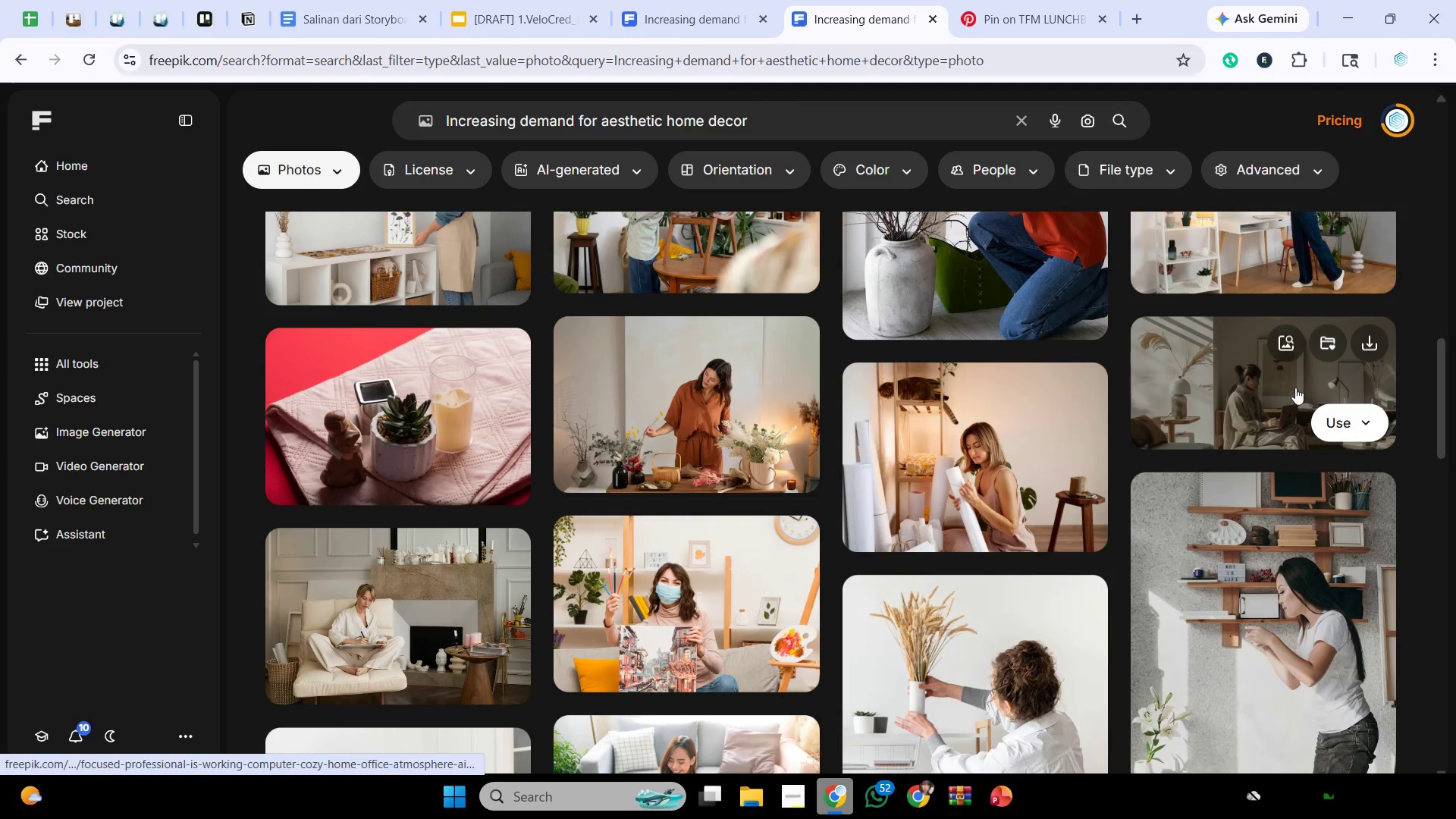 
scroll: coordinate [1278, 406], scroll_direction: down, amount: 9.0
 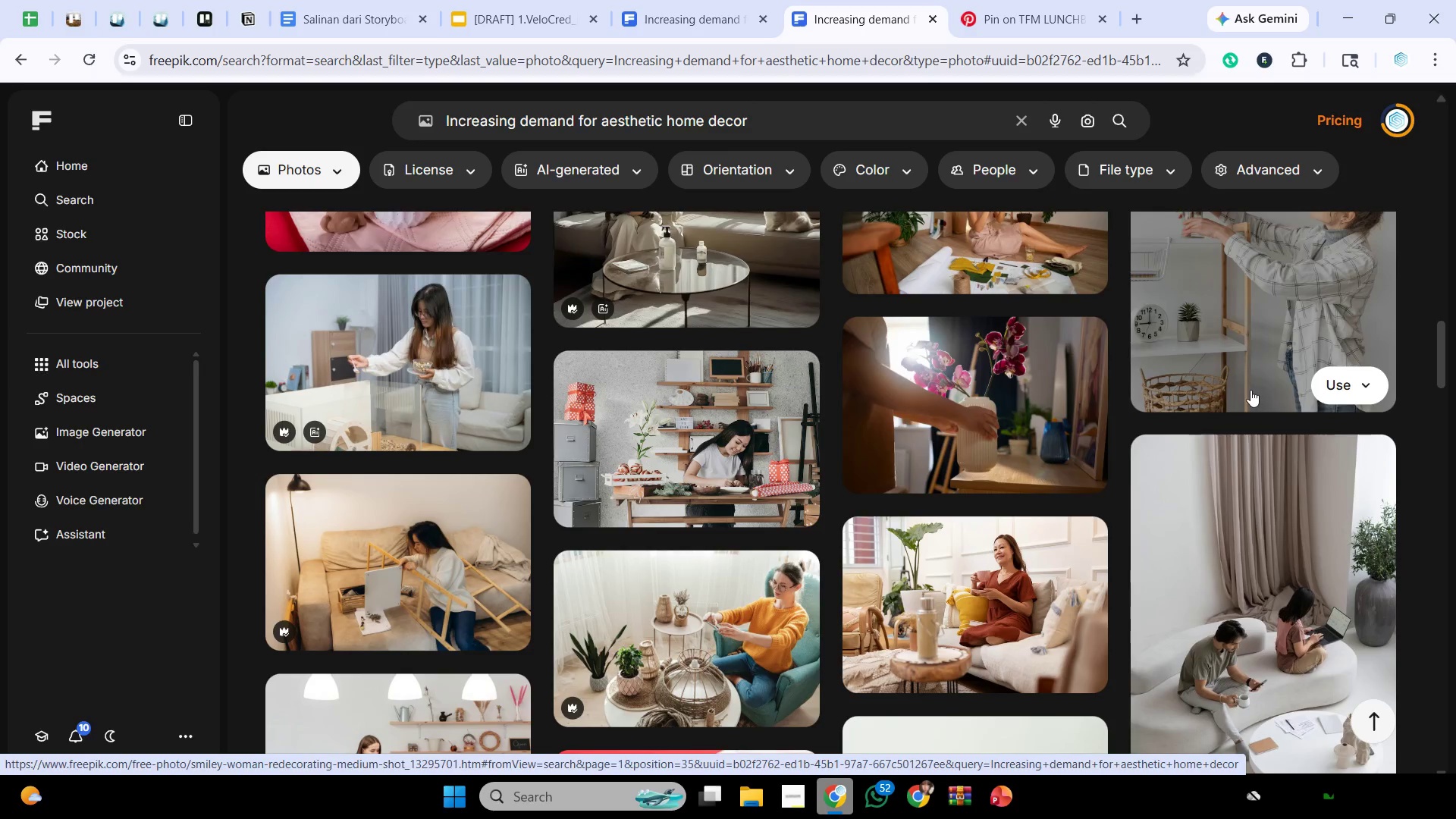 
scroll: coordinate [557, 532], scroll_direction: down, amount: 6.0
 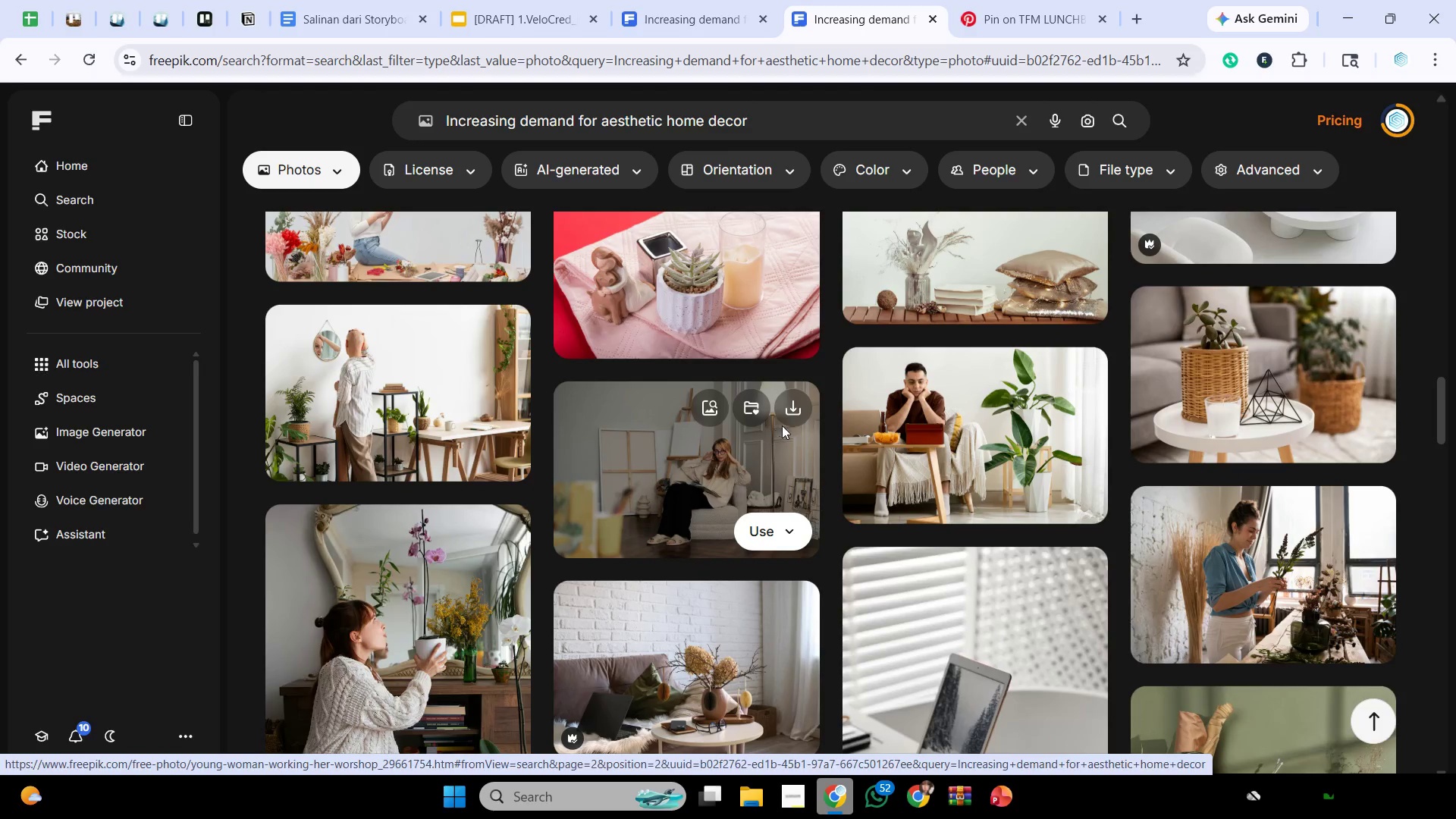 
left_click([783, 416])
 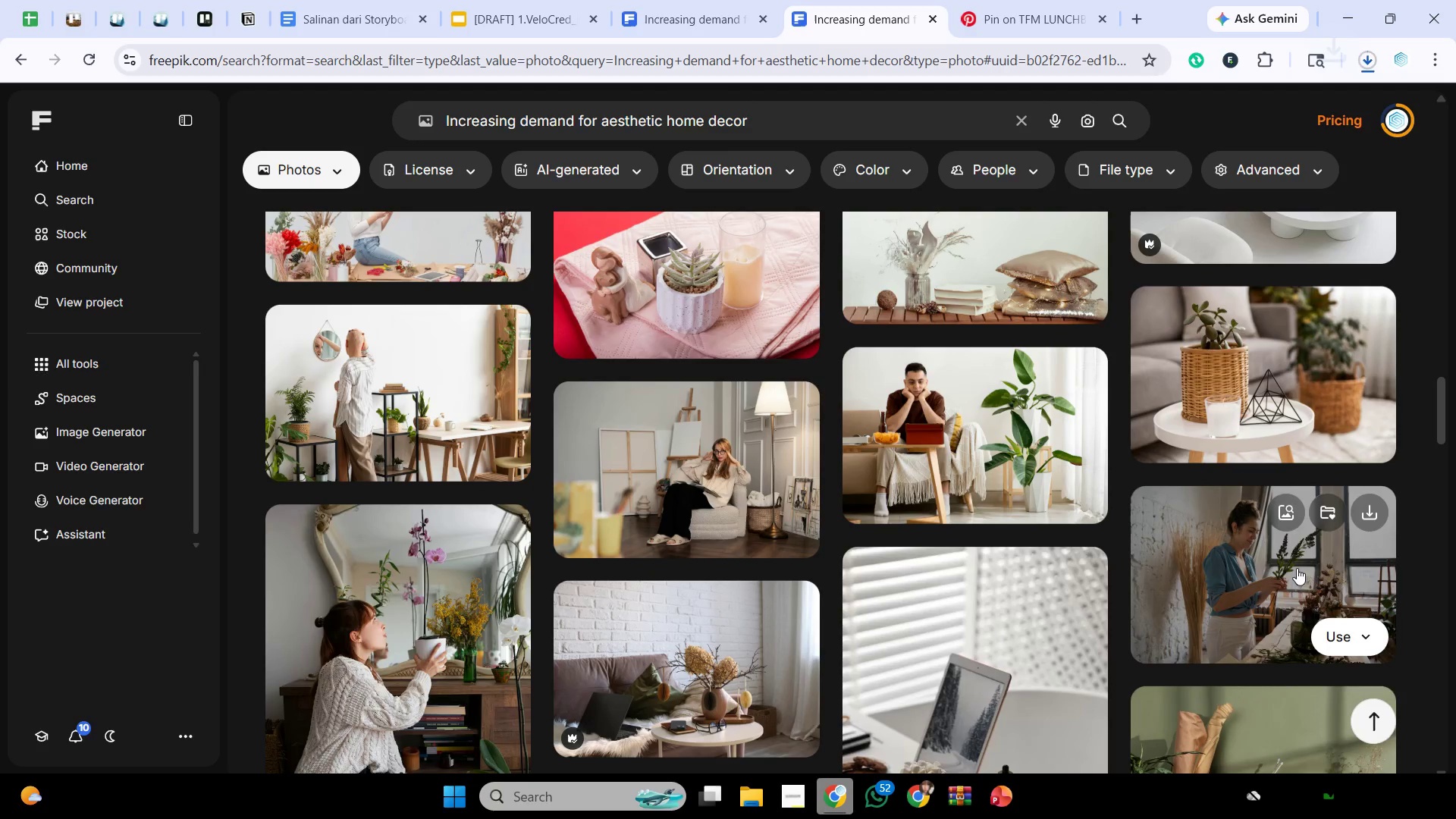 
left_click([988, 814])
 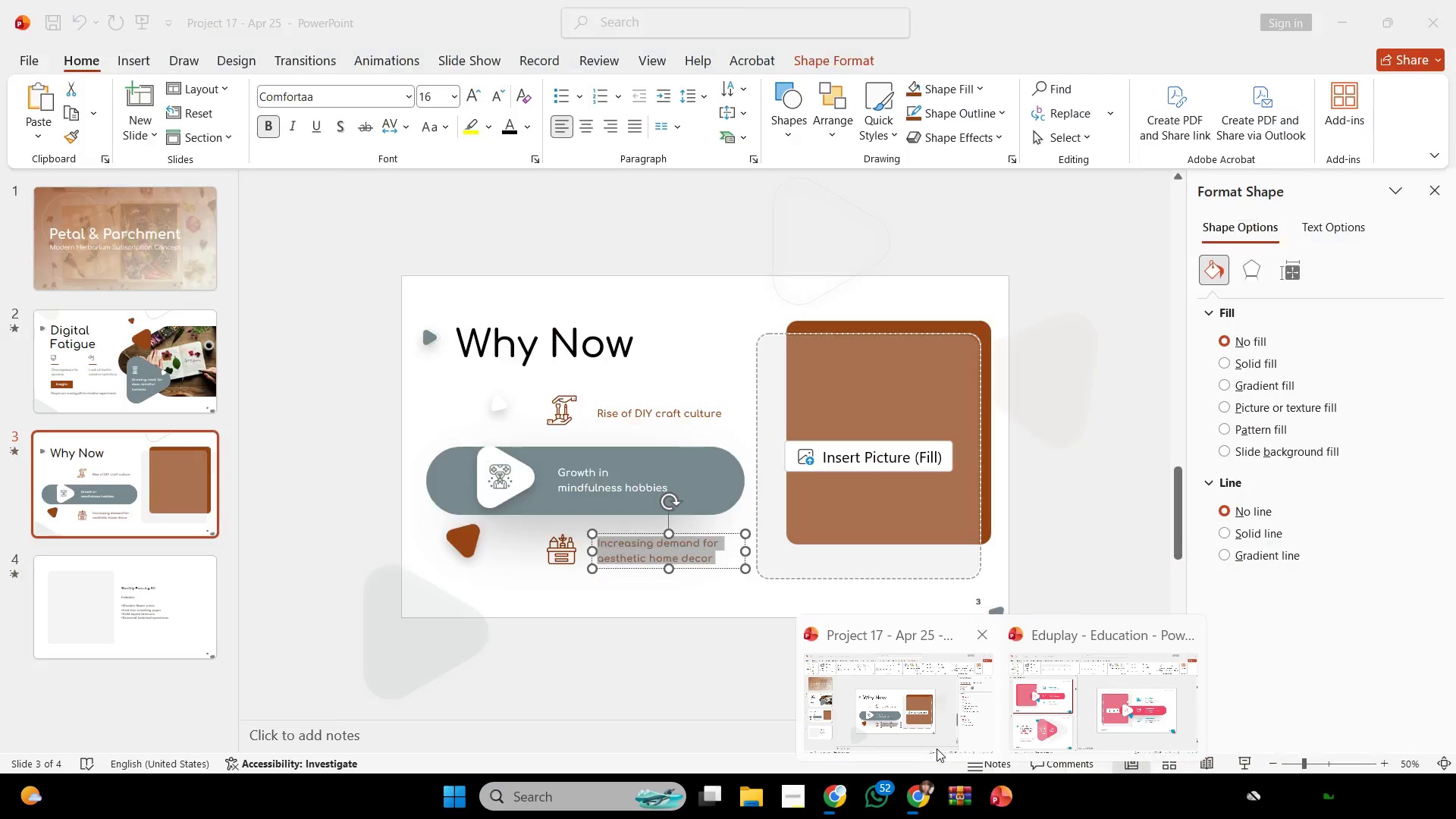 
left_click([937, 748])
 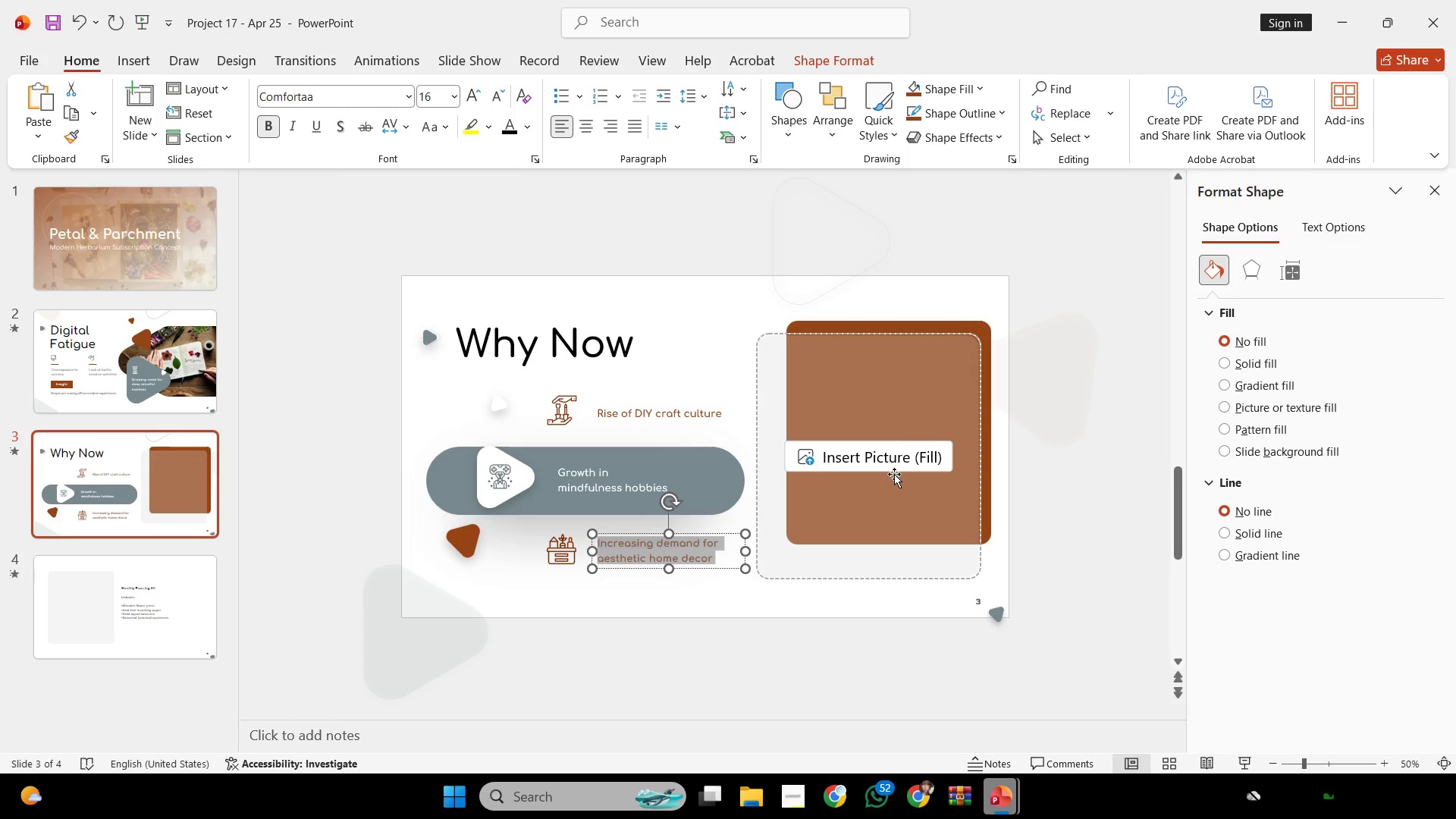 
left_click([894, 474])
 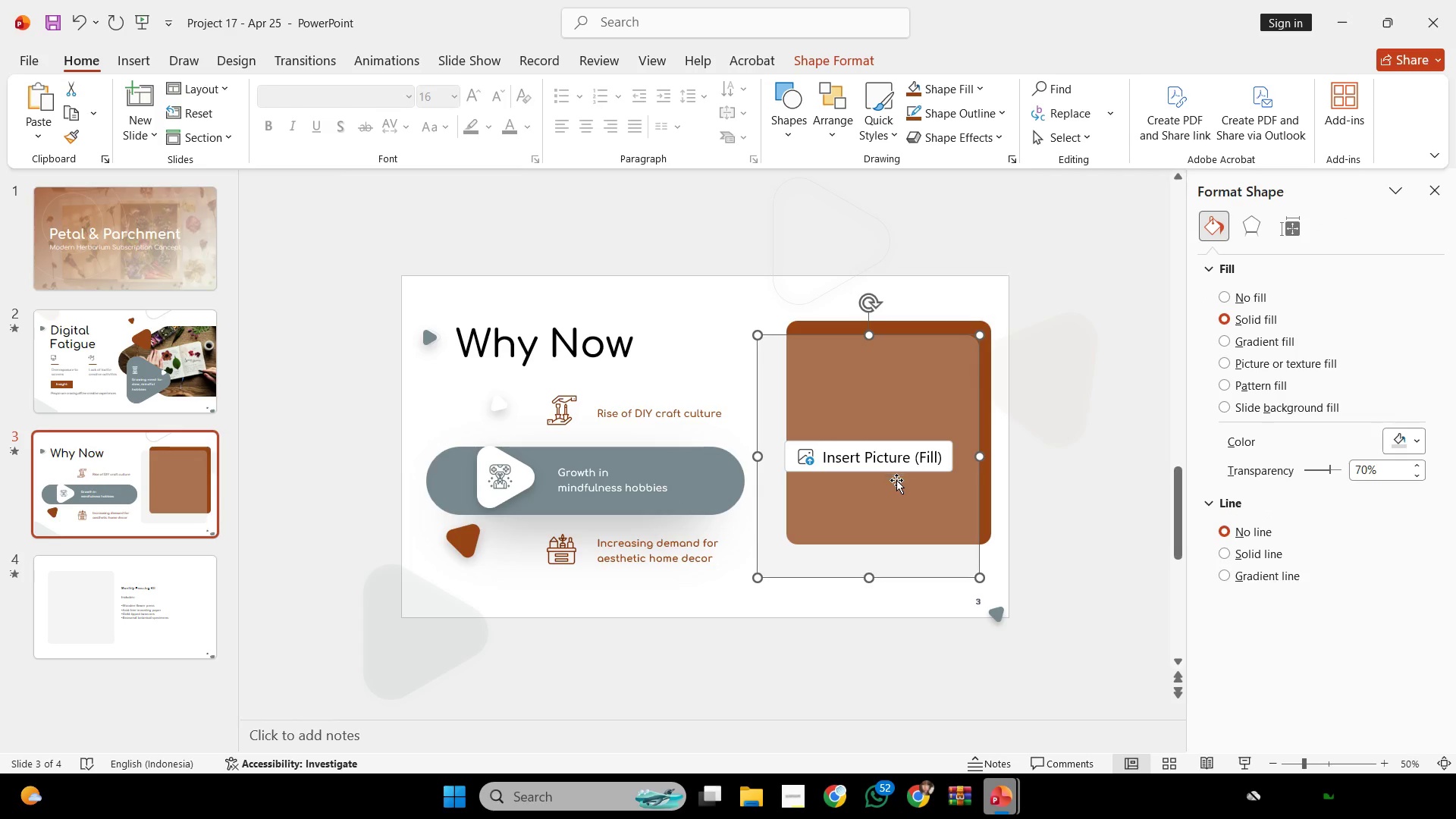 
mouse_move([893, 491])
 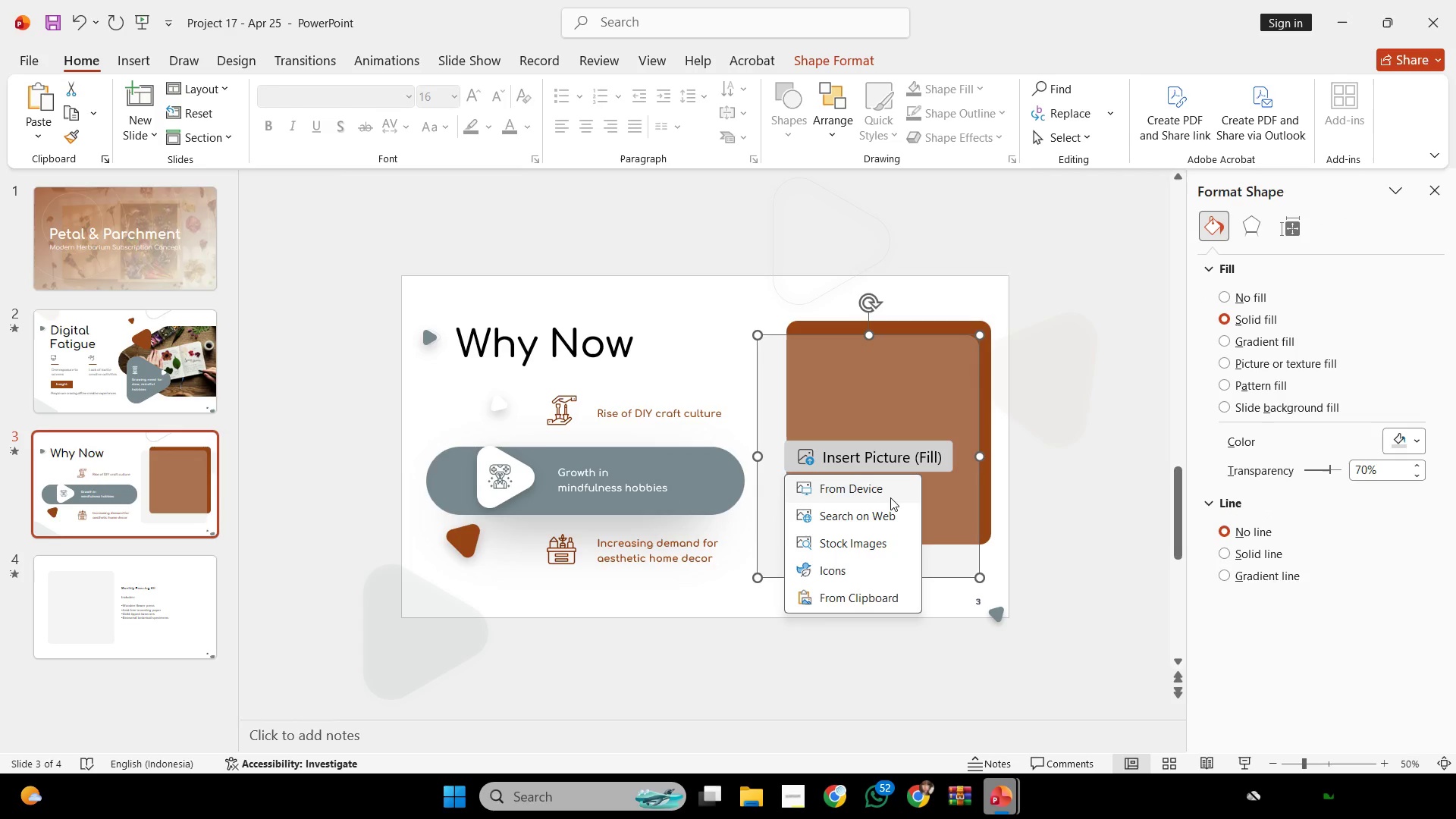 
left_click([890, 497])
 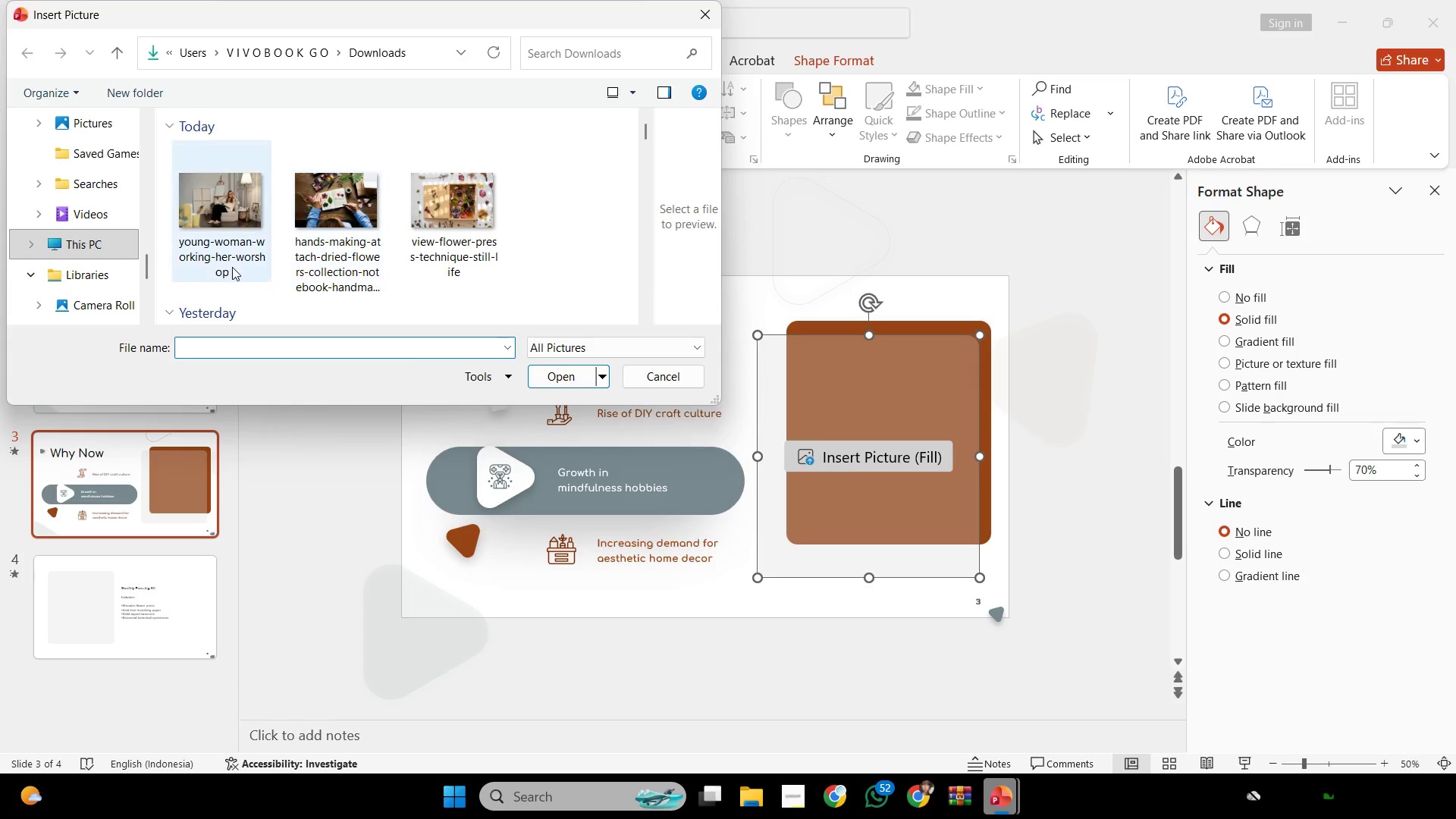 
double_click([230, 255])
 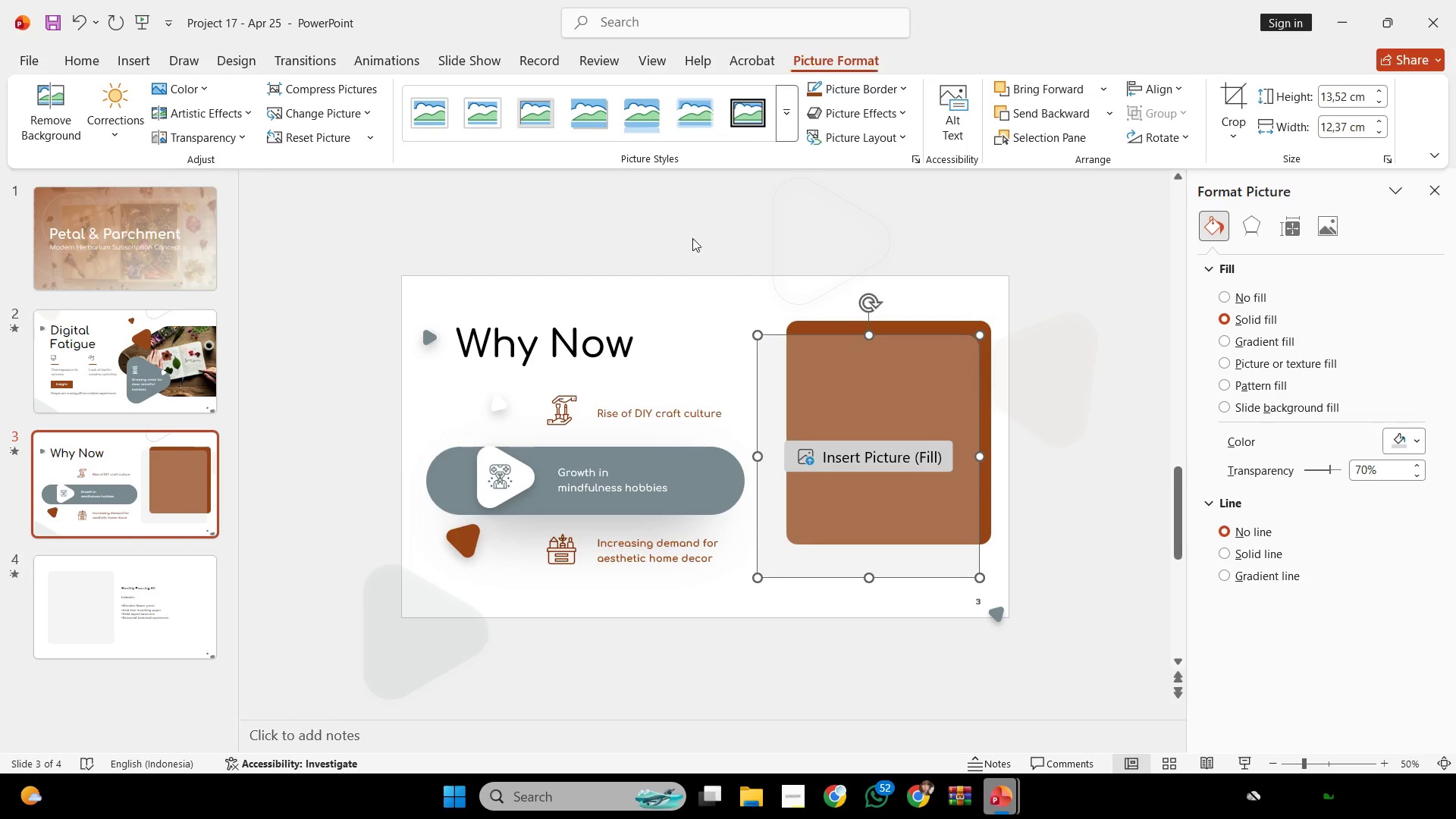 
left_click([674, 246])
 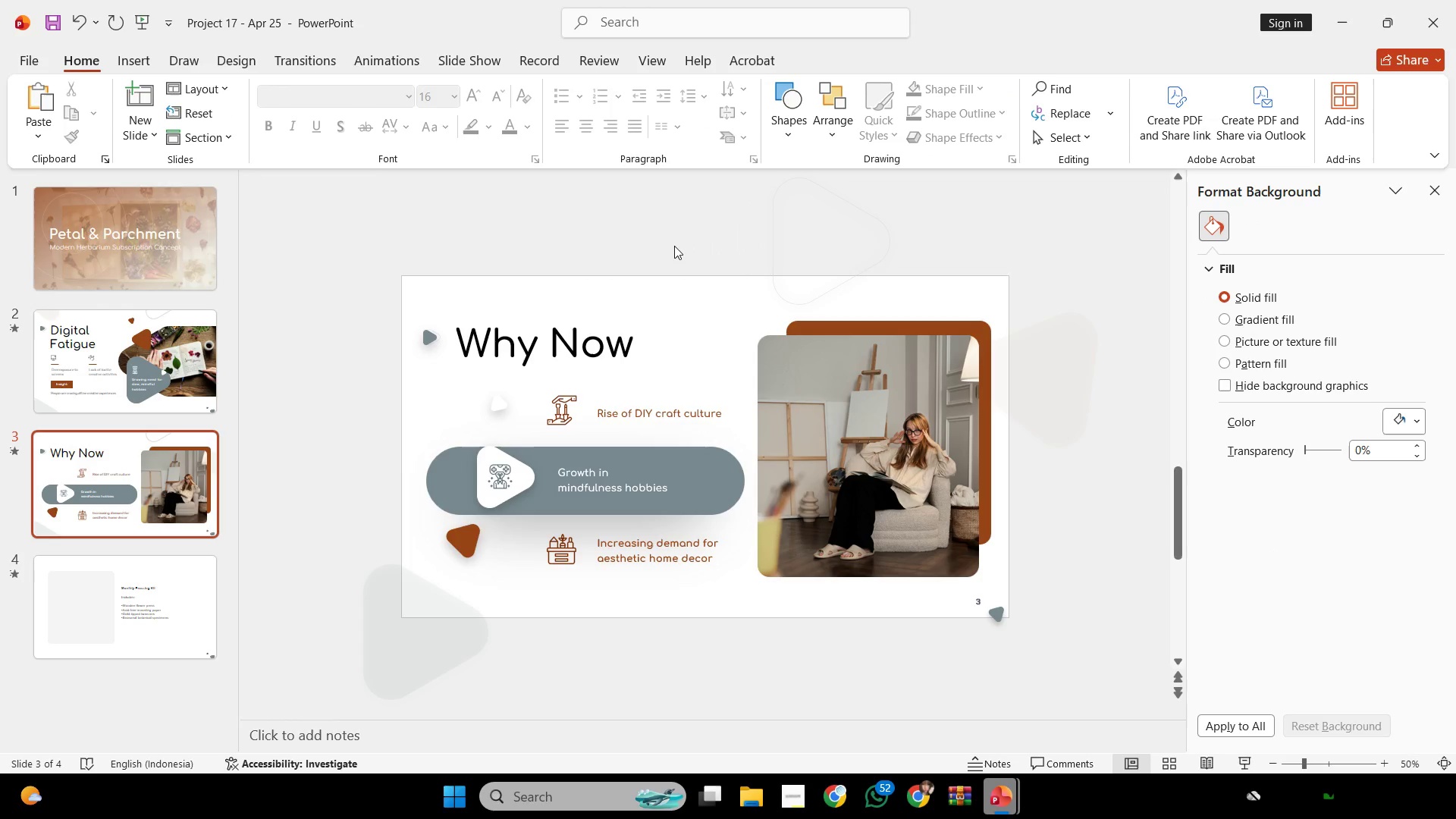 
wait(10.3)
 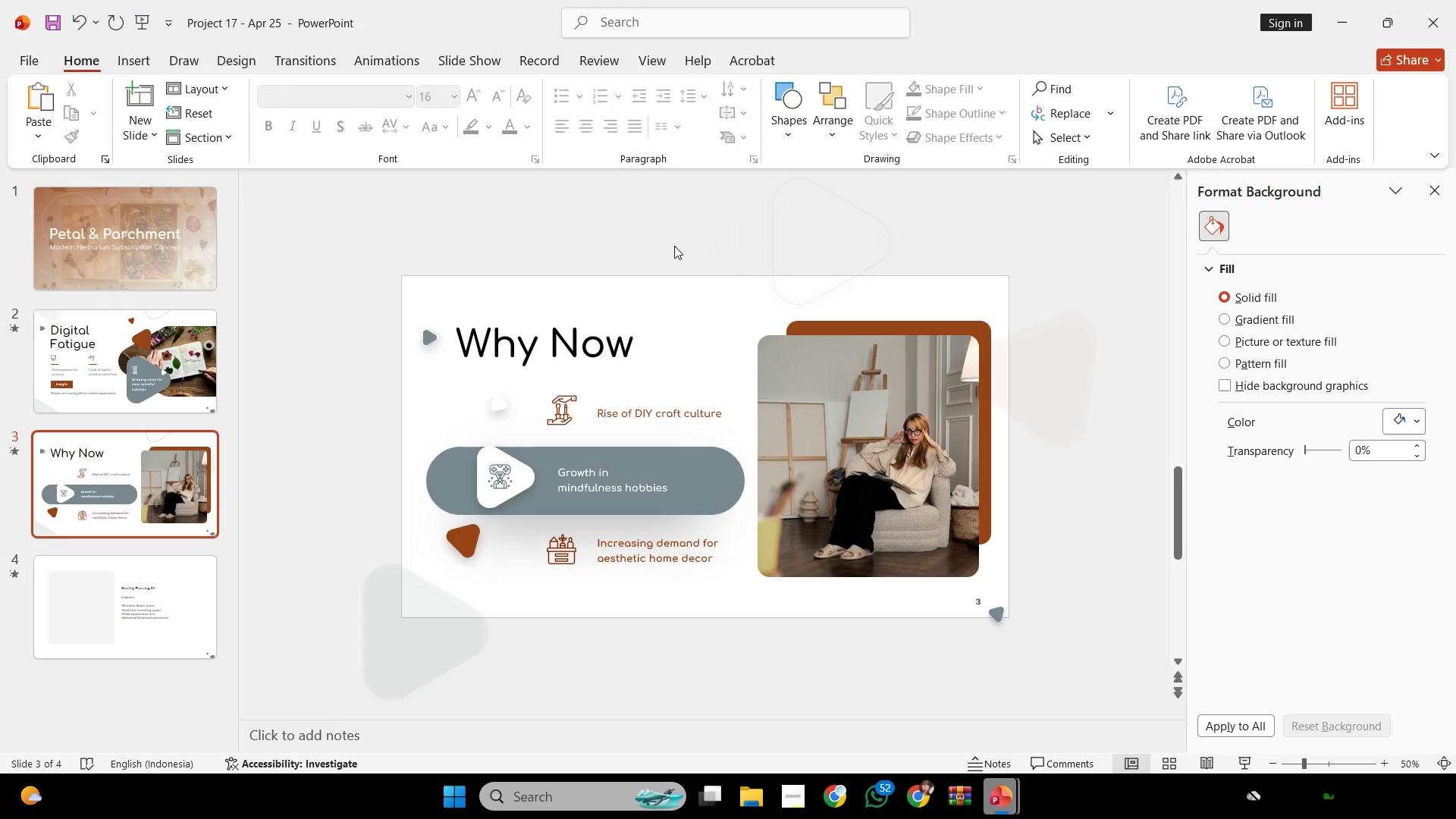 
double_click([676, 271])
 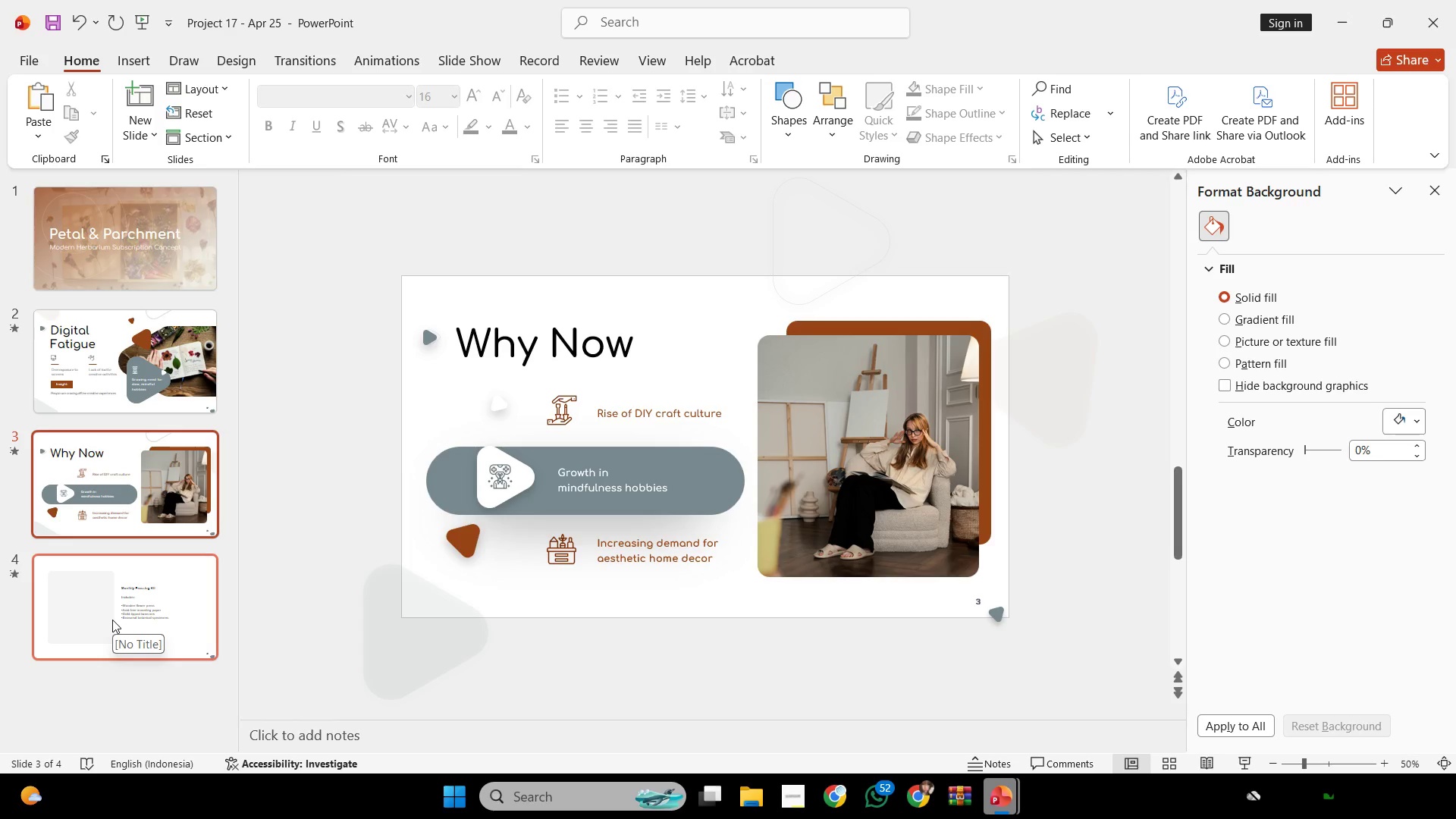 
wait(34.09)
 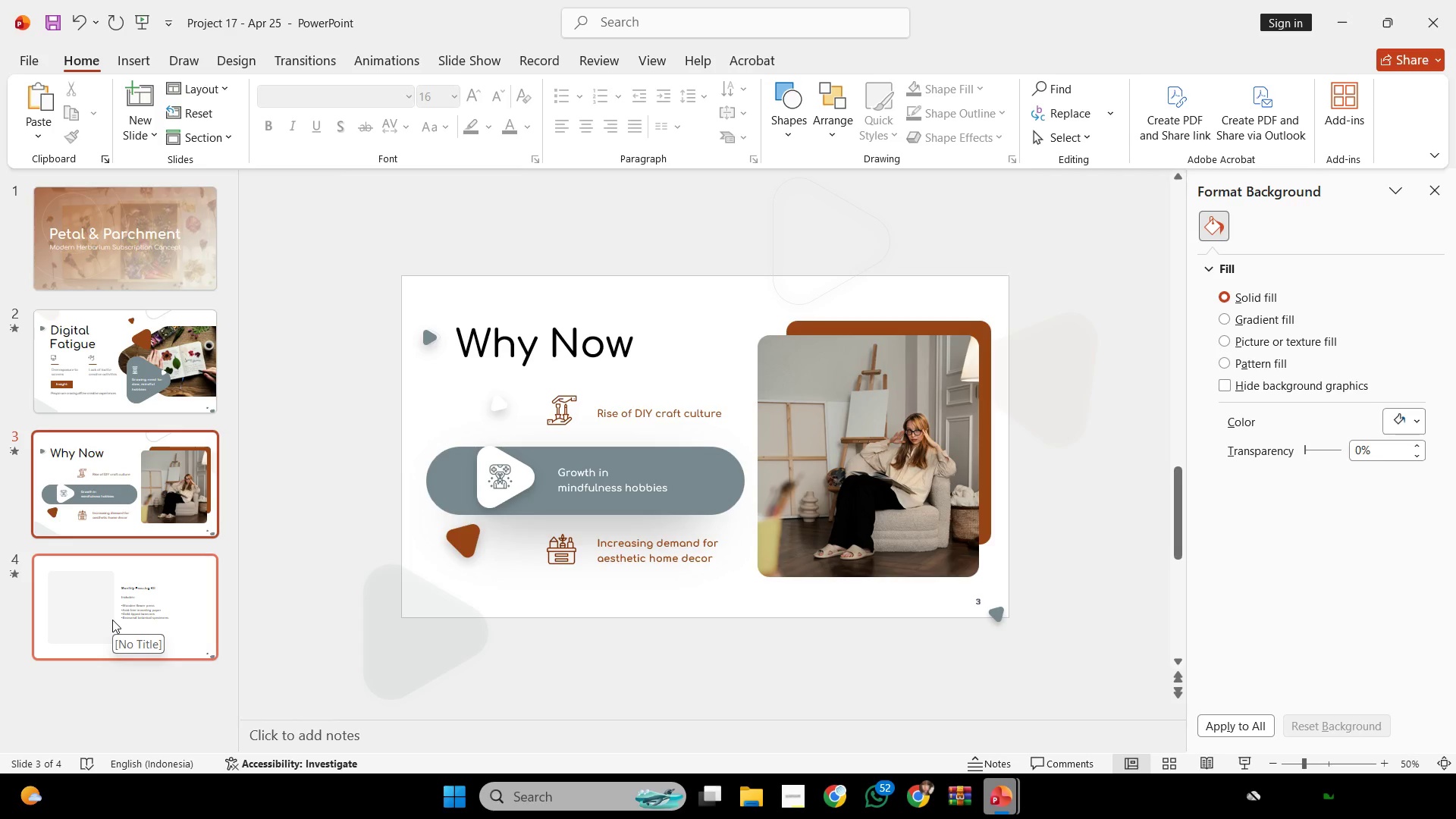 
left_click([112, 620])
 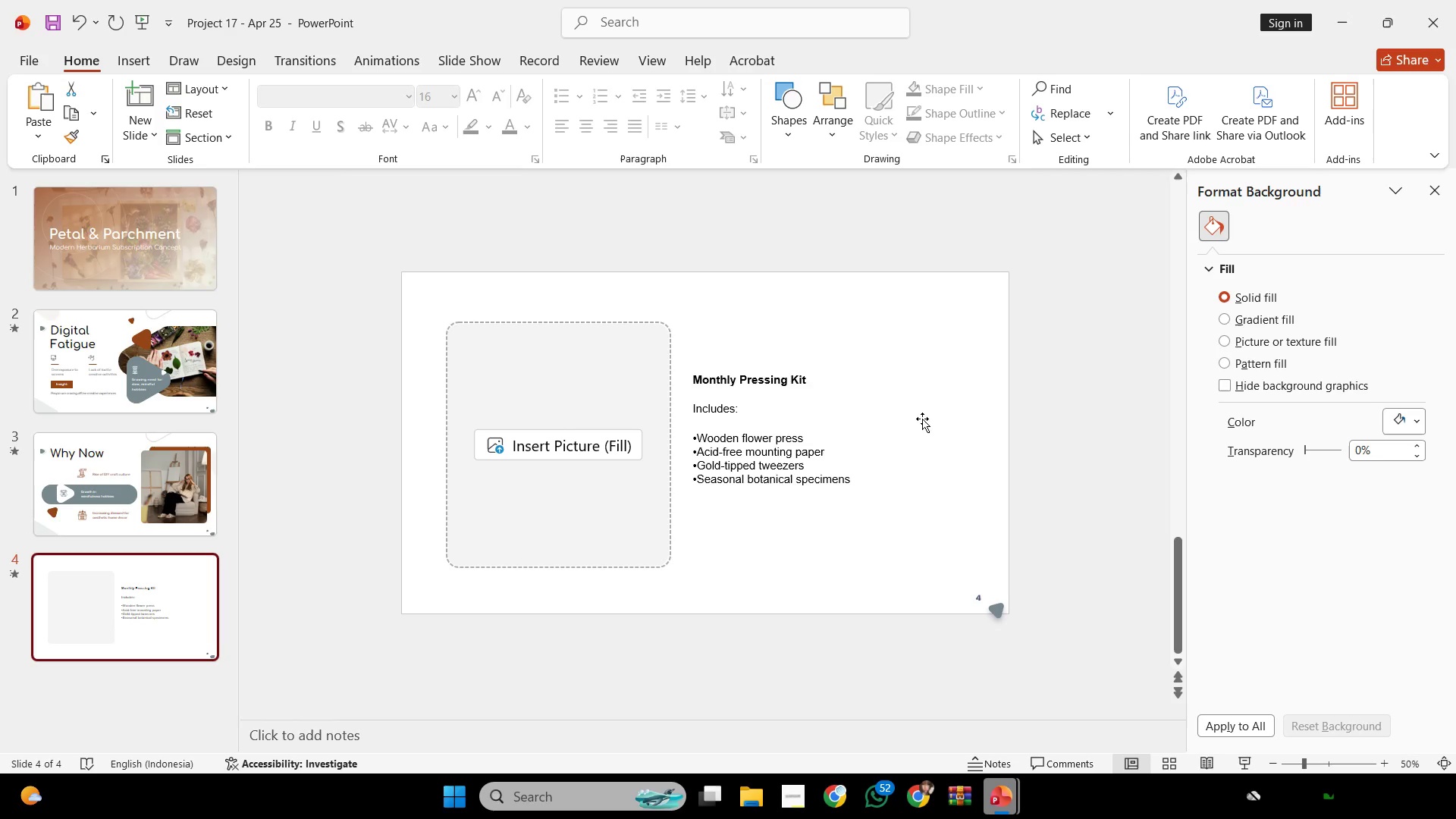 
left_click_drag(start_coordinate=[960, 418], to_coordinate=[537, 460])
 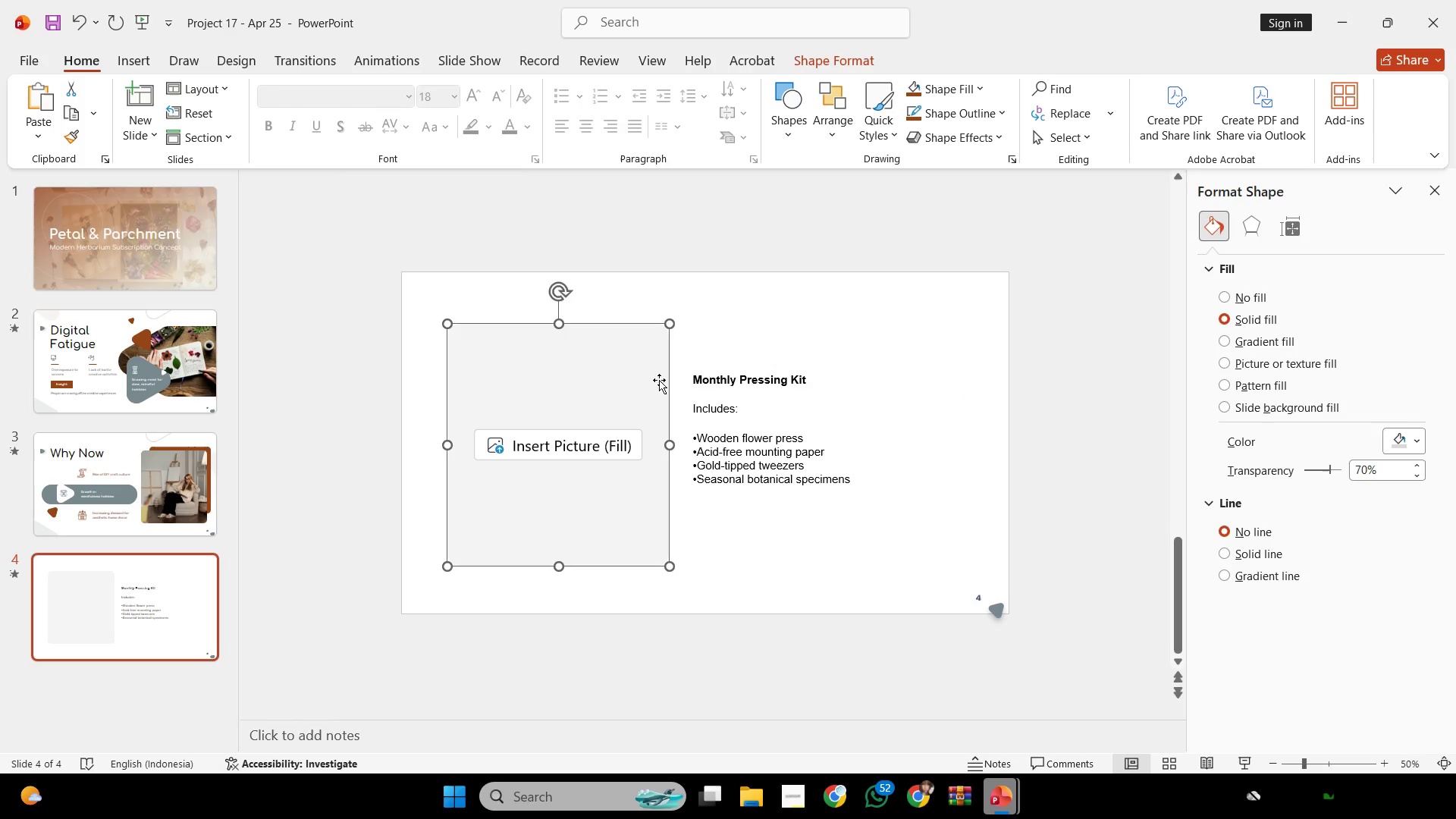 
double_click([537, 460])
 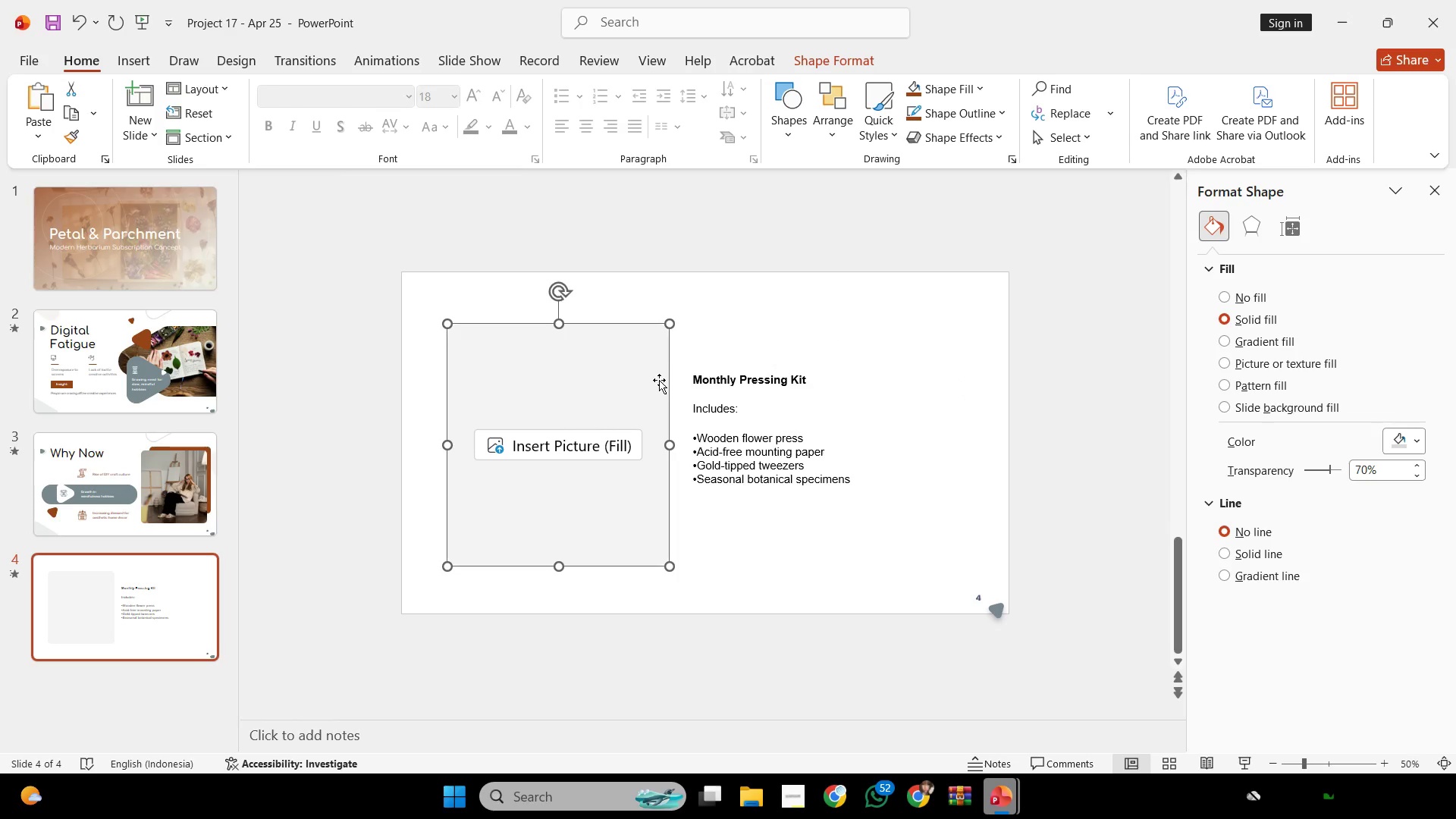 
key(Backspace)
 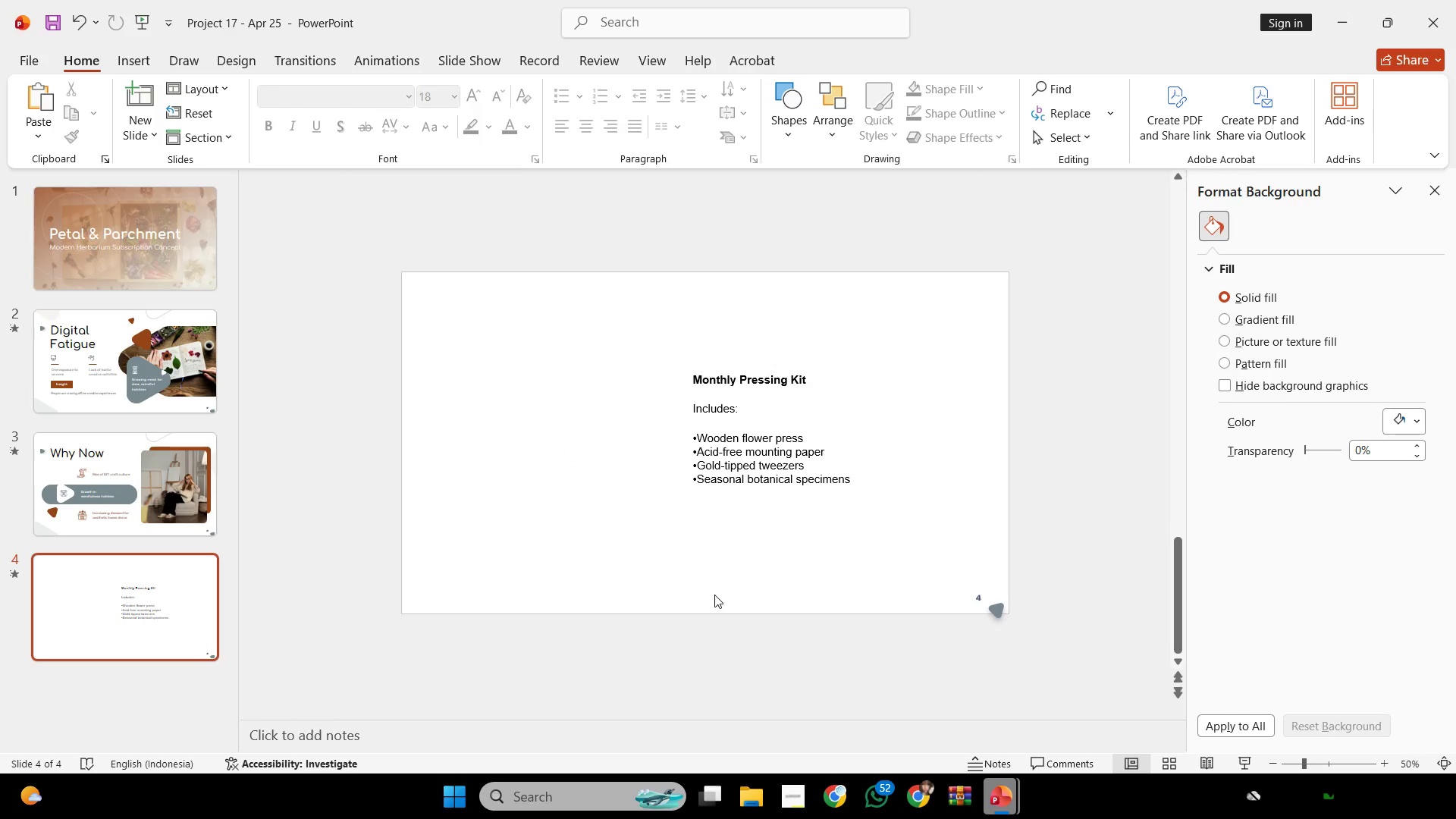 
scroll: coordinate [829, 544], scroll_direction: up, amount: 3.0
 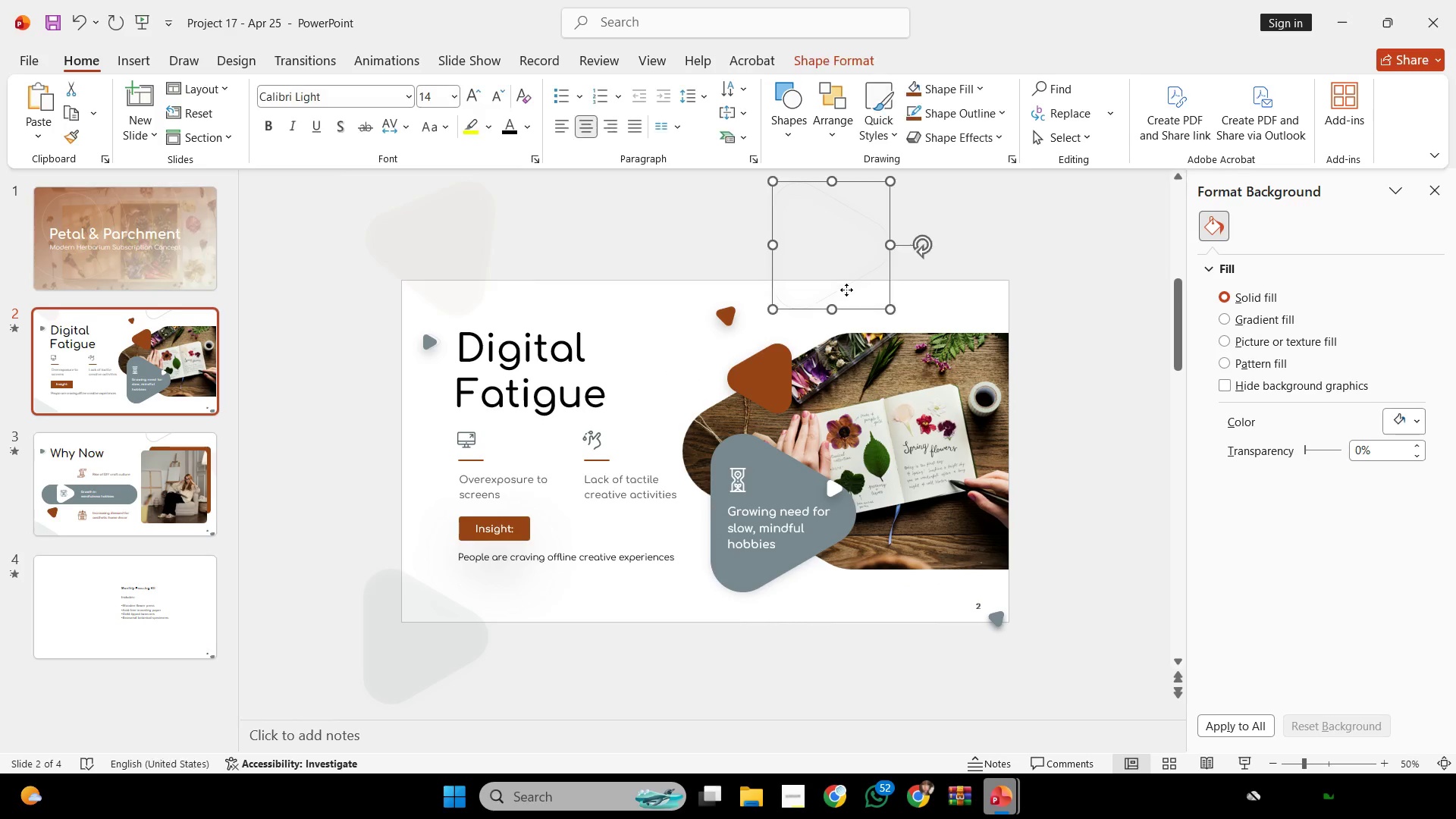 
hold_key(key=ShiftLeft, duration=1.31)
left_click([435, 658])
 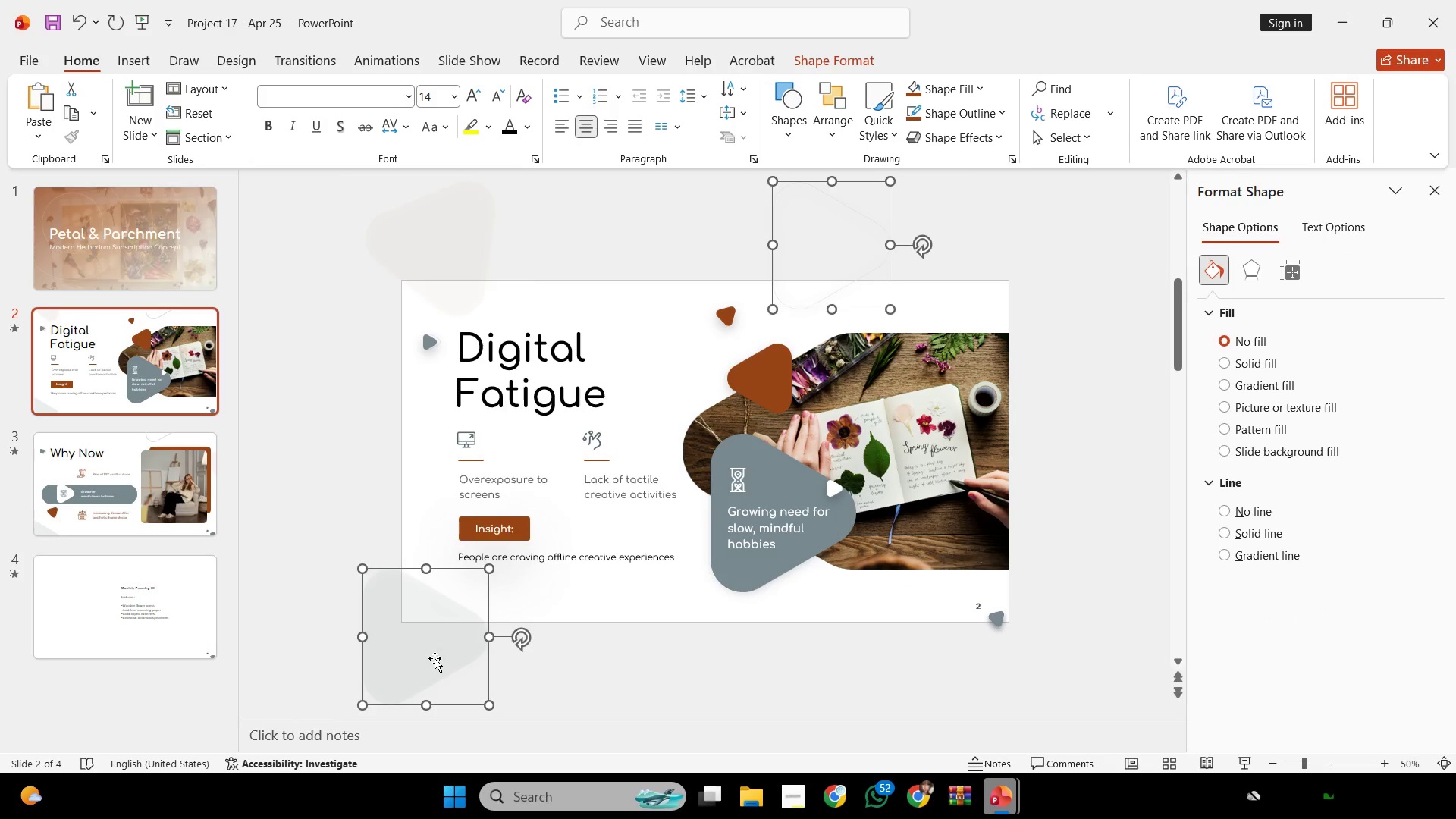 
key(Control+C)
 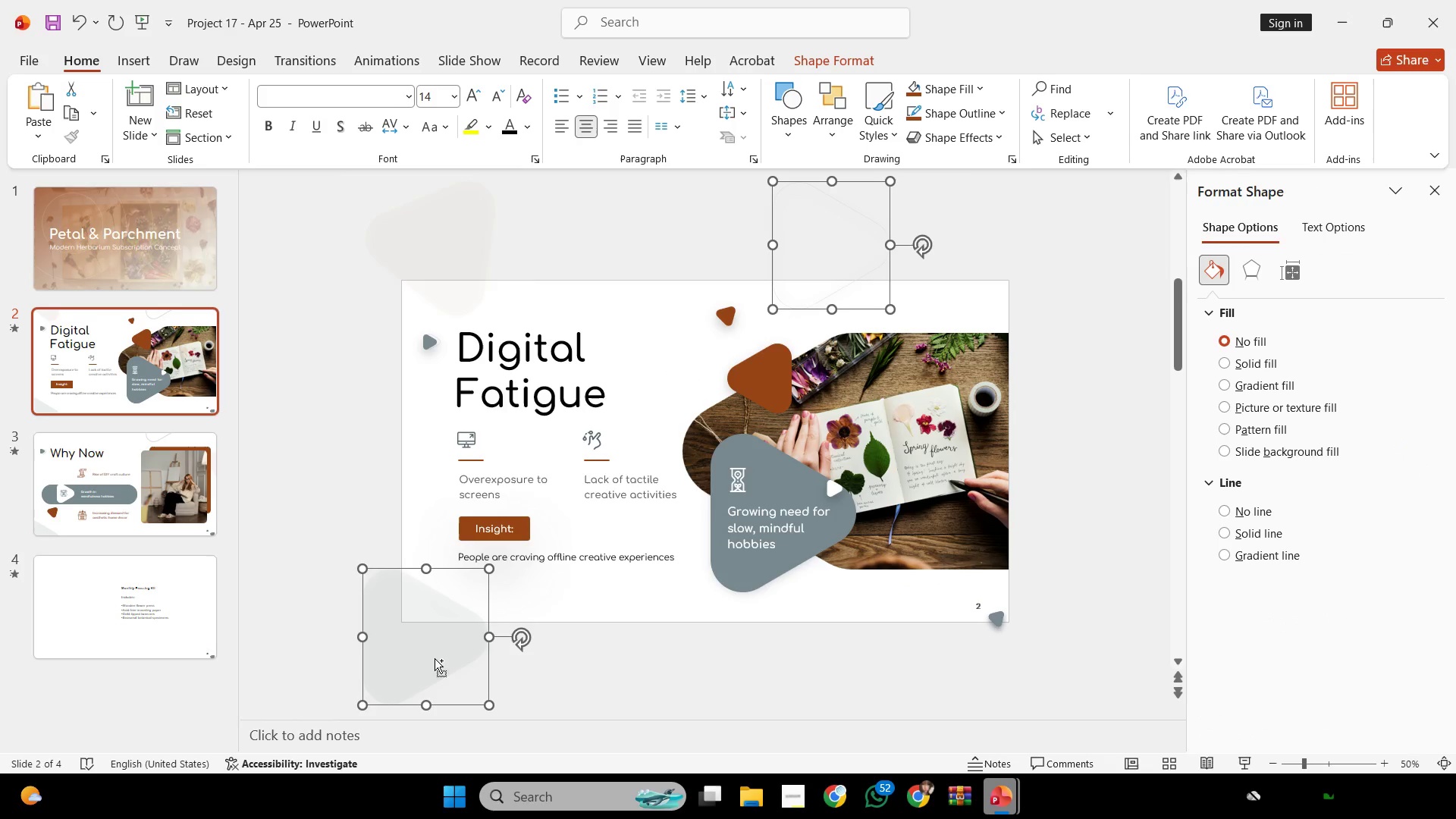 
key(Control+C)
 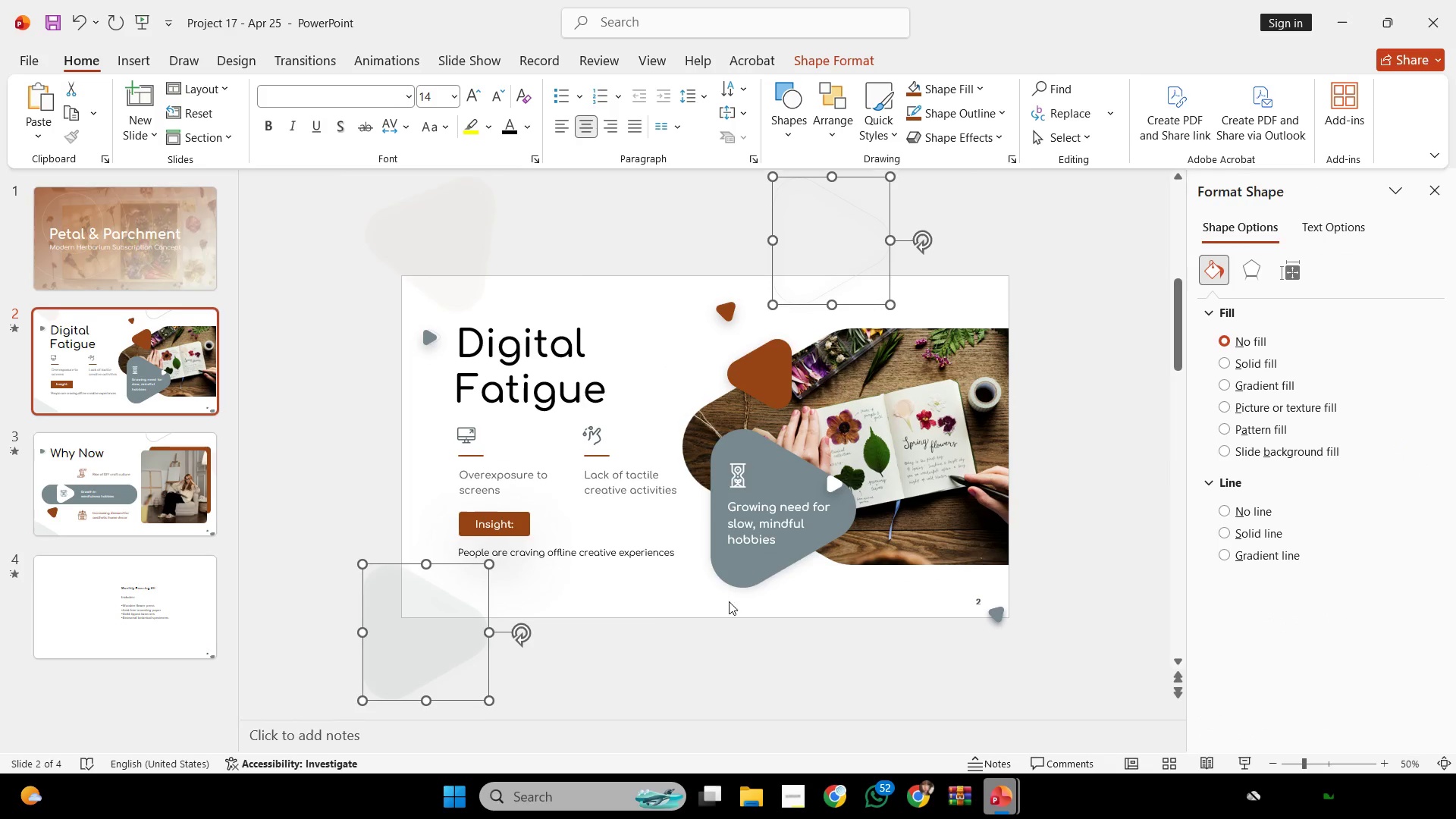 
scroll: coordinate [729, 601], scroll_direction: down, amount: 3.0
 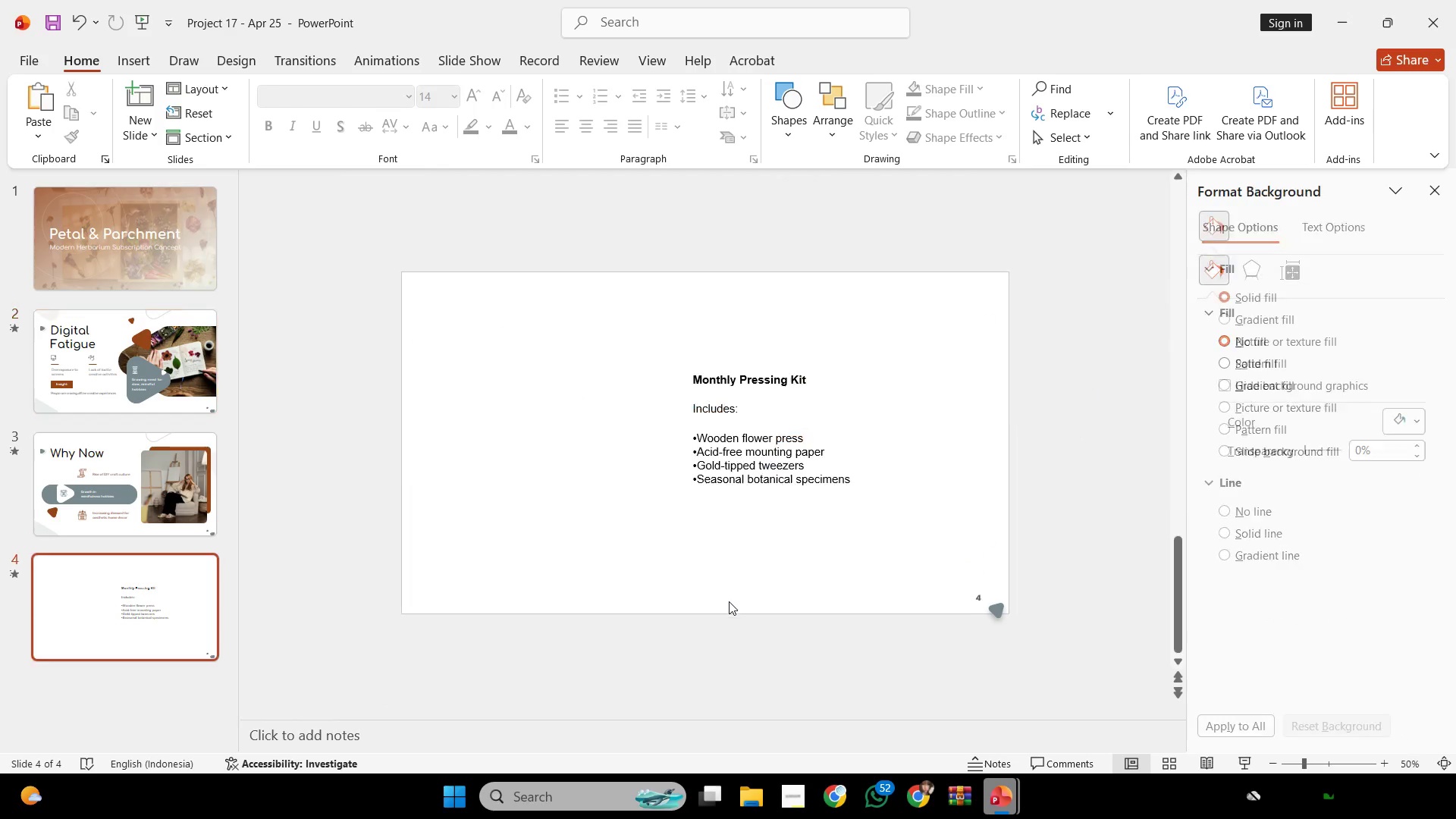 
key(Control+V)
 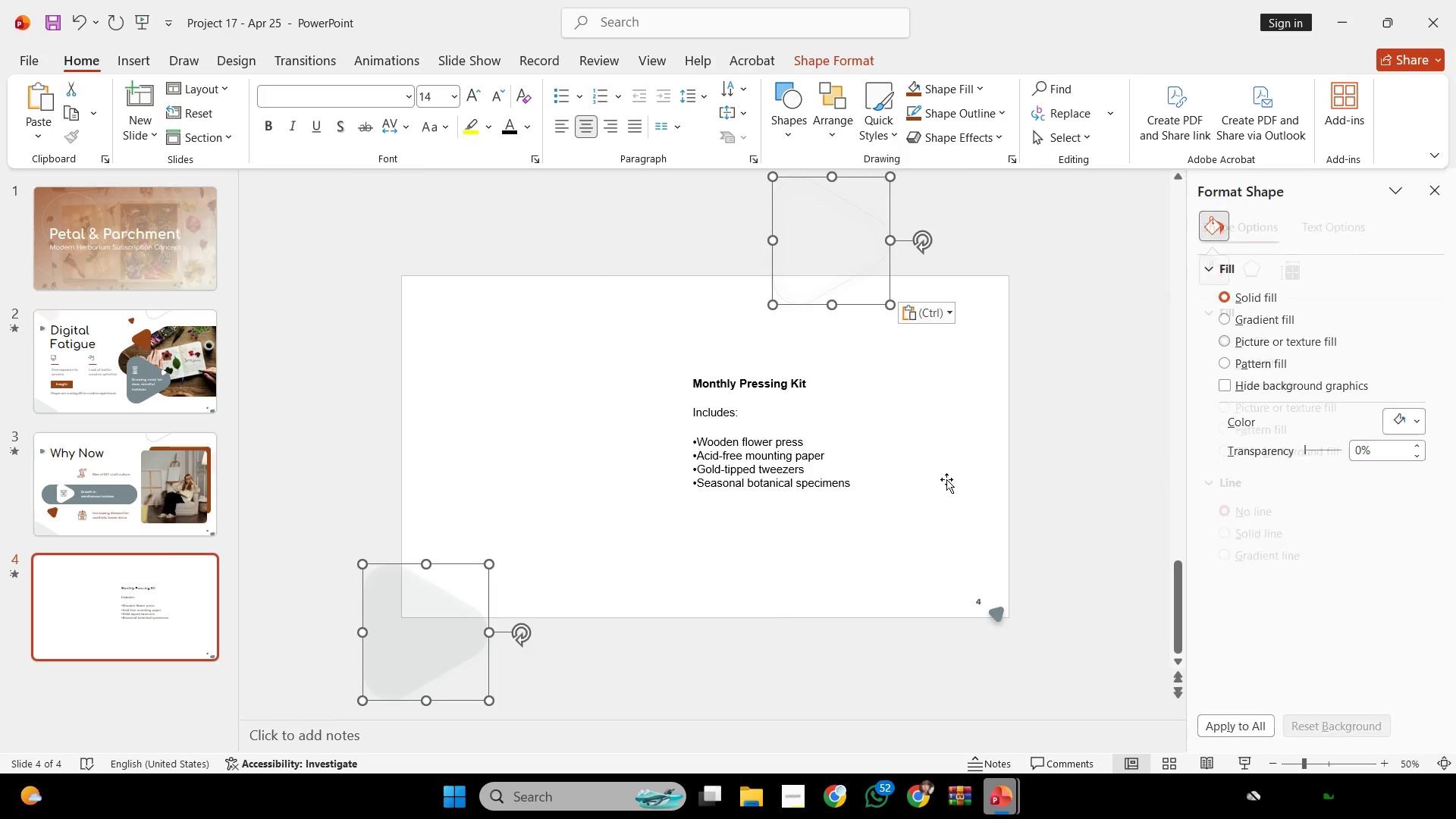 
left_click([988, 470])
 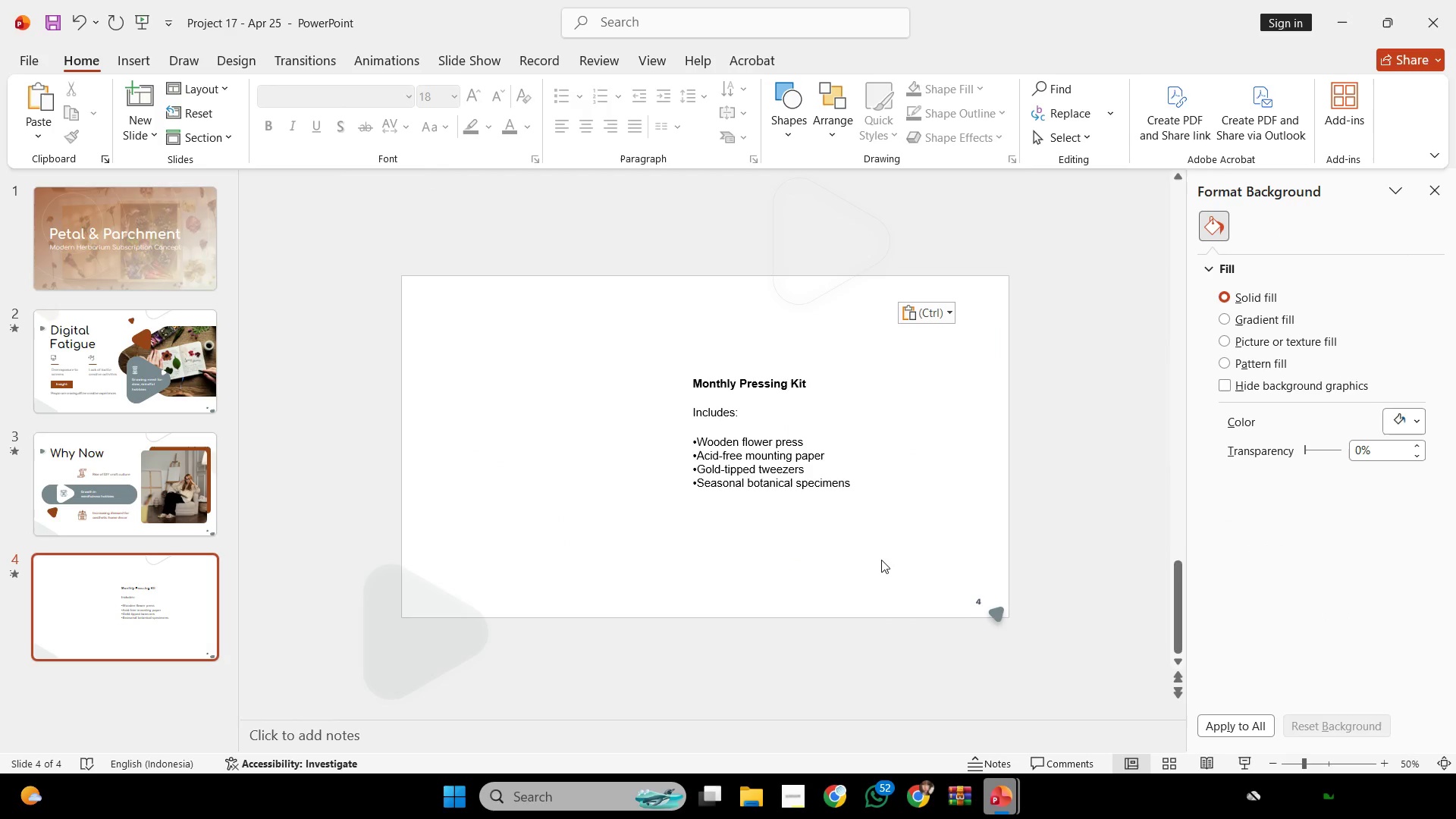 
scroll: coordinate [881, 560], scroll_direction: none, amount: 0.0
 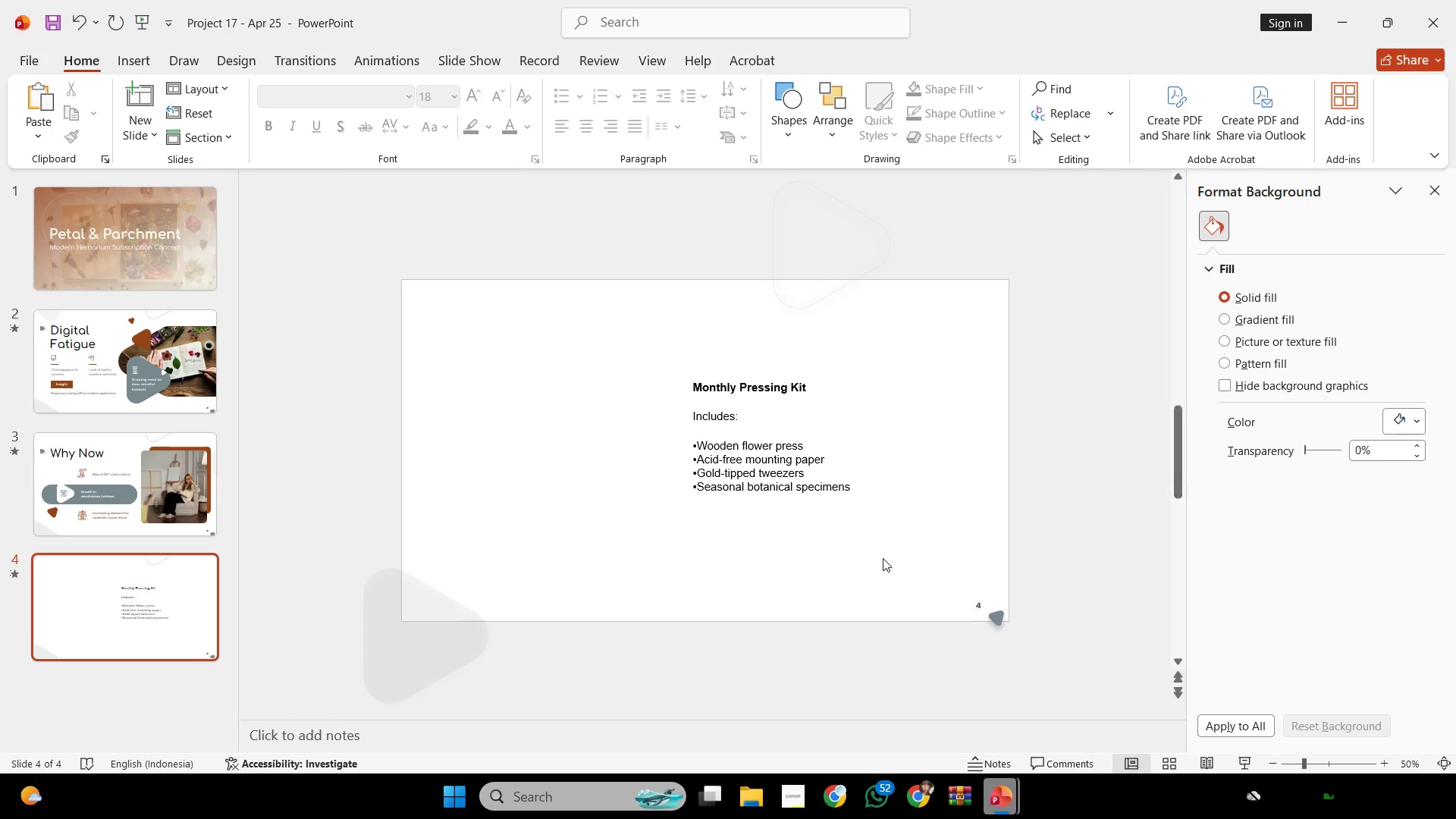 
scroll: coordinate [883, 558], scroll_direction: up, amount: 1.0
 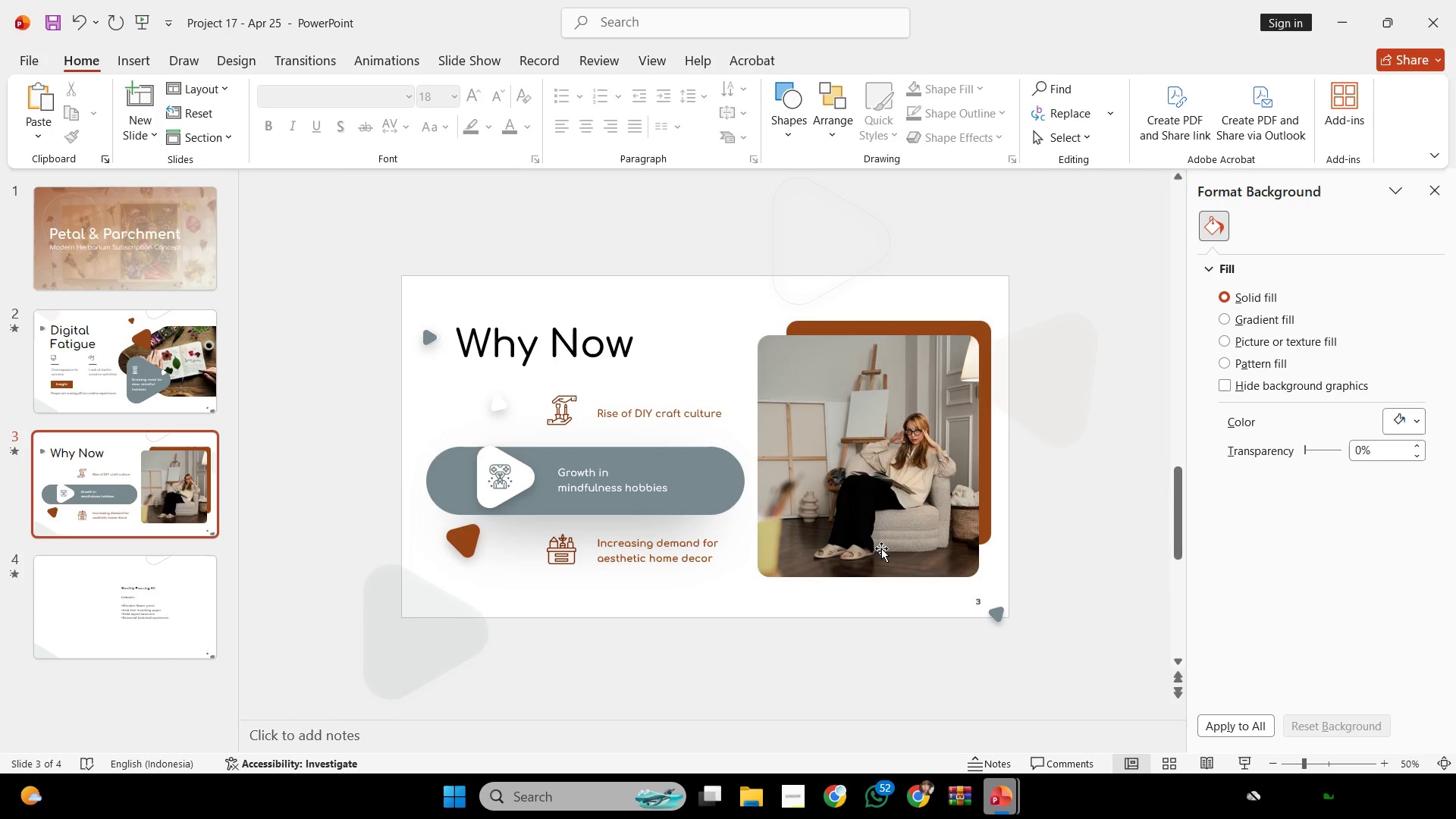 
scroll: coordinate [880, 553], scroll_direction: down, amount: 6.0
 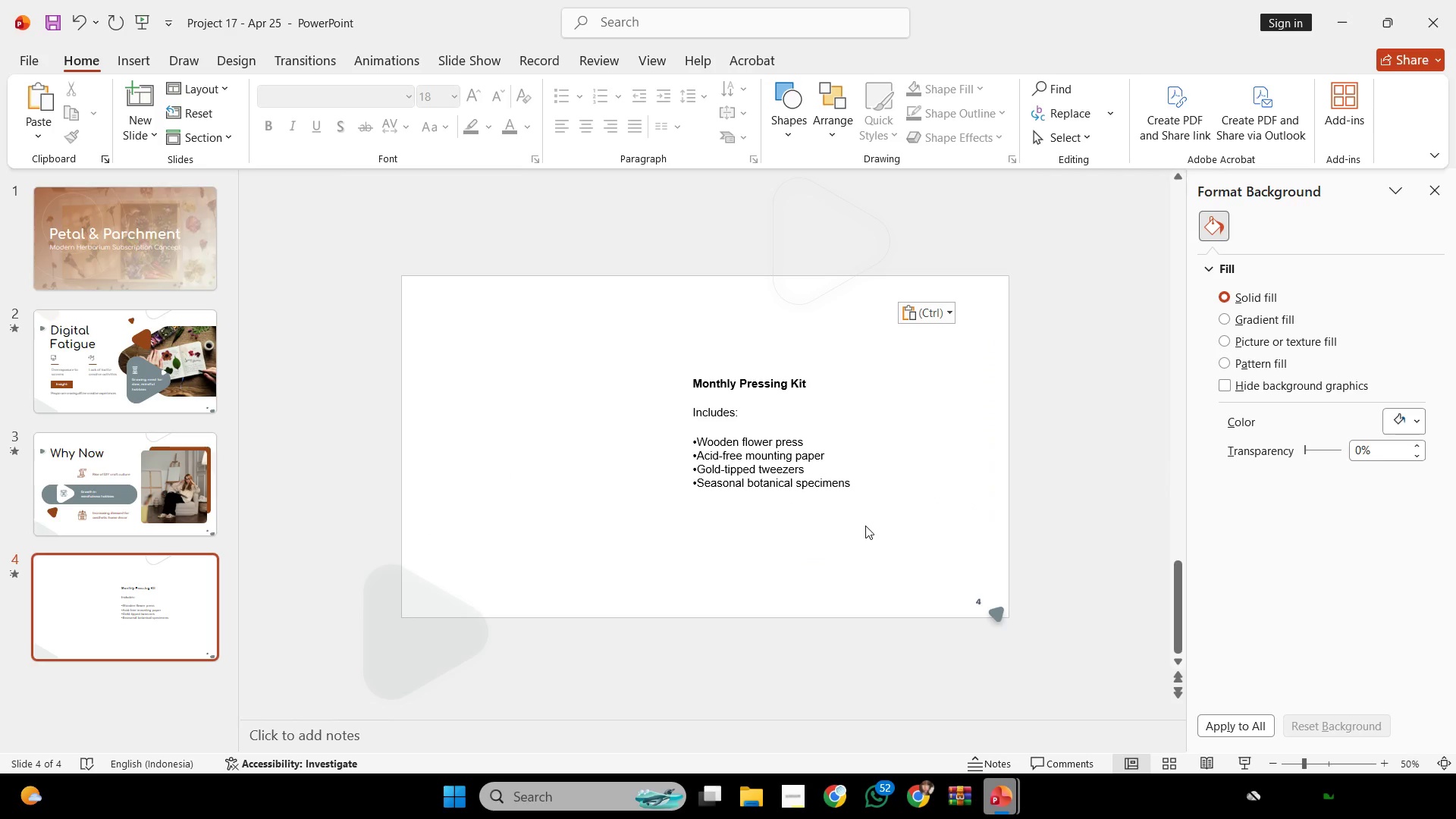 
left_click_drag(start_coordinate=[860, 499], to_coordinate=[926, 520])
 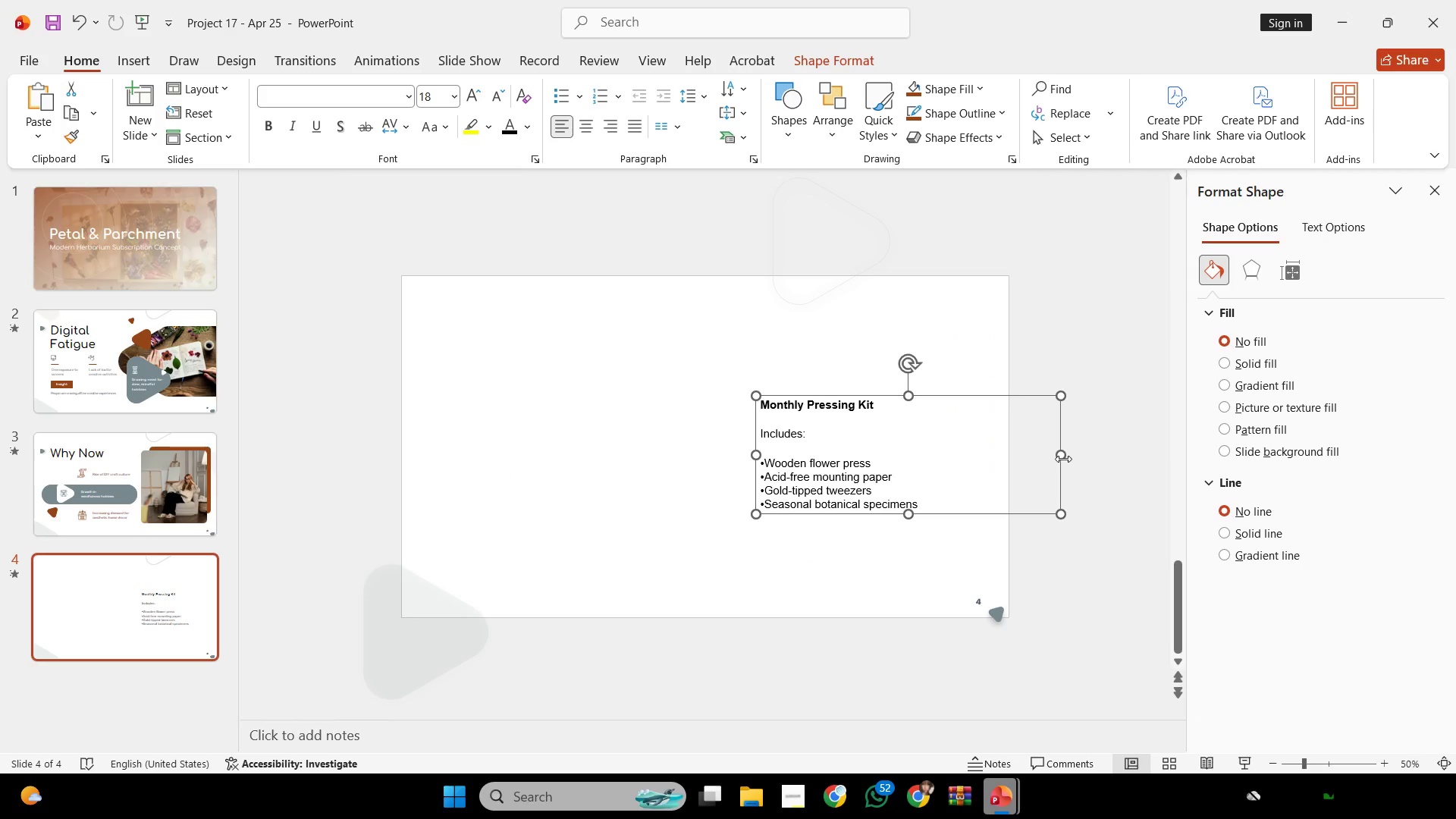 
left_click_drag(start_coordinate=[1063, 459], to_coordinate=[1006, 464])
 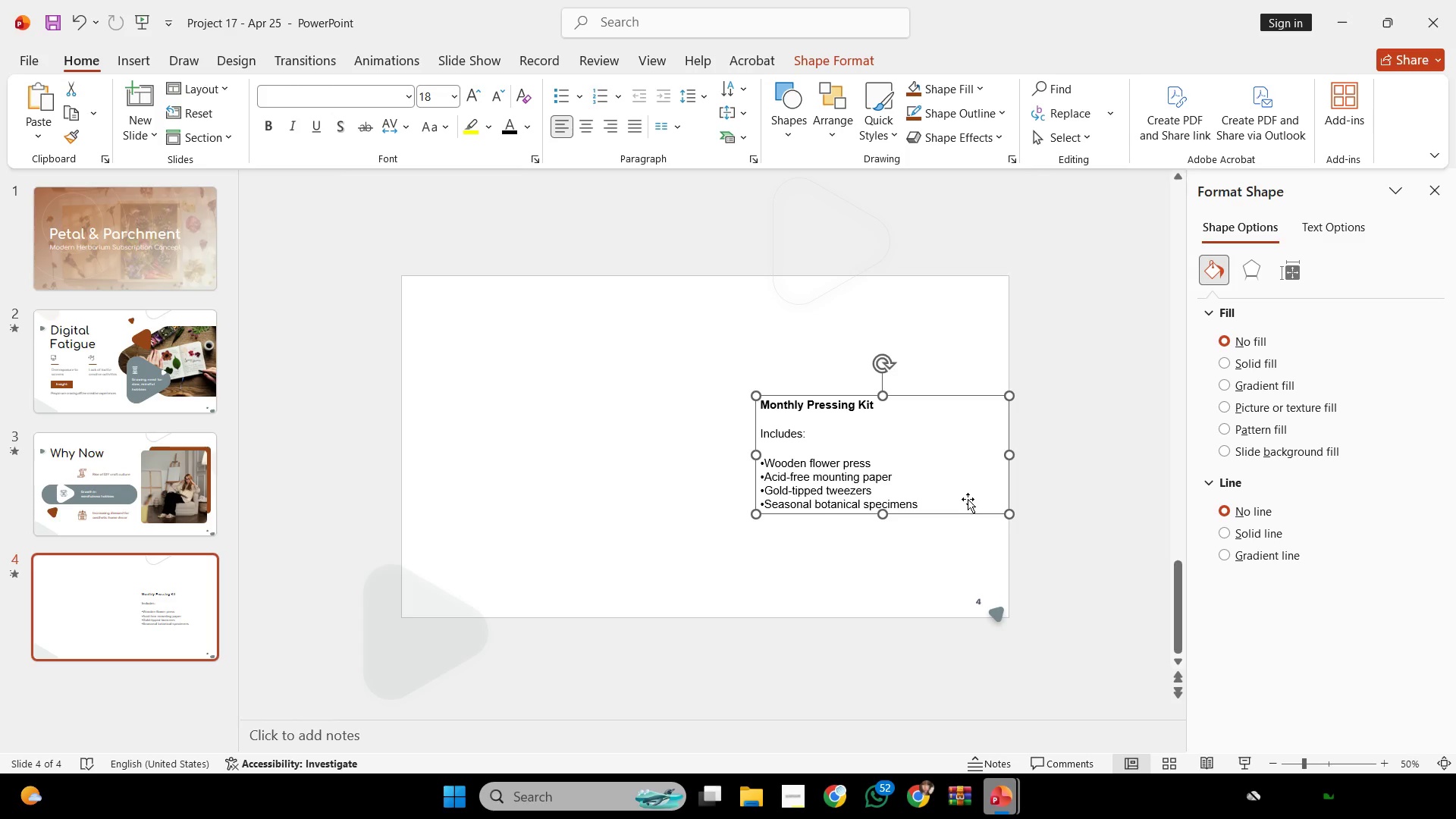 
wait(56.53)
 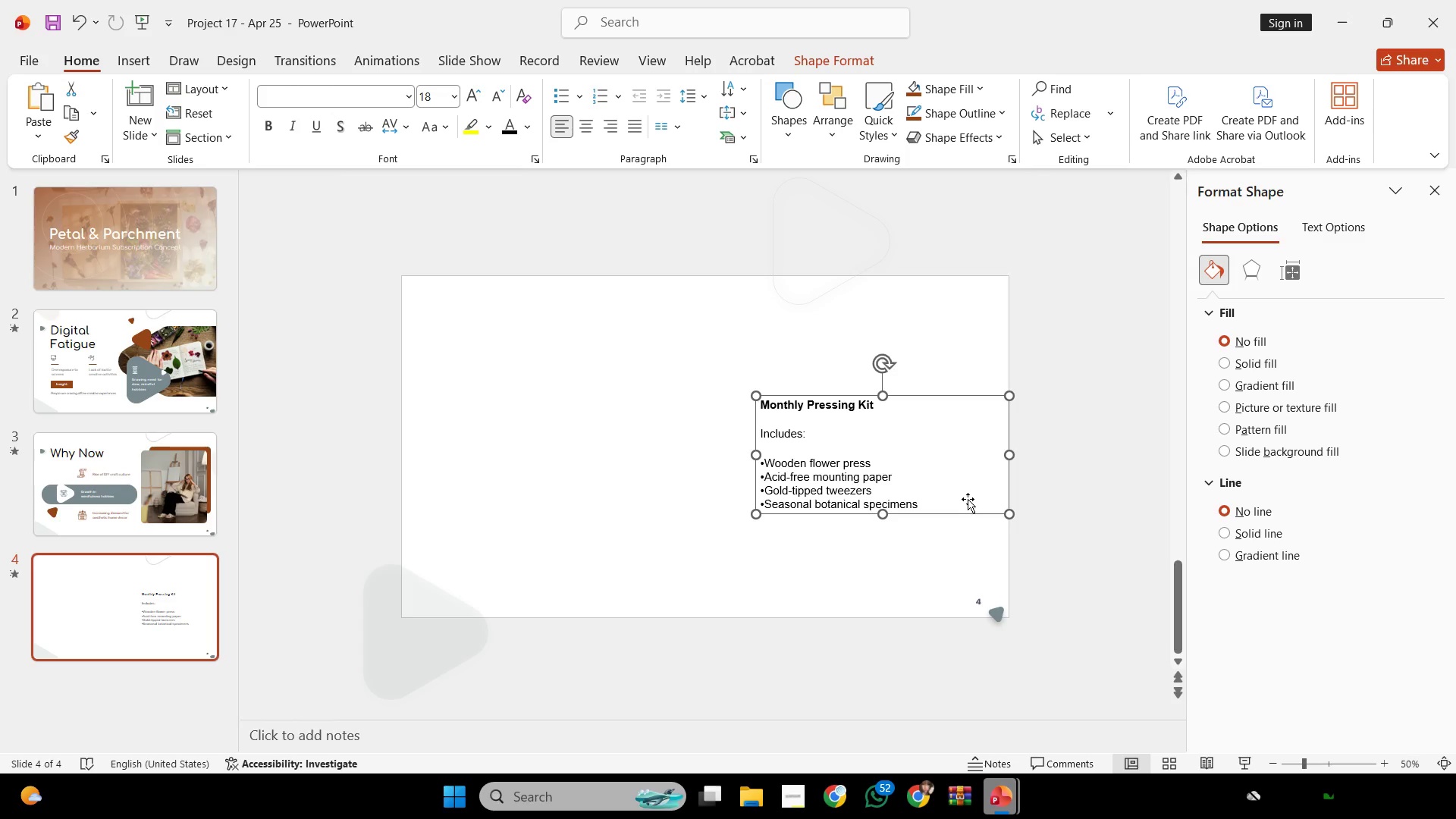 
left_click([1037, 439])
 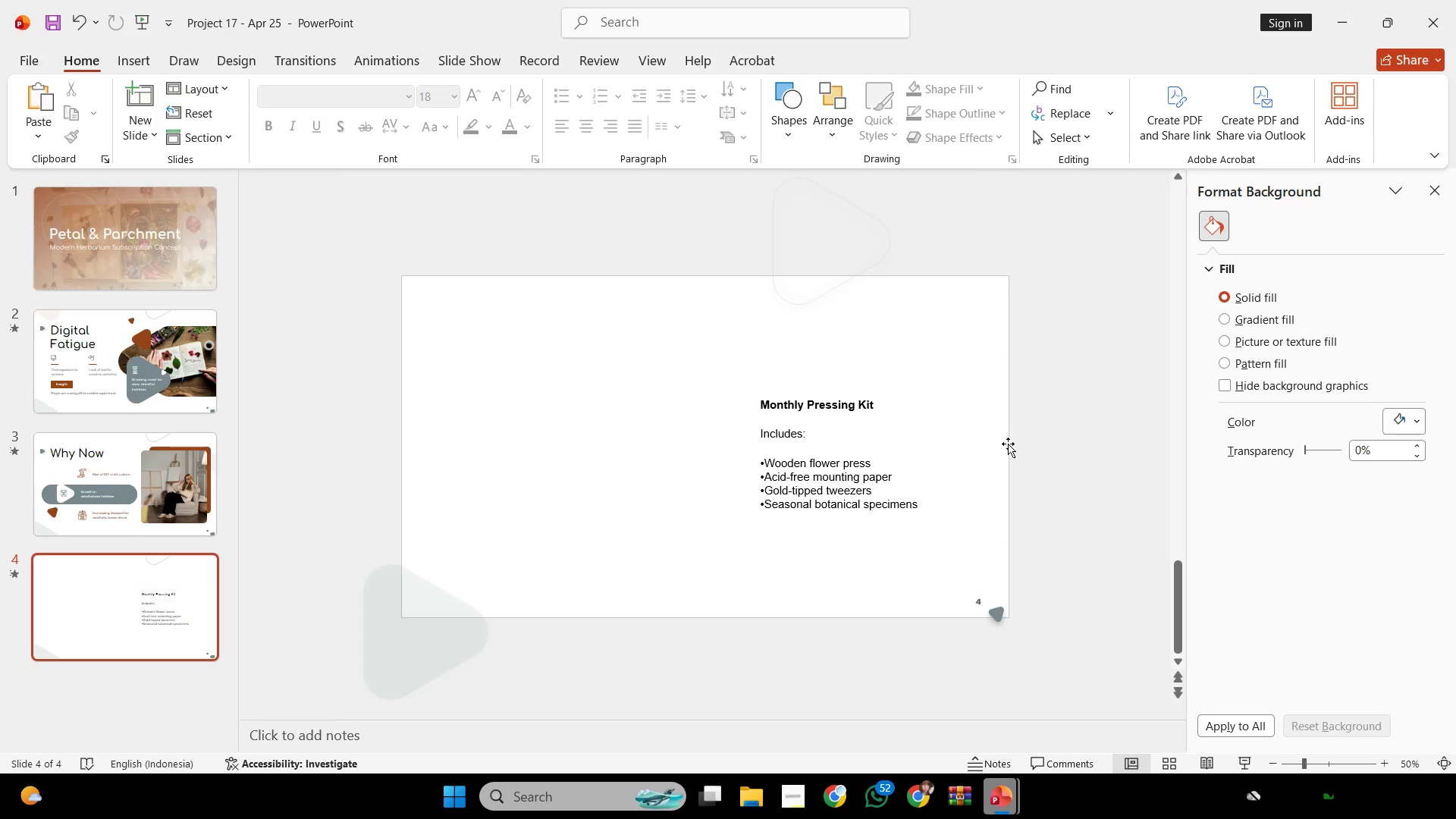 
left_click([1008, 444])
 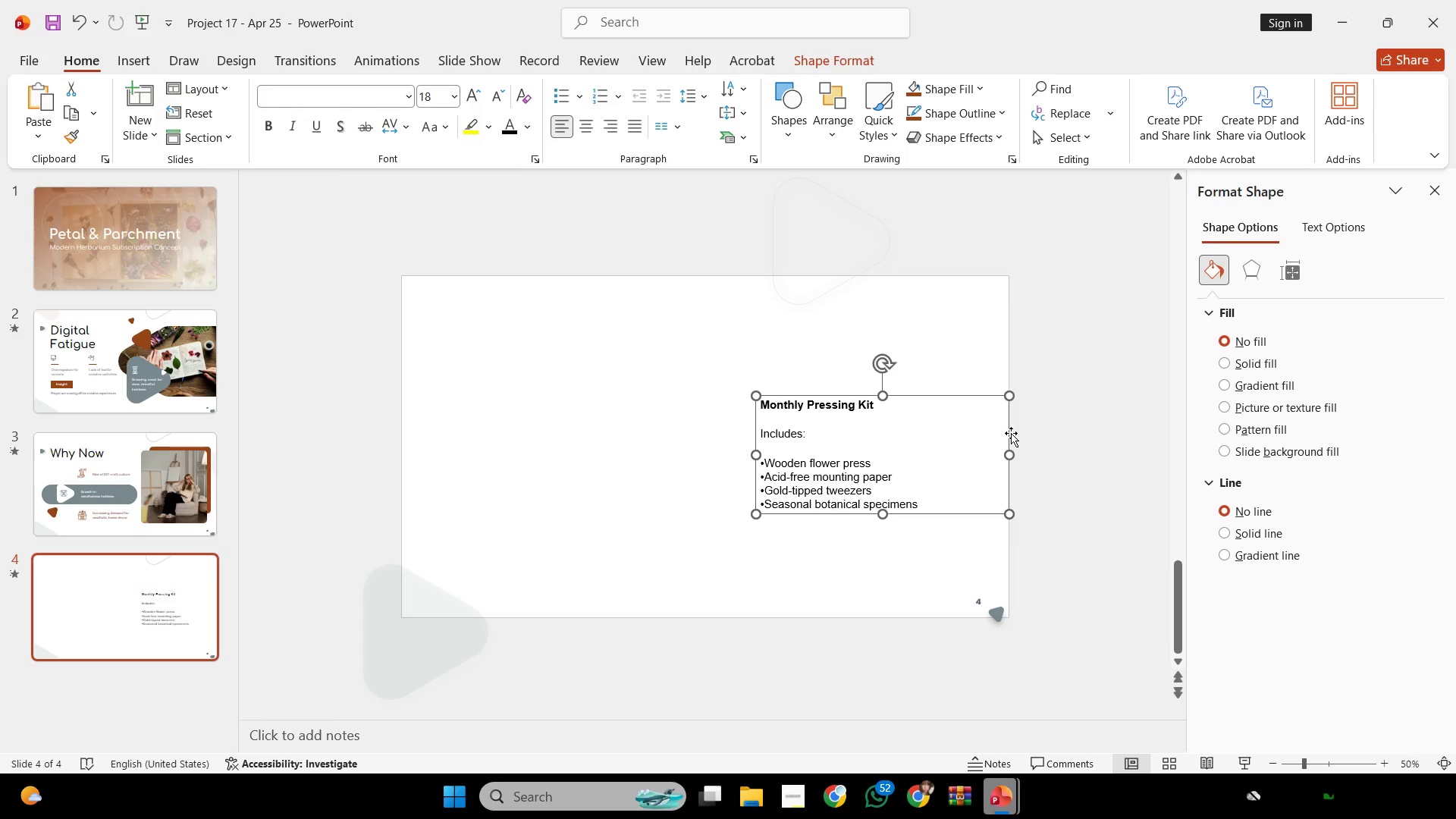 
left_click([1033, 427])
 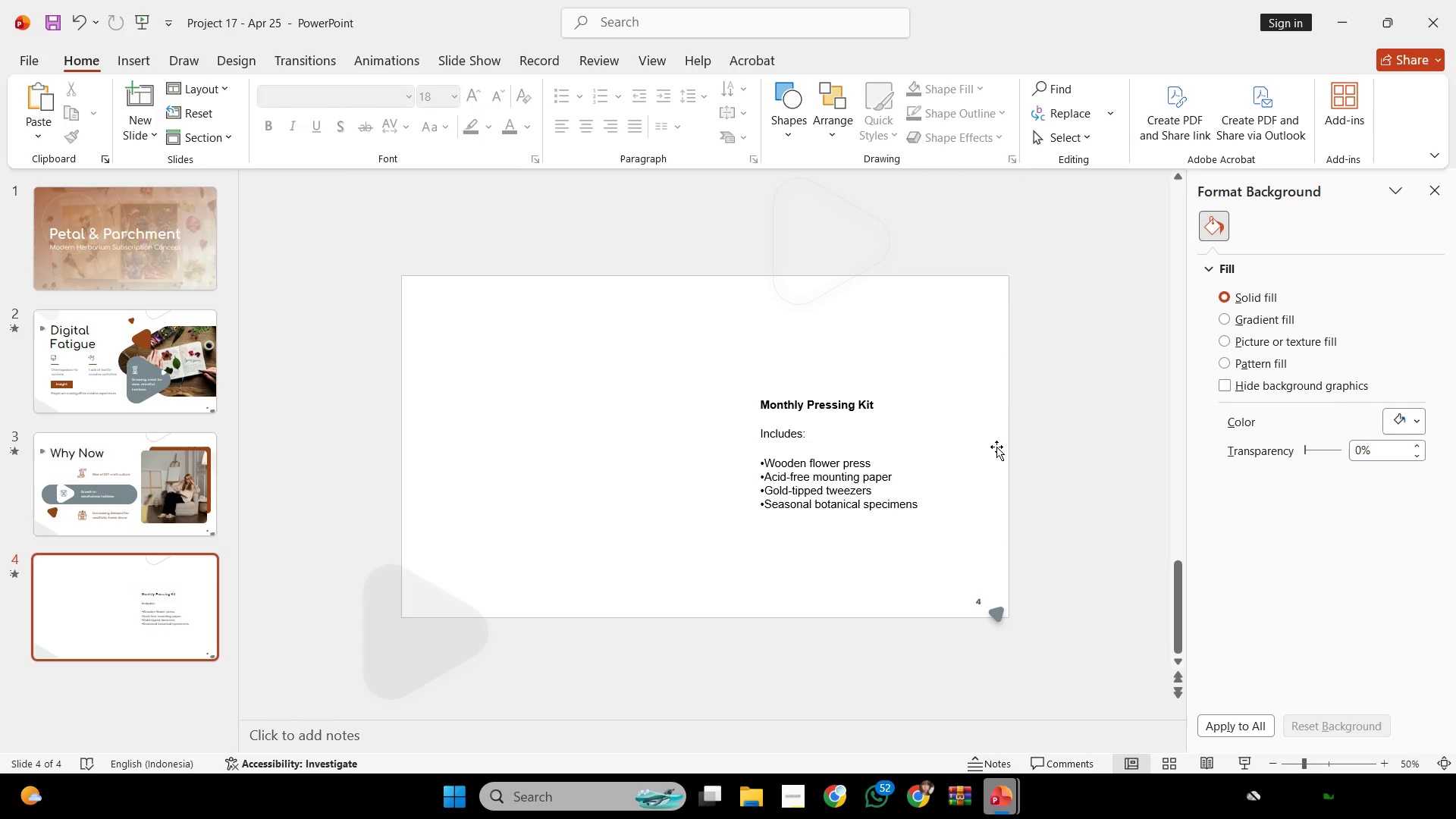 
left_click([996, 447])
 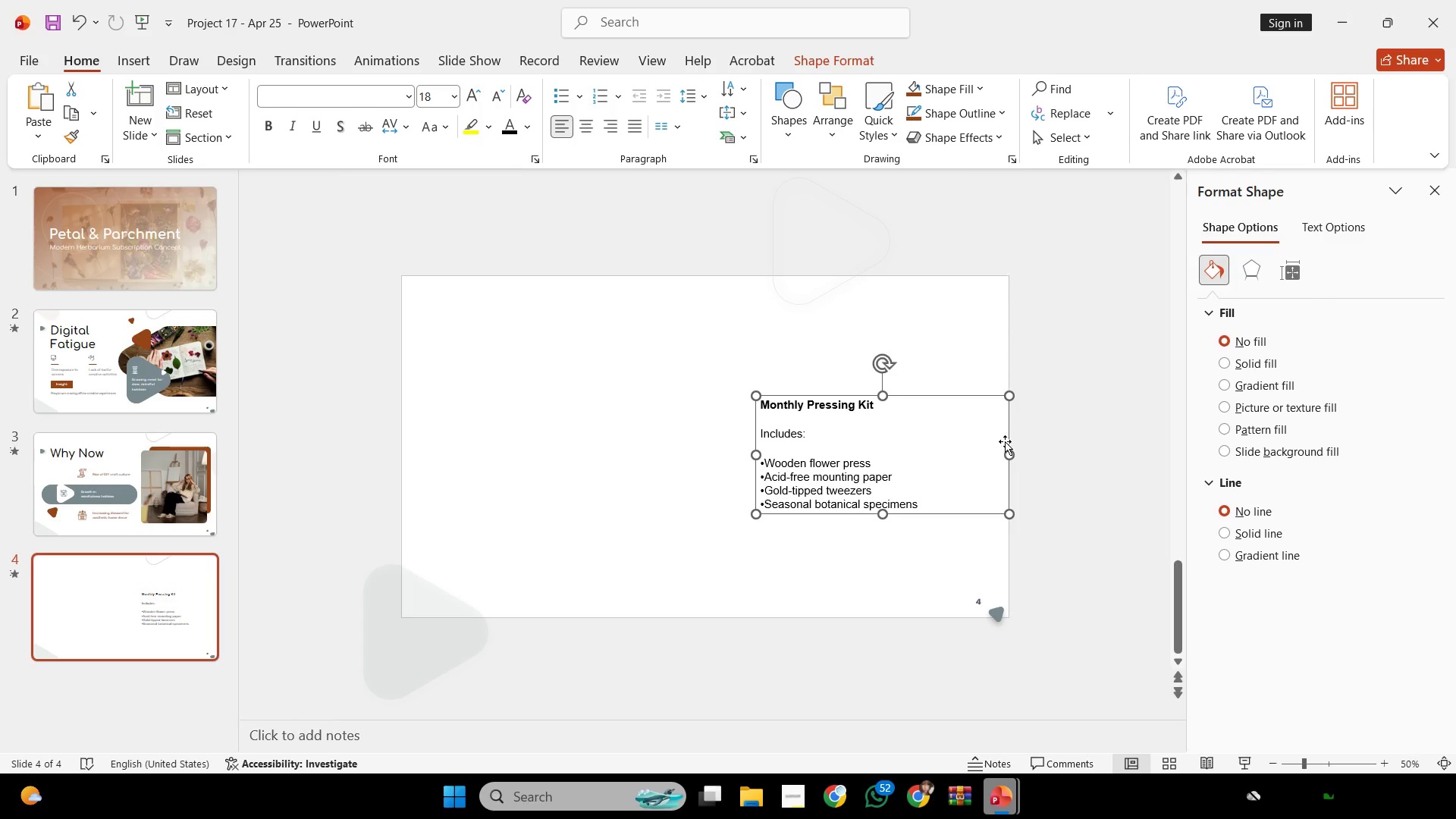 
hold_key(key=ShiftLeft, duration=1.89)
left_click_drag(start_coordinate=[1007, 438], to_coordinate=[1006, 430])
 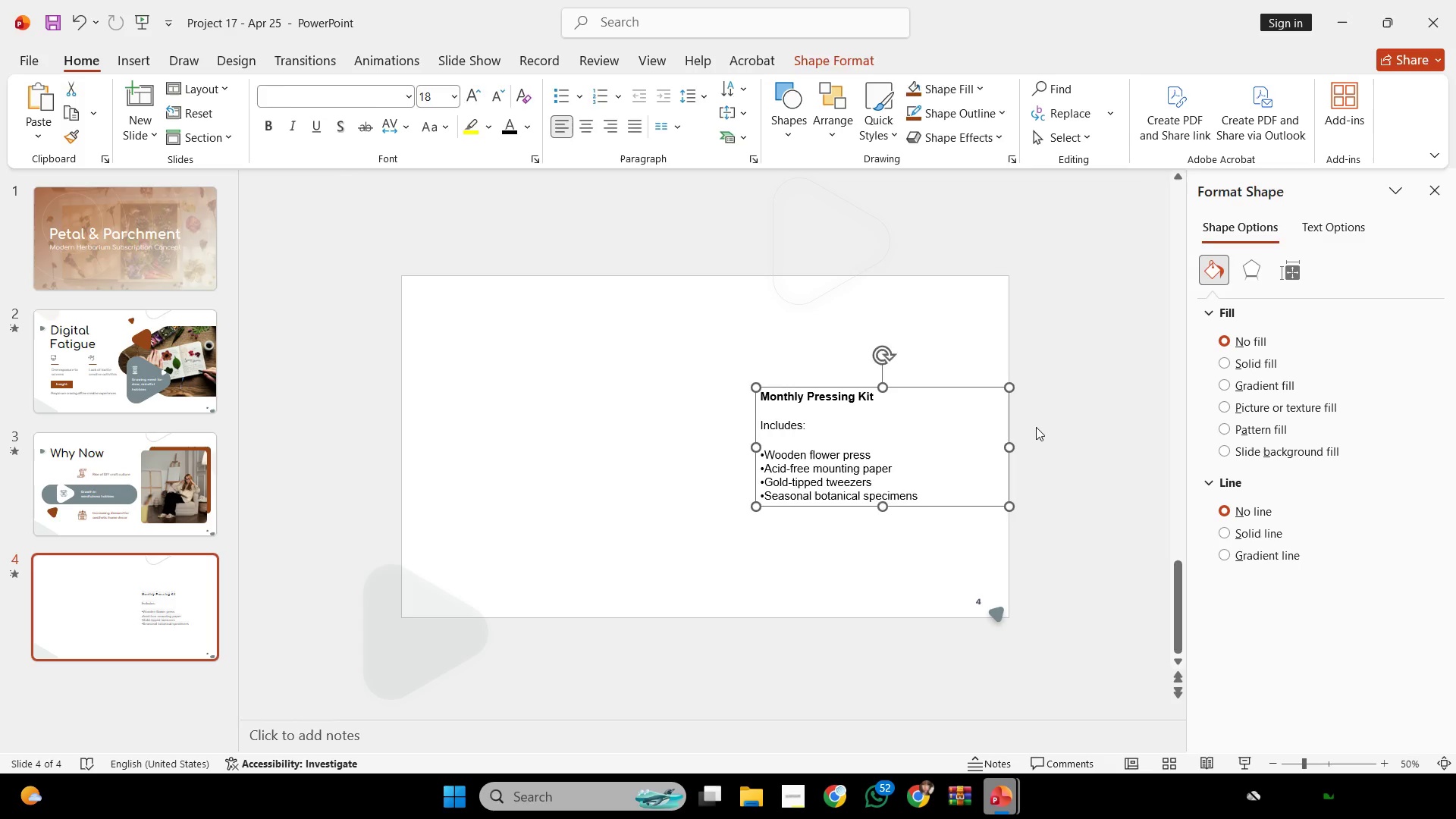 
left_click([1036, 427])
 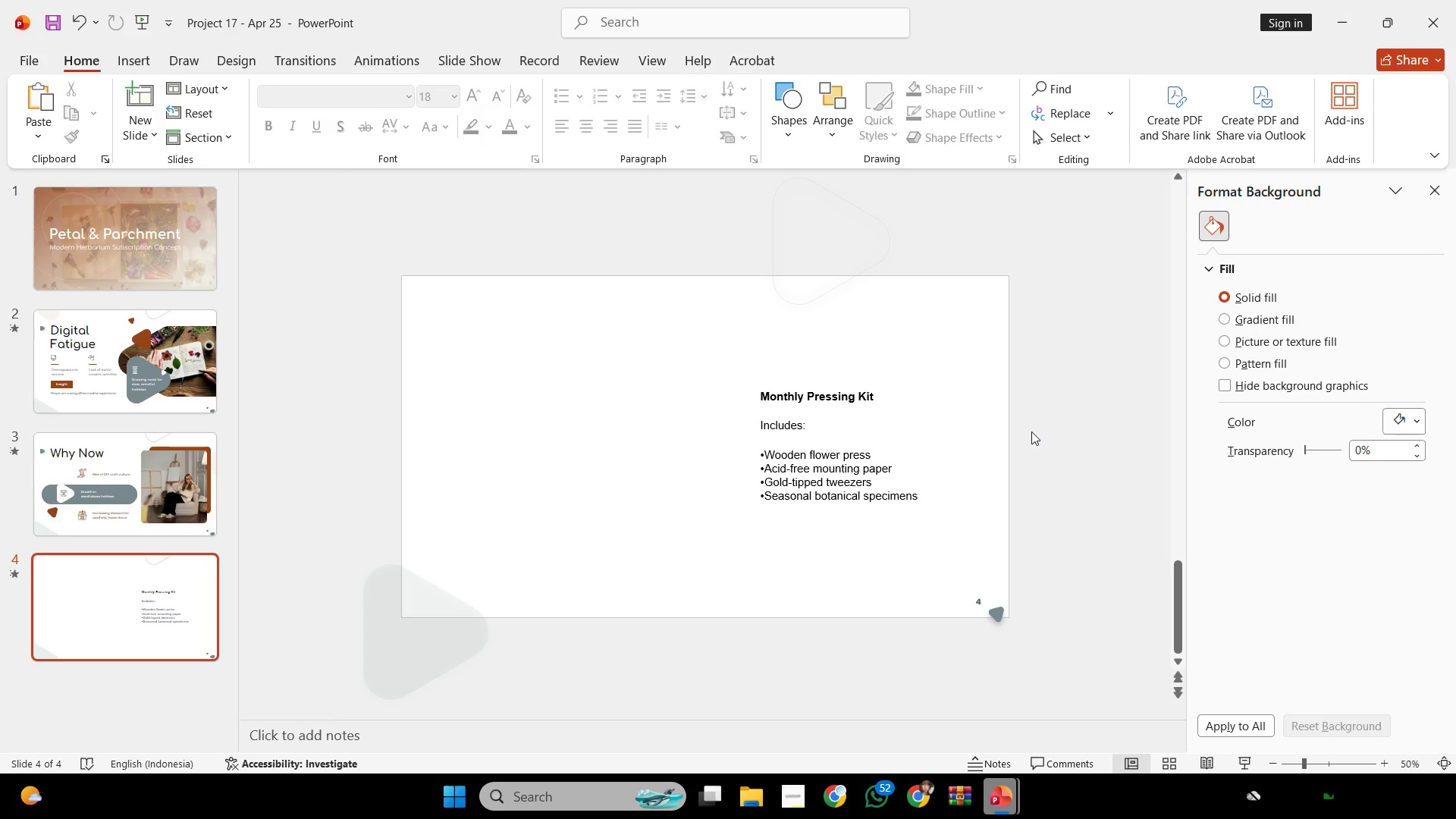 
wait(6.42)
 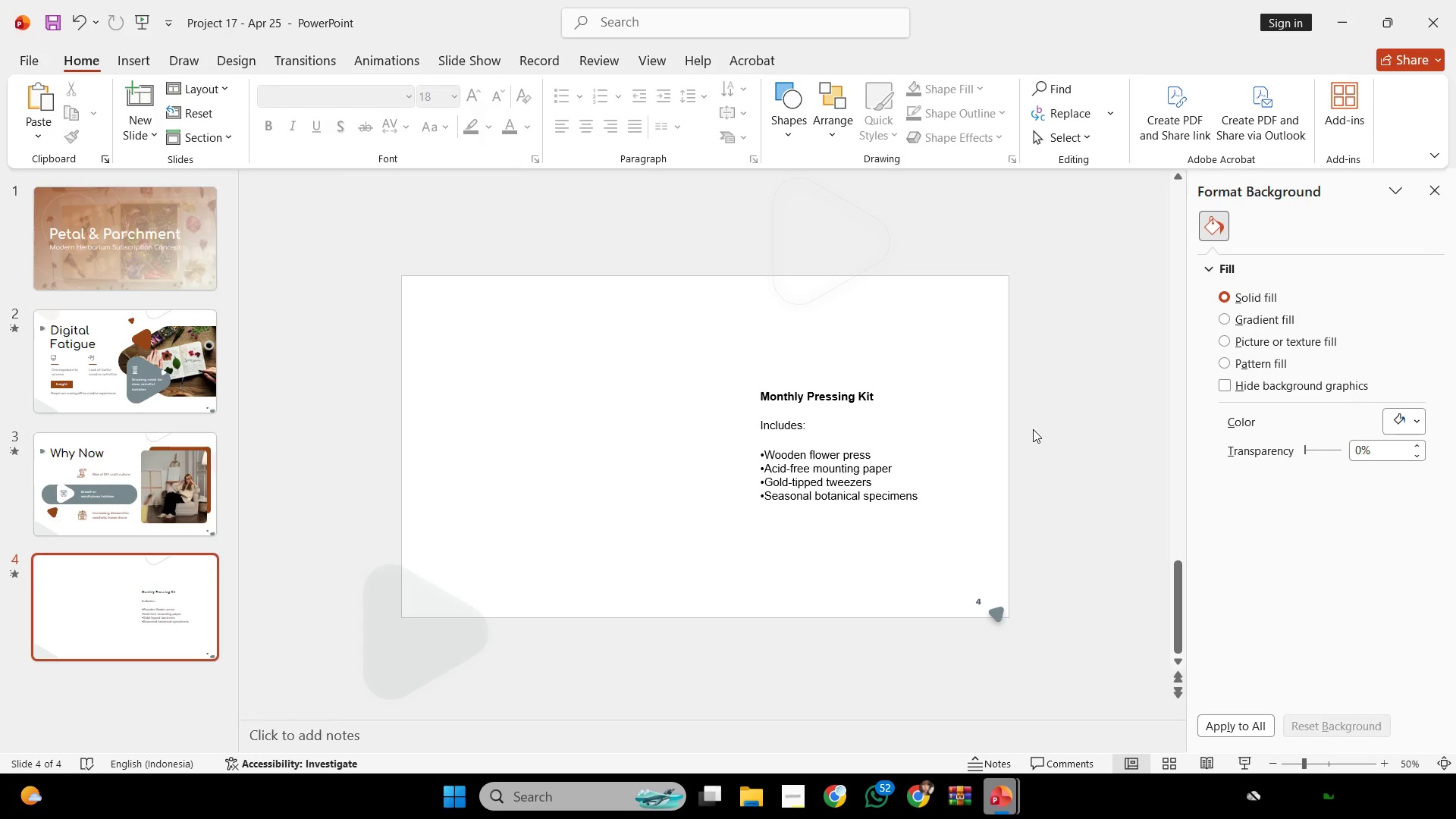 
scroll: coordinate [981, 419], scroll_direction: none, amount: 0.0
 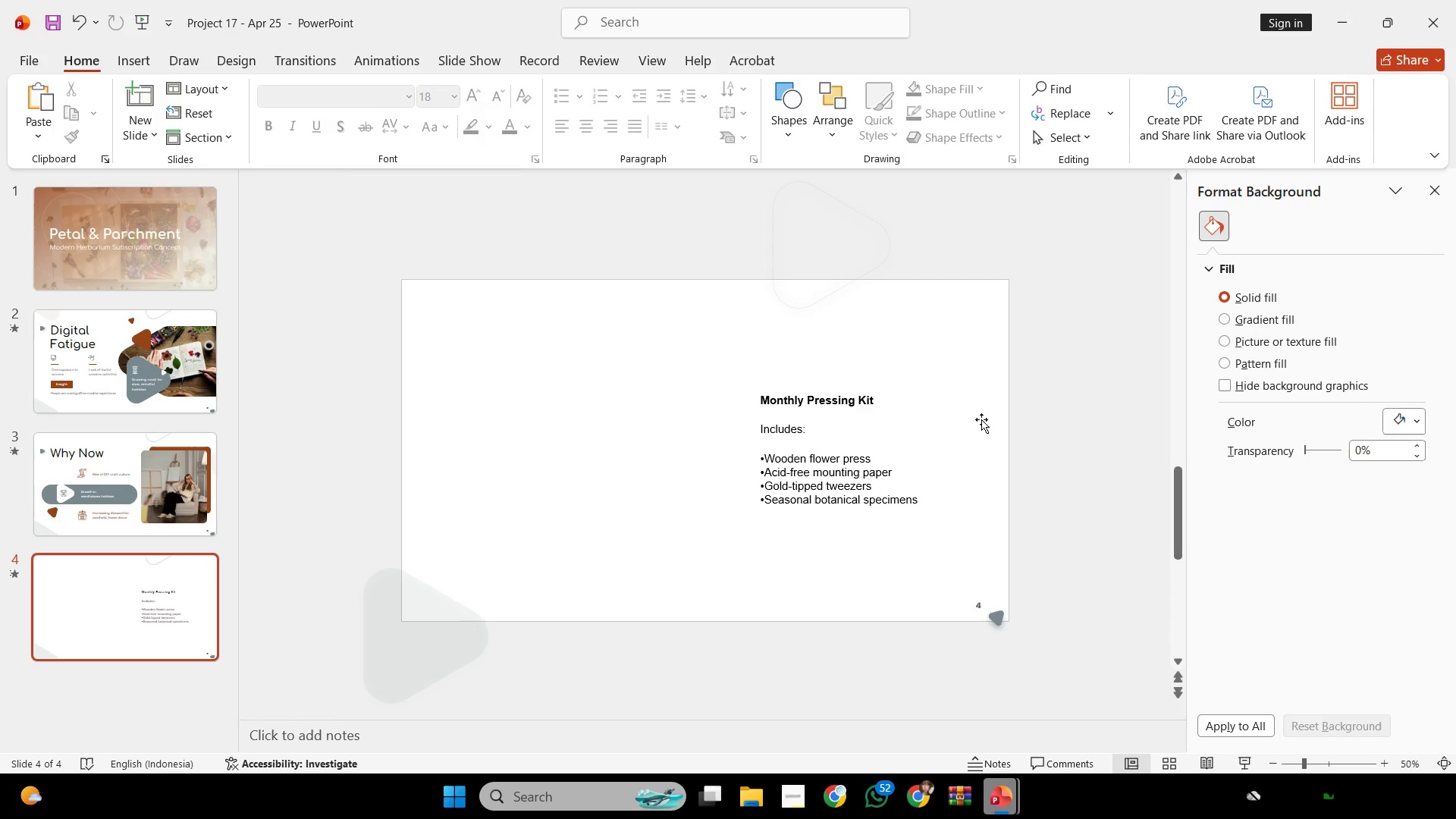 
scroll: coordinate [981, 419], scroll_direction: up, amount: 1.0
 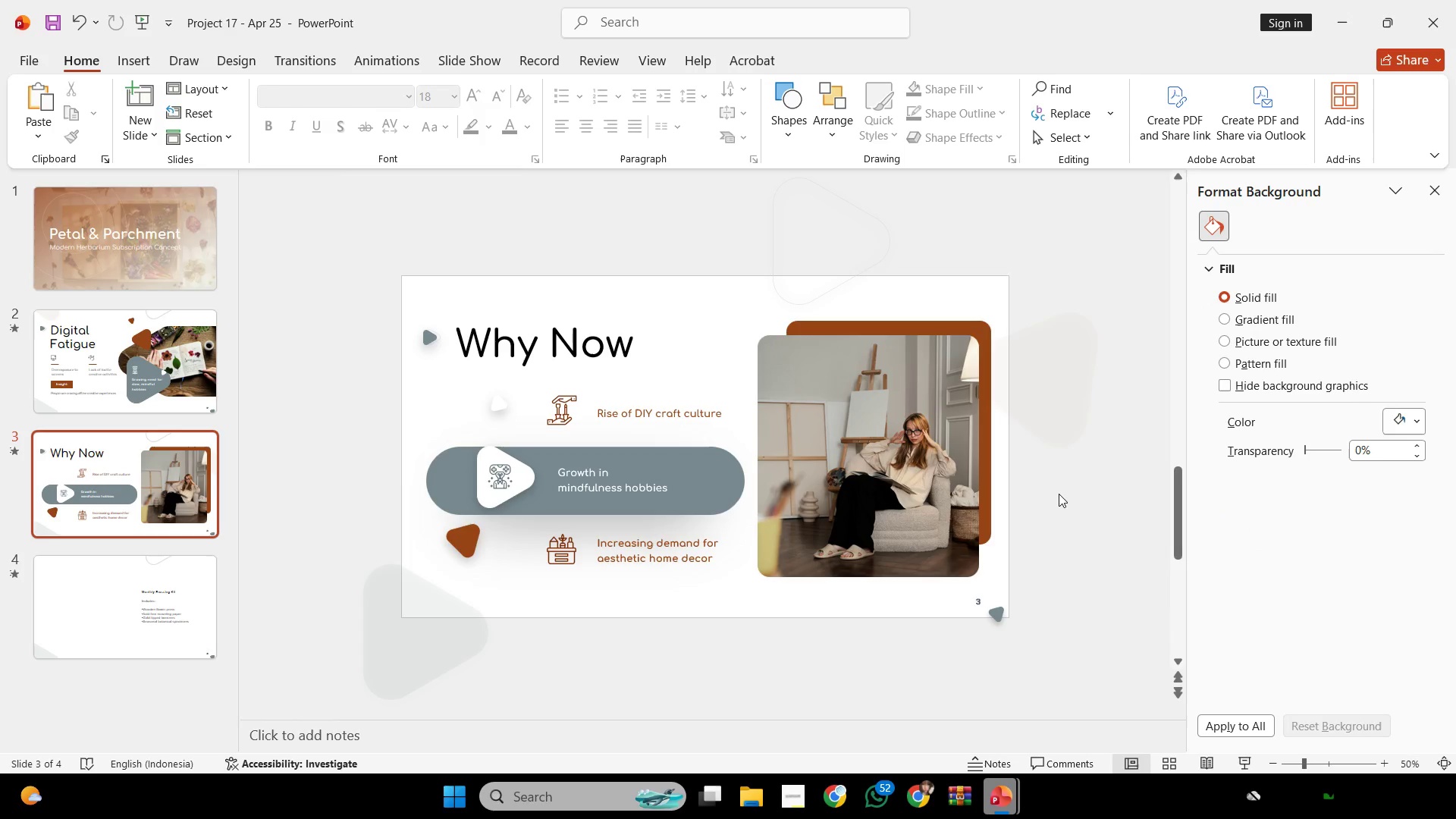 
left_click([1059, 494])
 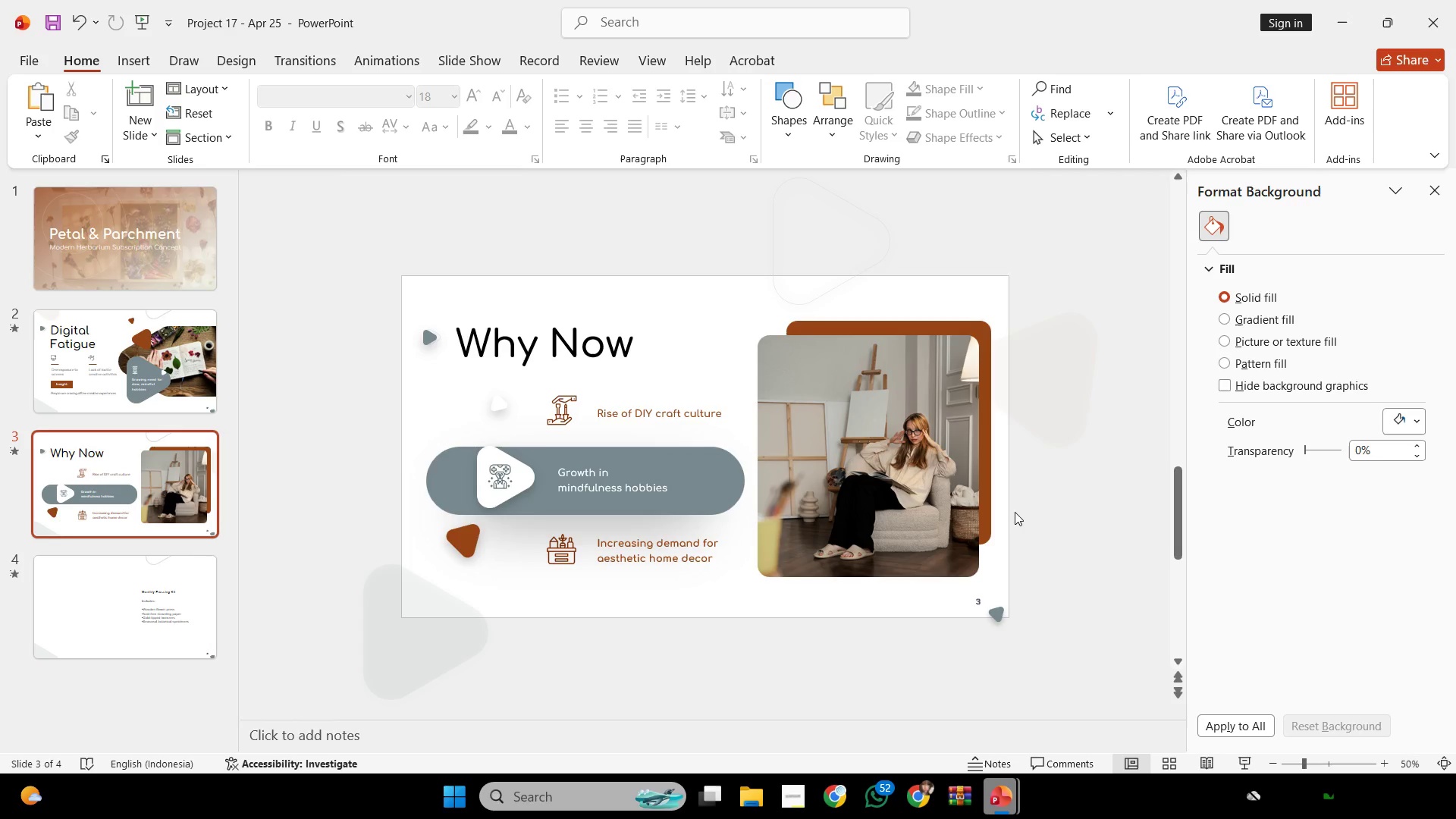 
wait(16.42)
 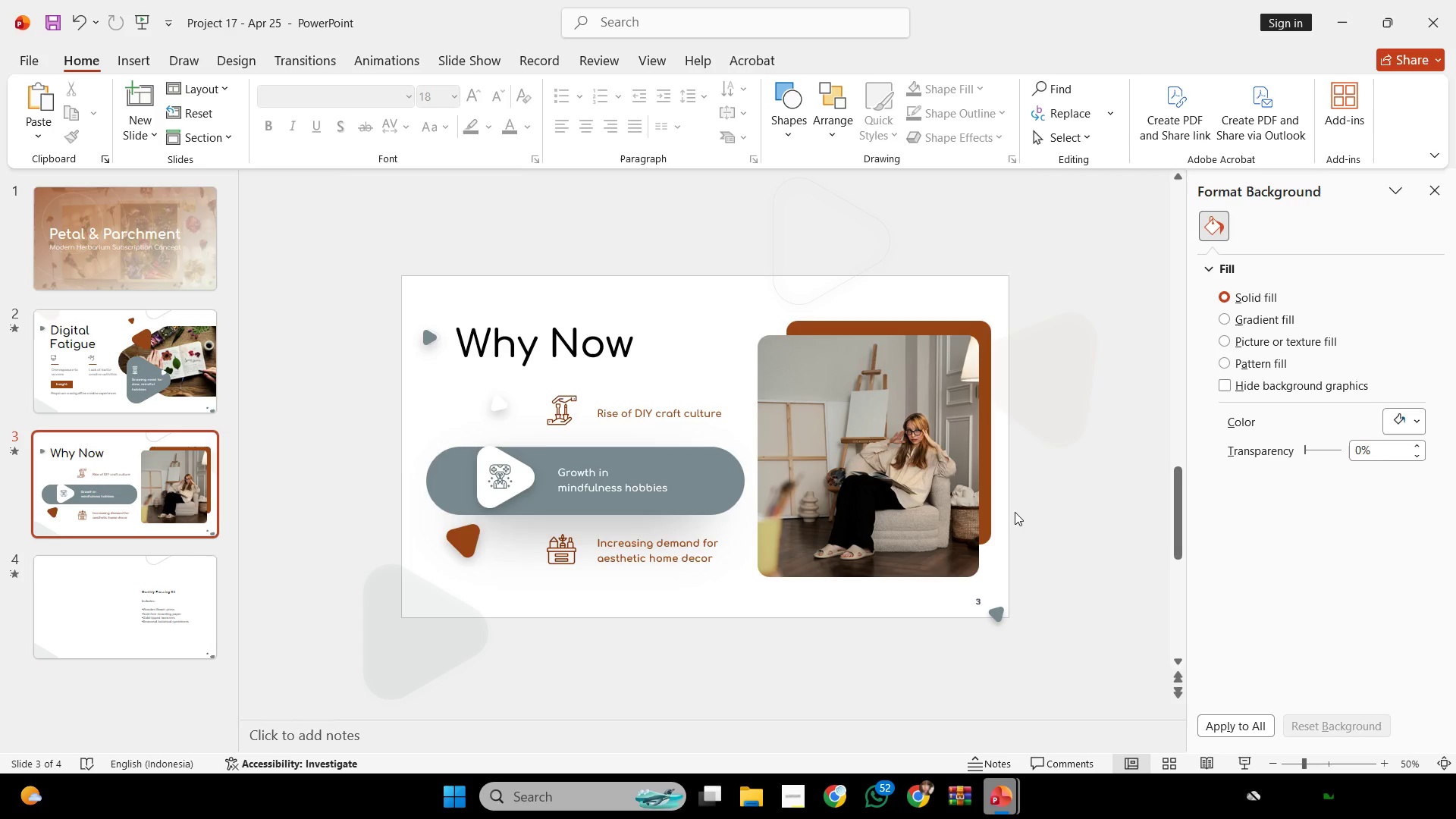 
scroll: coordinate [877, 526], scroll_direction: down, amount: 3.0
 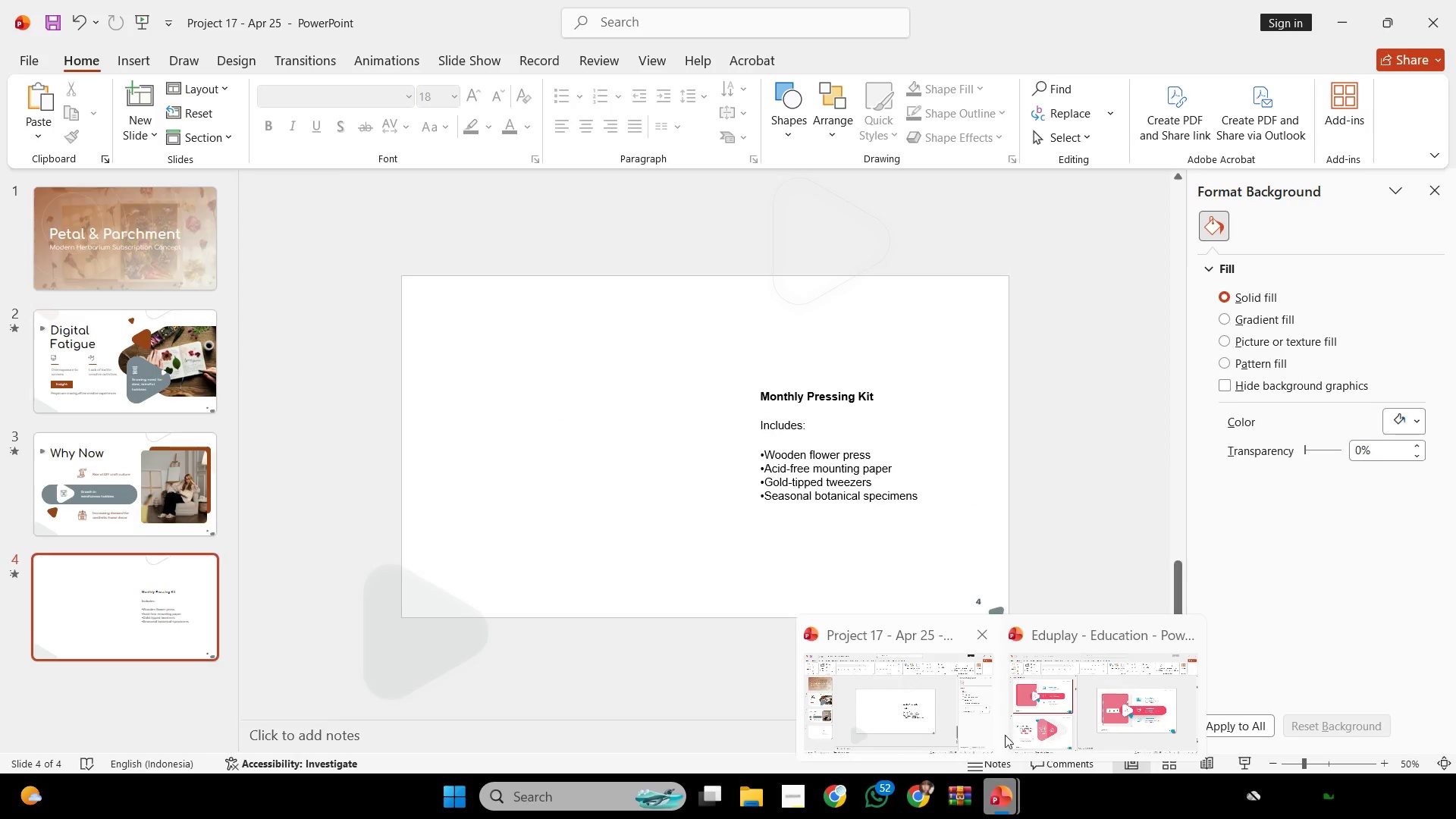 
left_click([1106, 735])
 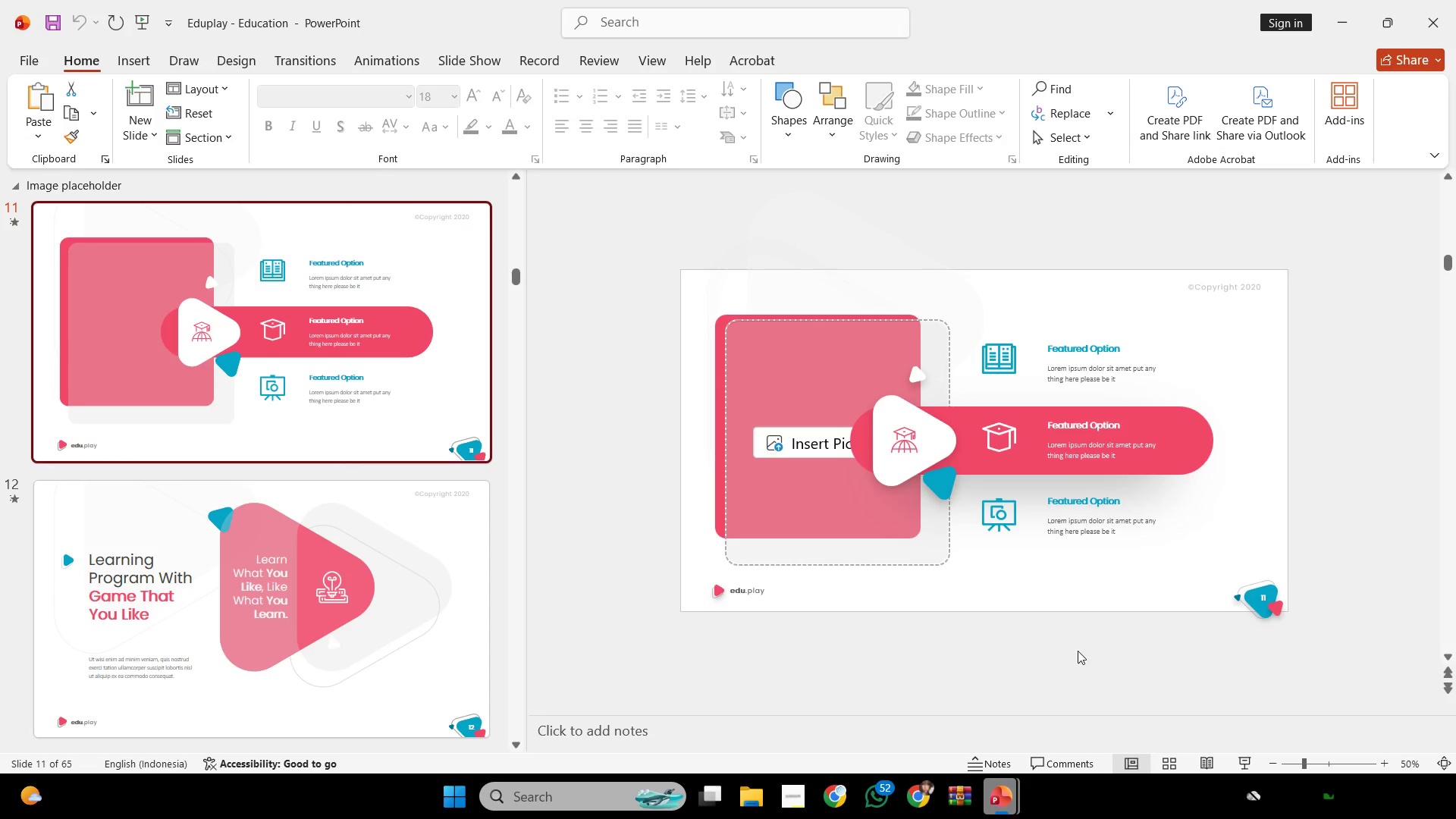 
scroll: coordinate [1081, 645], scroll_direction: down, amount: 6.0
 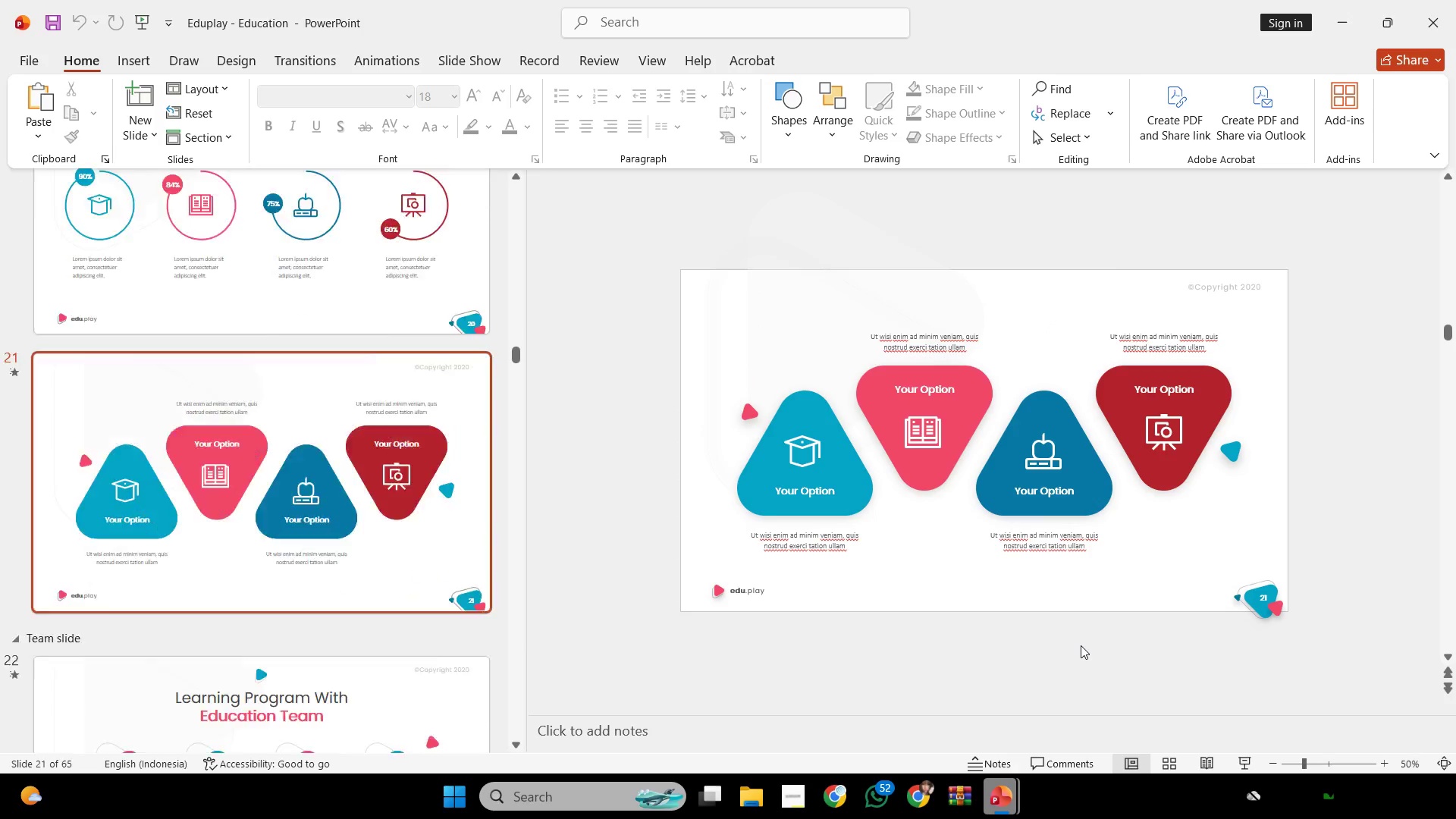 
scroll: coordinate [1081, 645], scroll_direction: none, amount: 0.0
 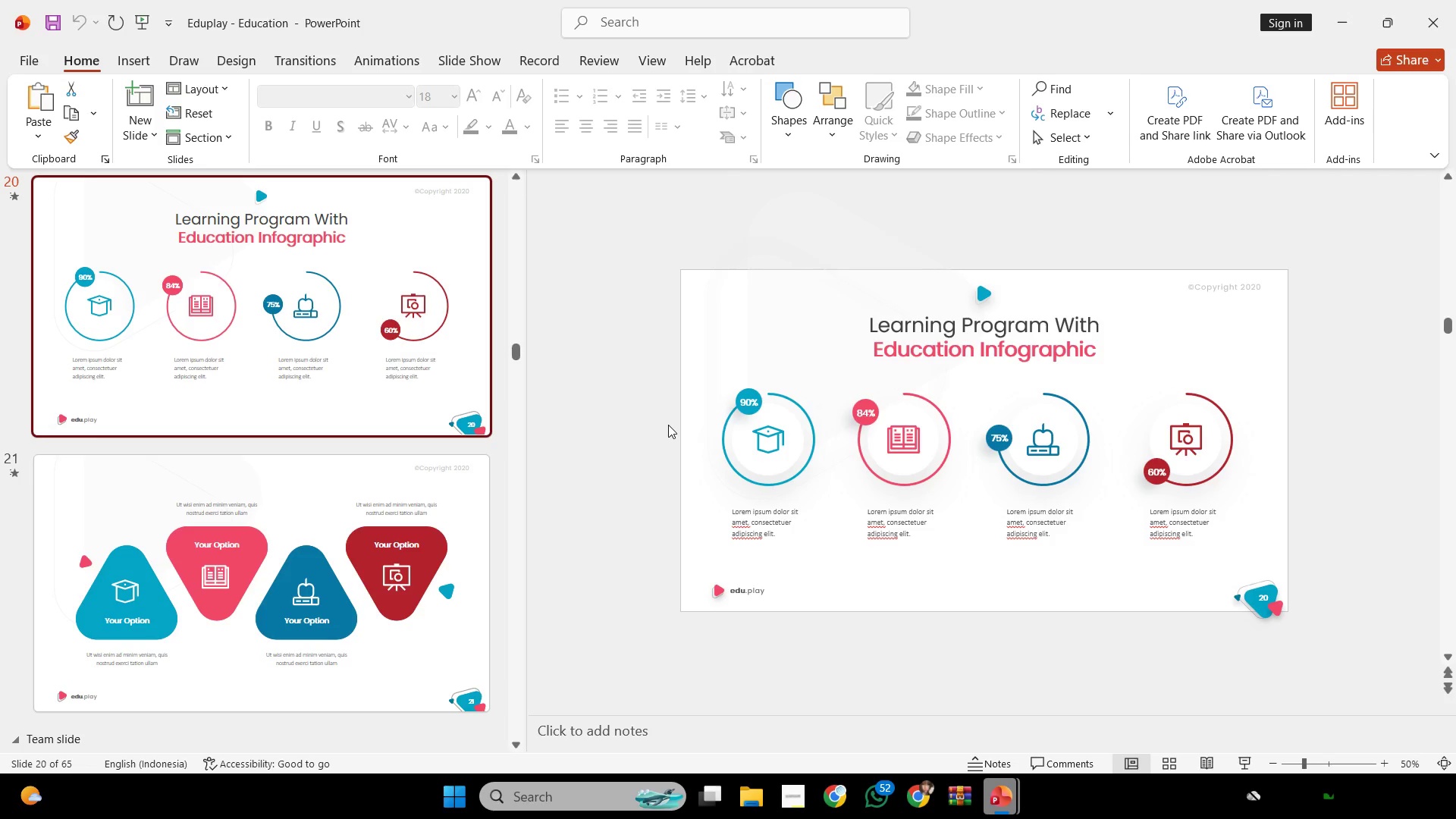 
wait(43.15)
 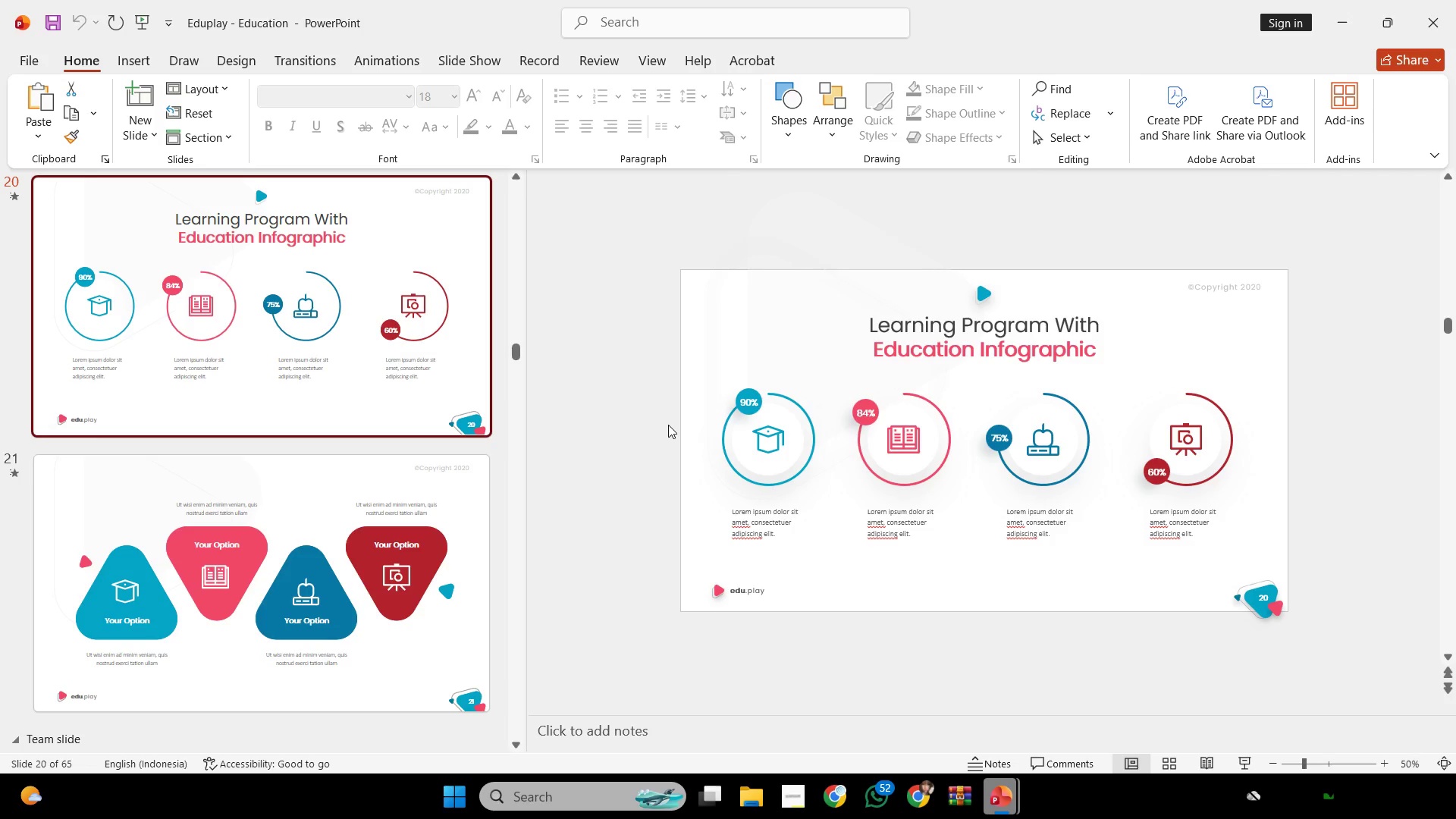 
left_click([325, 345])
 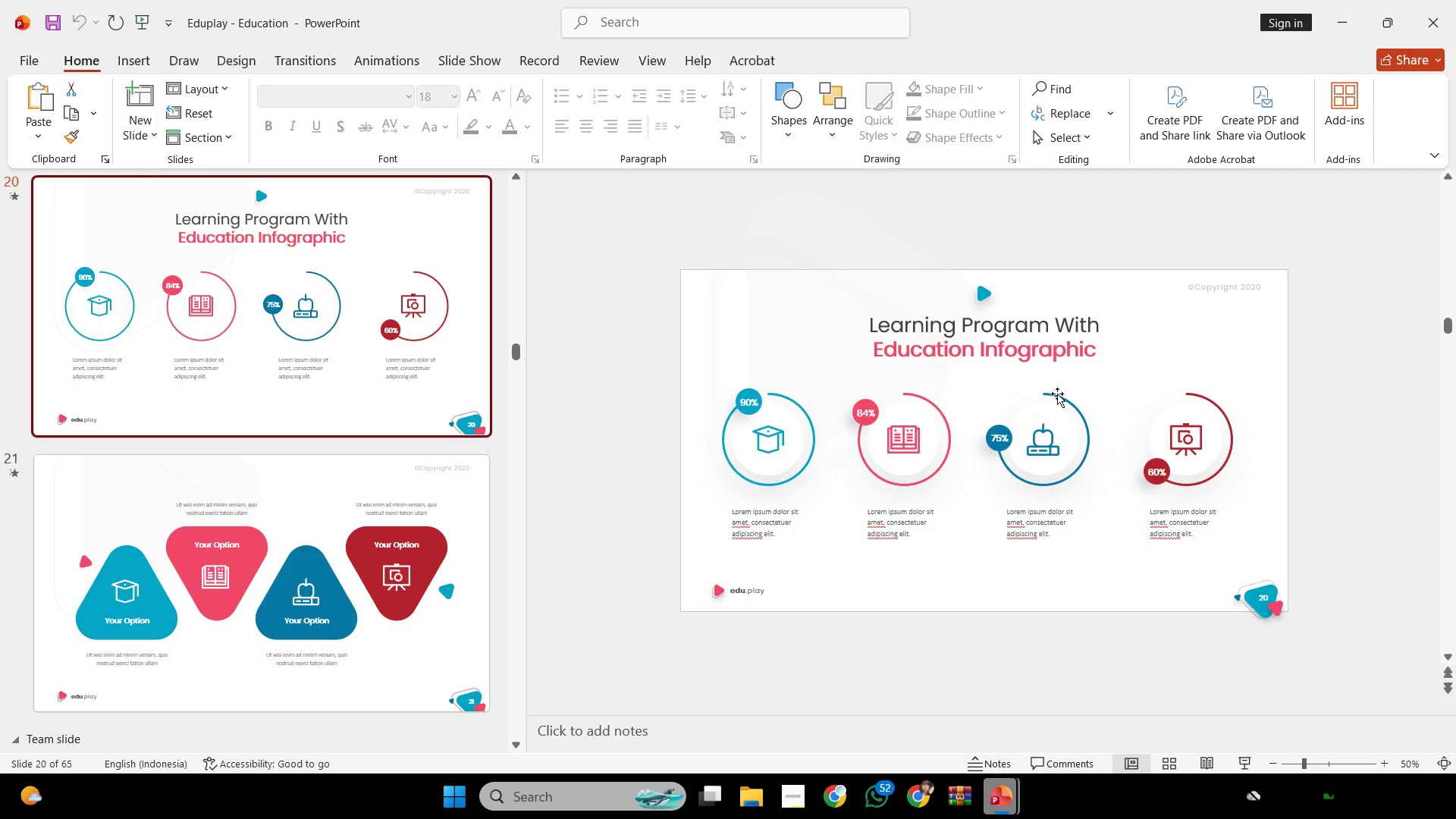 
key(Control+ControlLeft)
 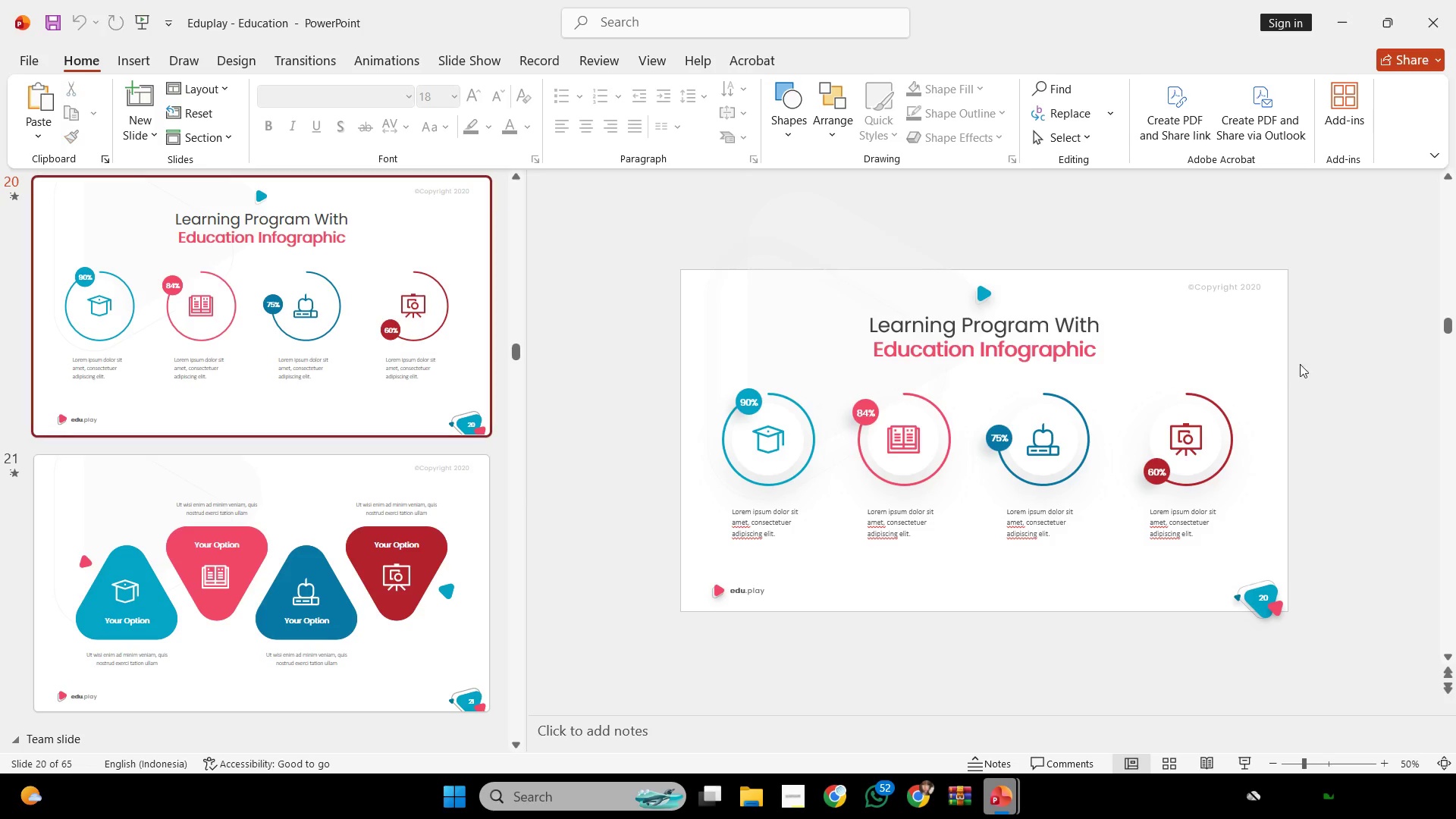 
left_click_drag(start_coordinate=[1313, 362], to_coordinate=[613, 607])
 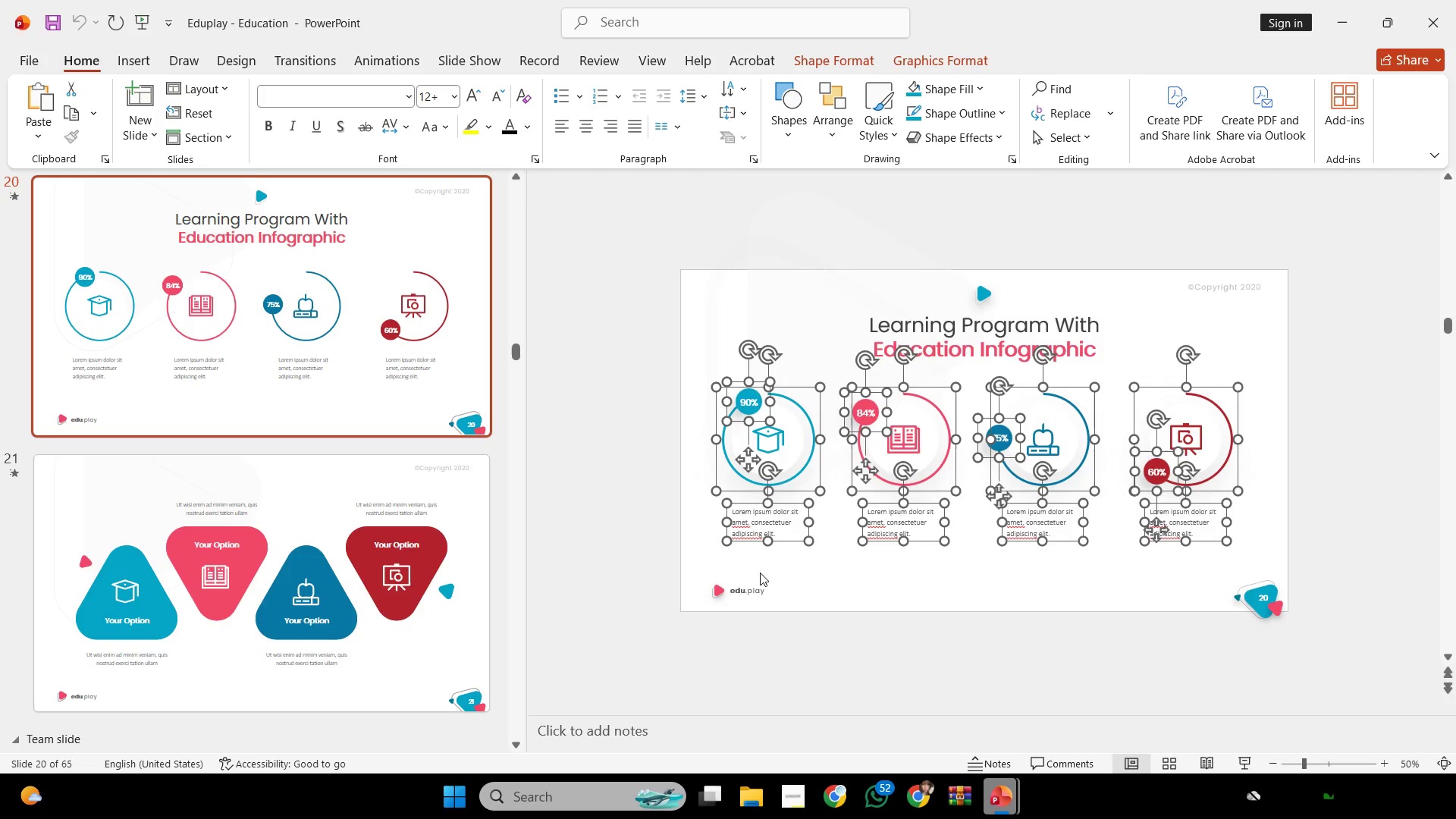 
key(Control+C)
 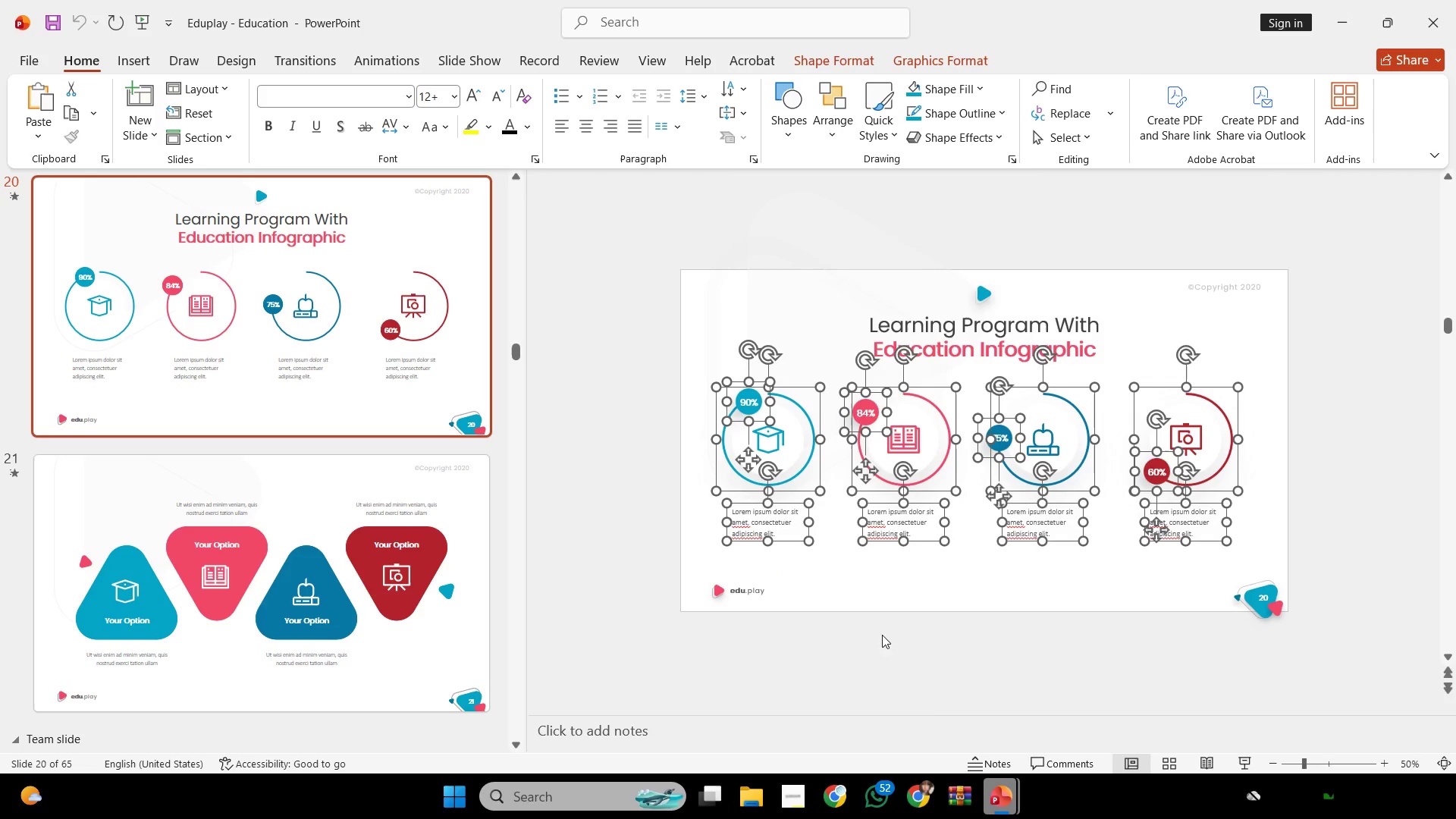 
key(Control+C)
 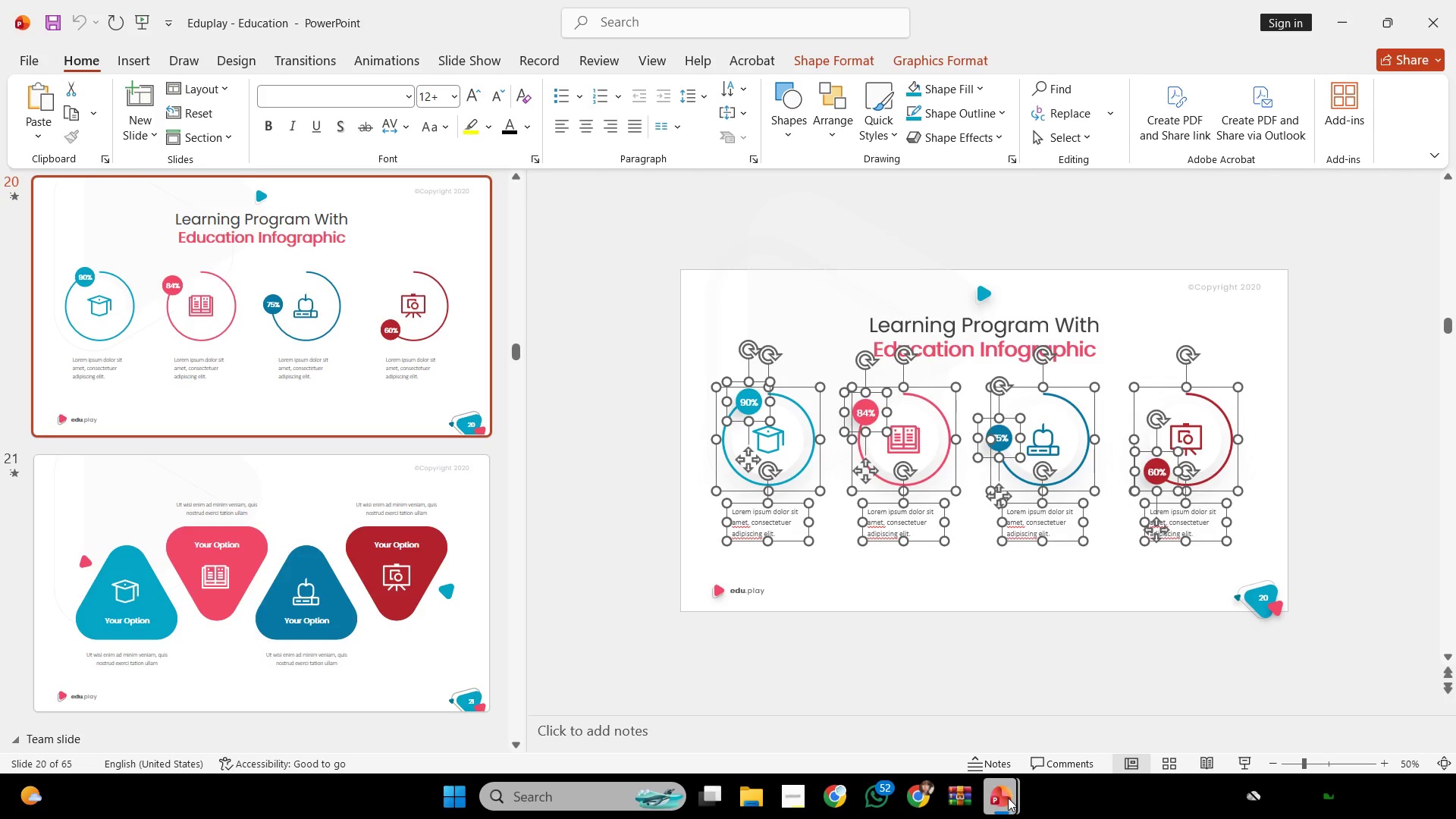 
left_click([1008, 798])
 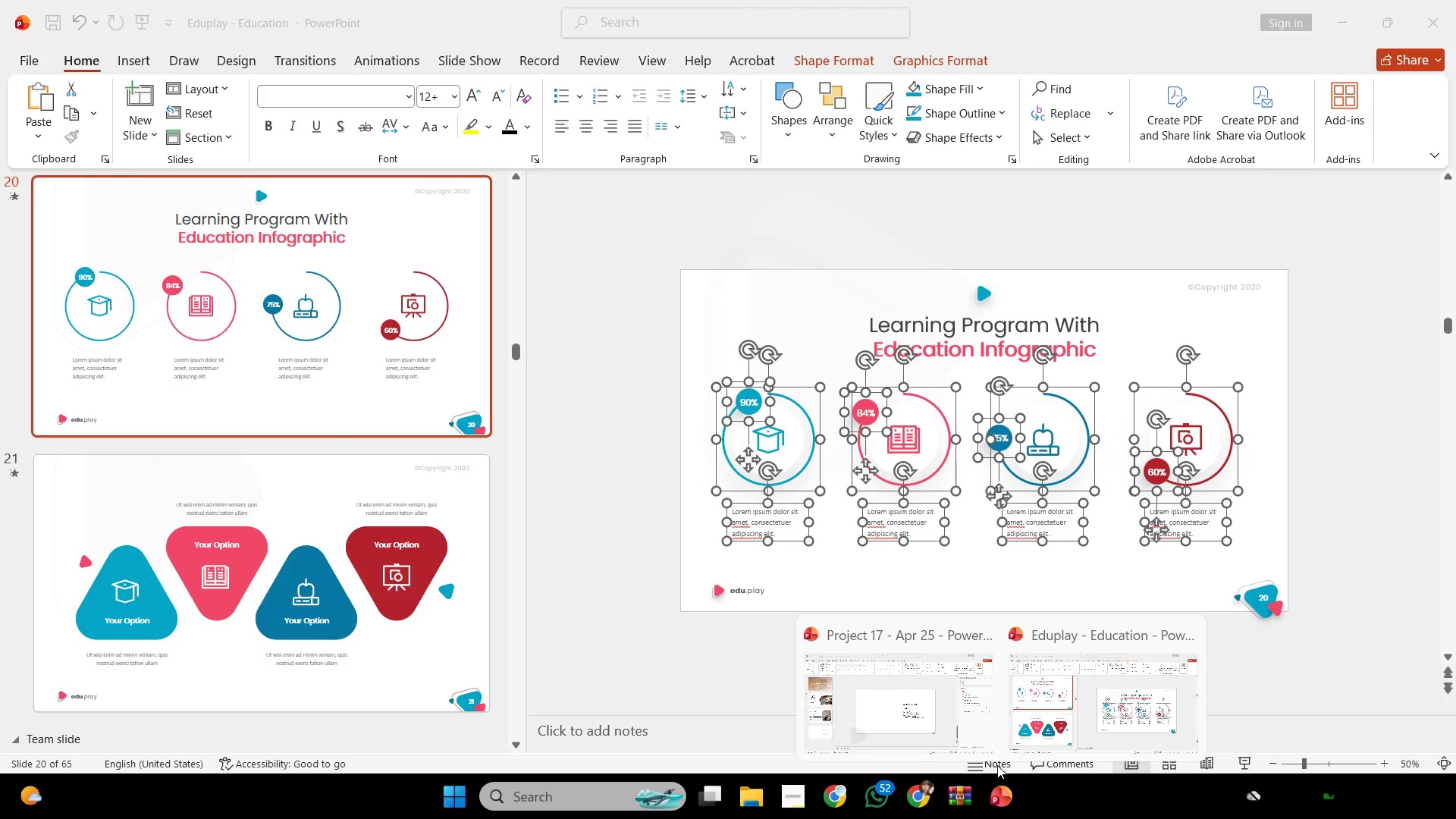 
wait(8.09)
 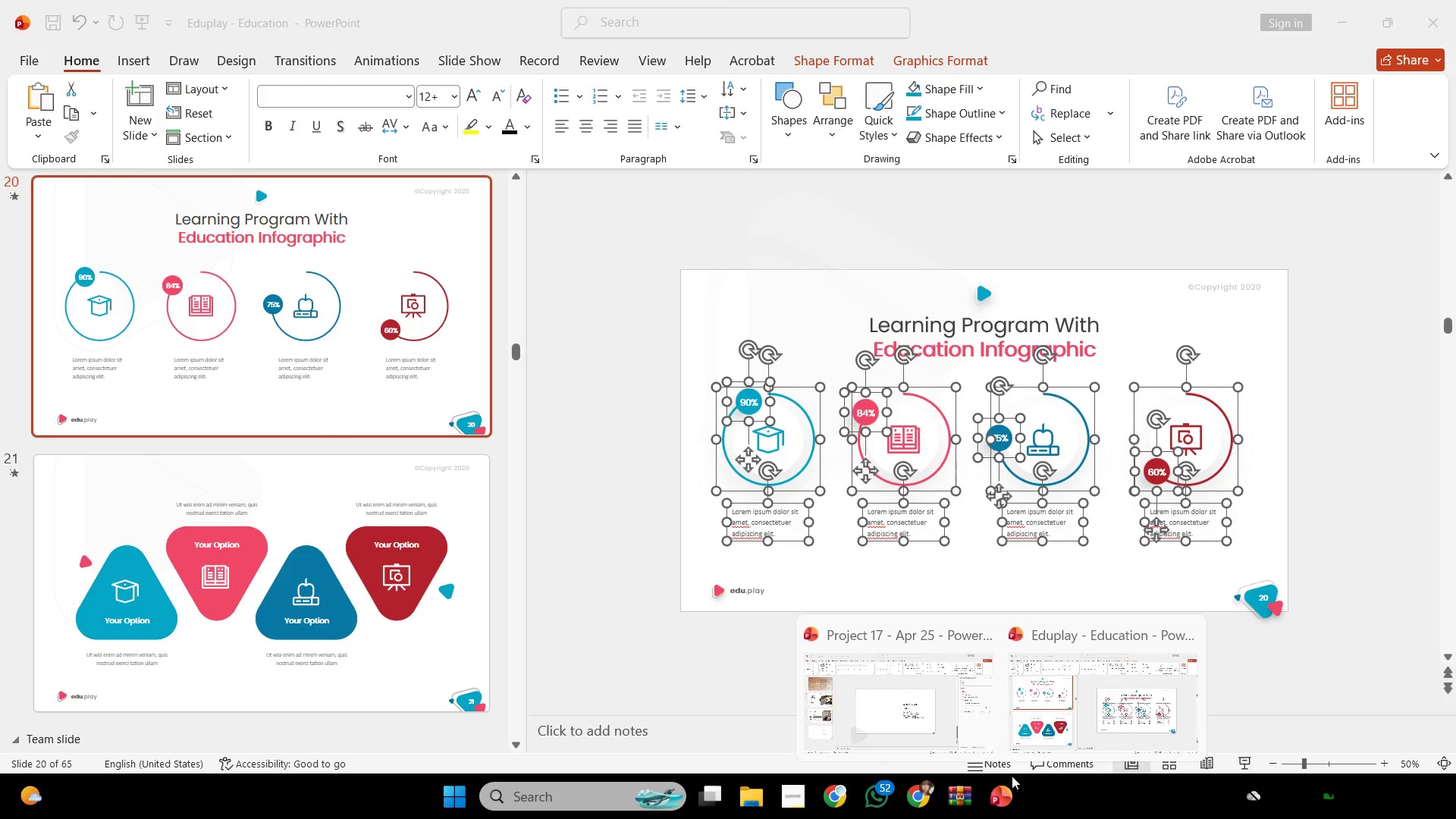 
key(Control+C)
 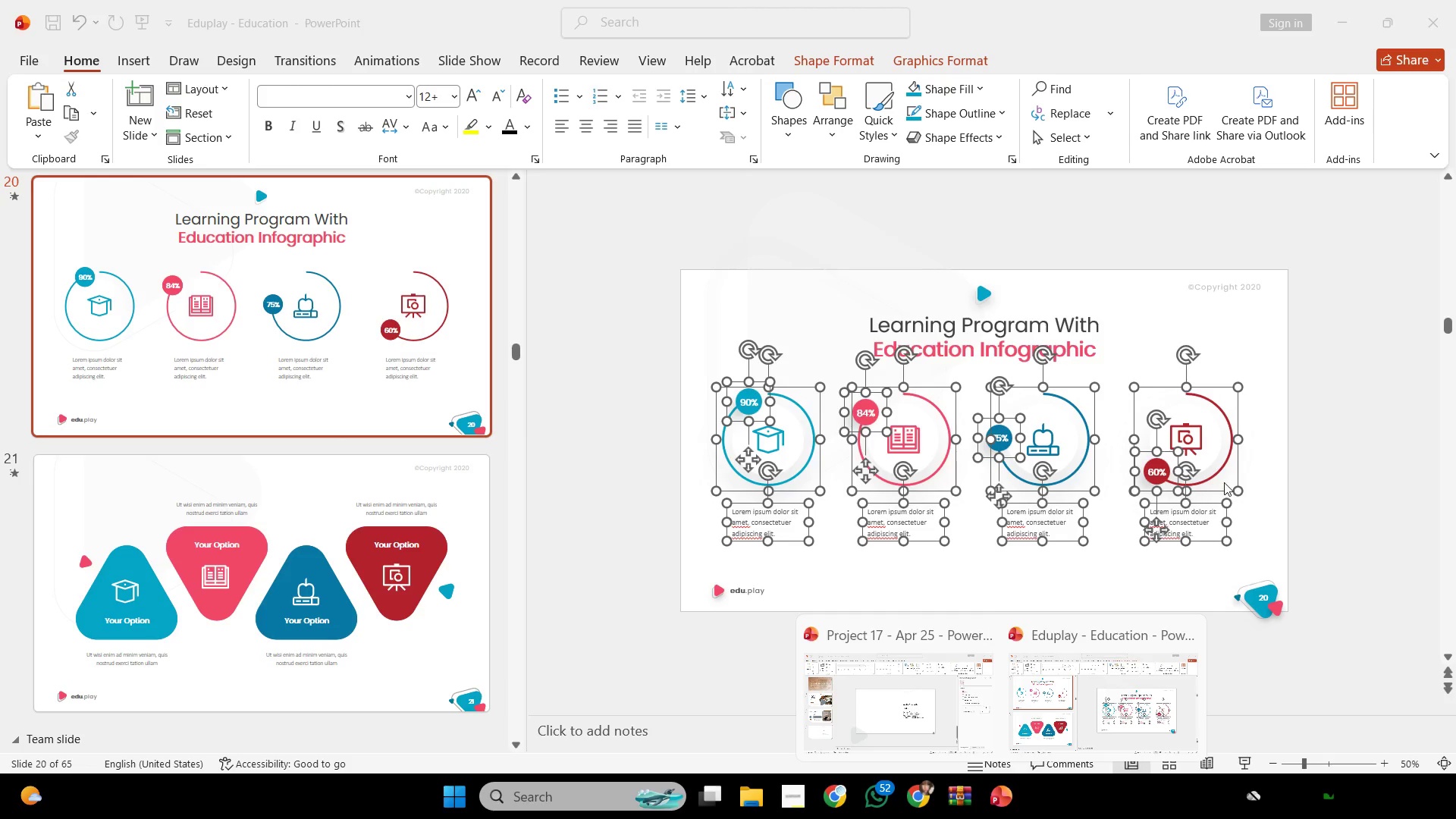 
key(Control+C)
 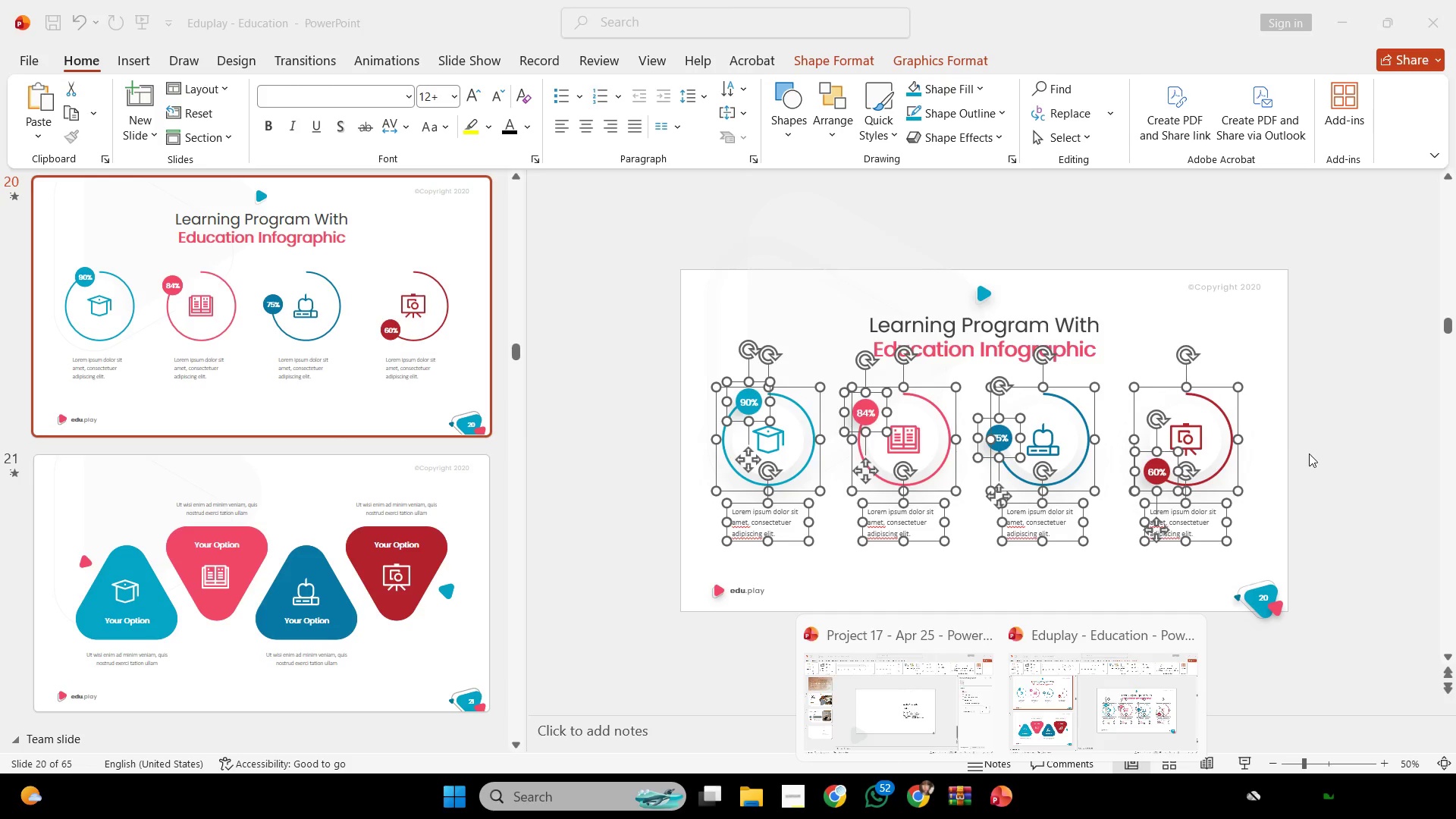 
left_click([1309, 453])
 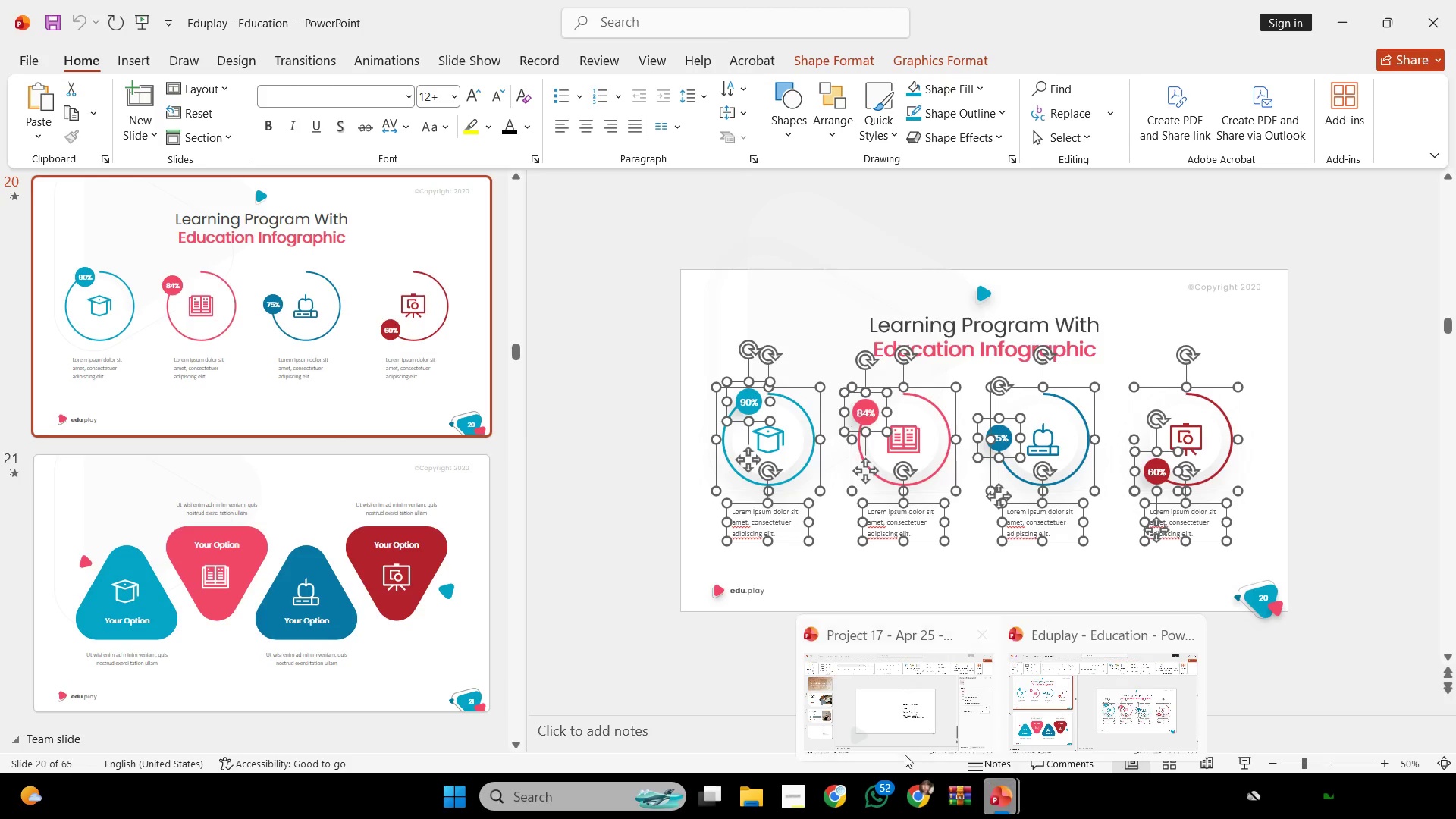 
left_click([900, 729])
 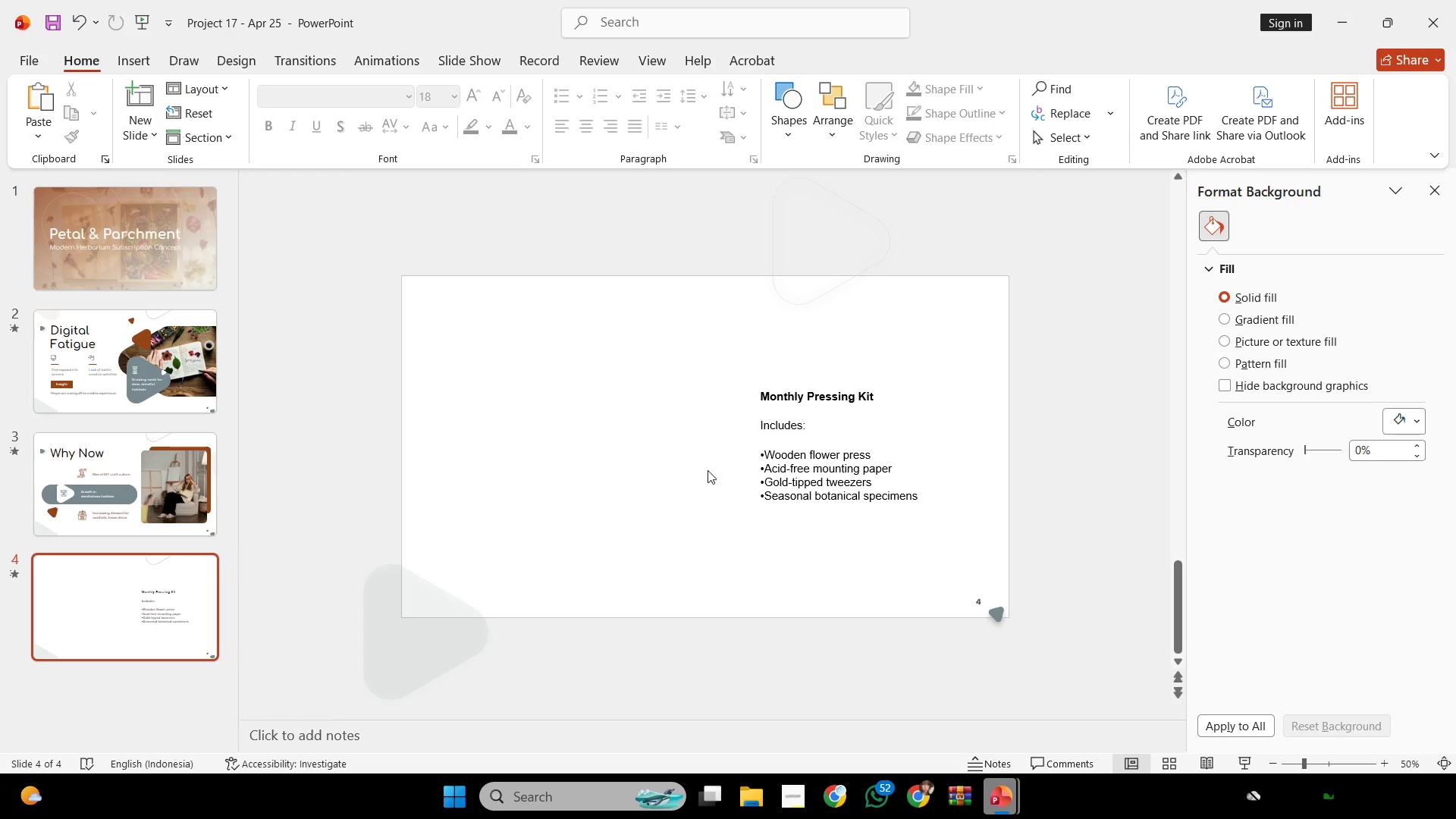 
left_click([925, 488])
 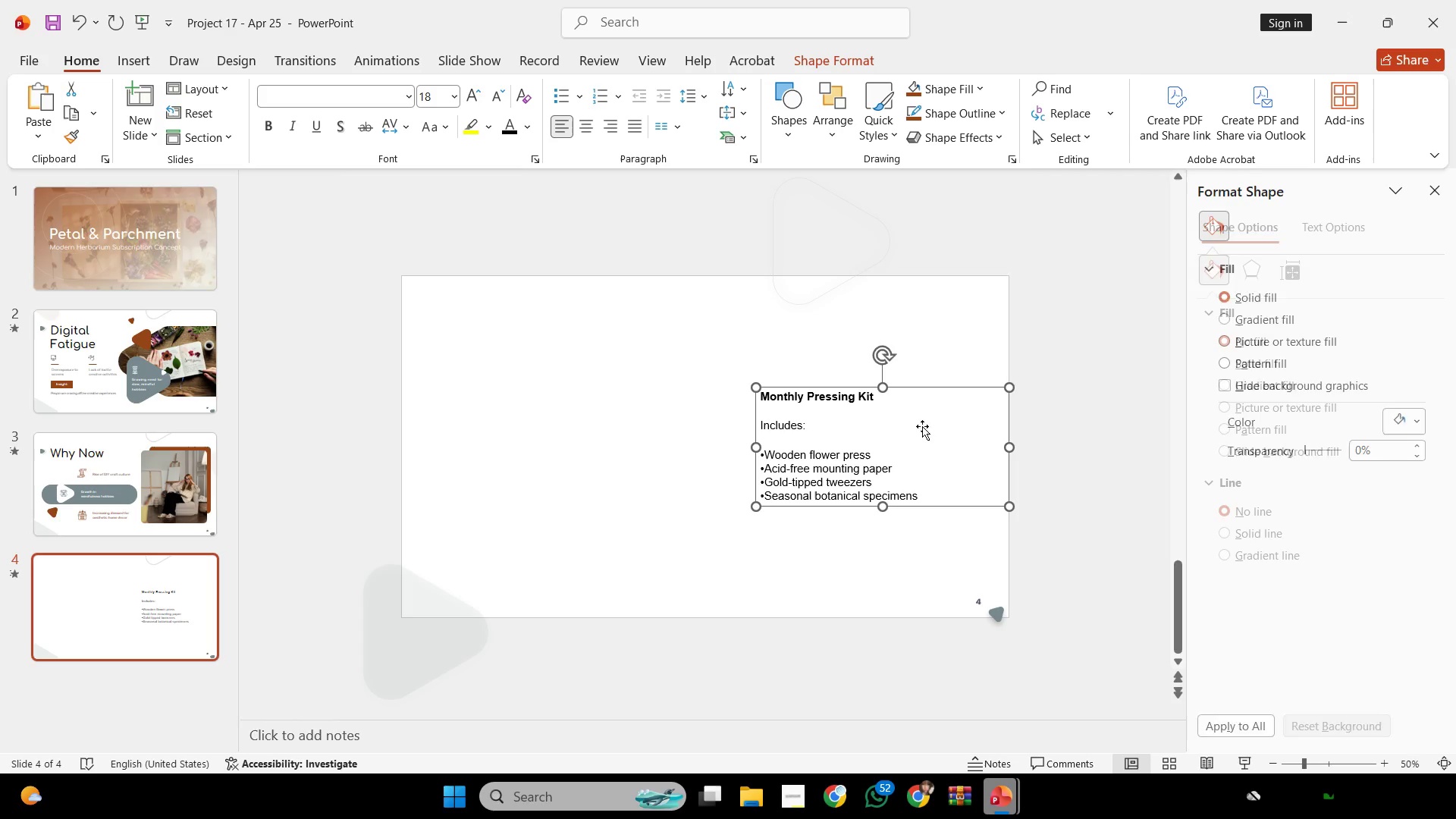 
hold_key(key=ShiftLeft, duration=2.41)
left_click_drag(start_coordinate=[938, 391], to_coordinate=[909, 215])
 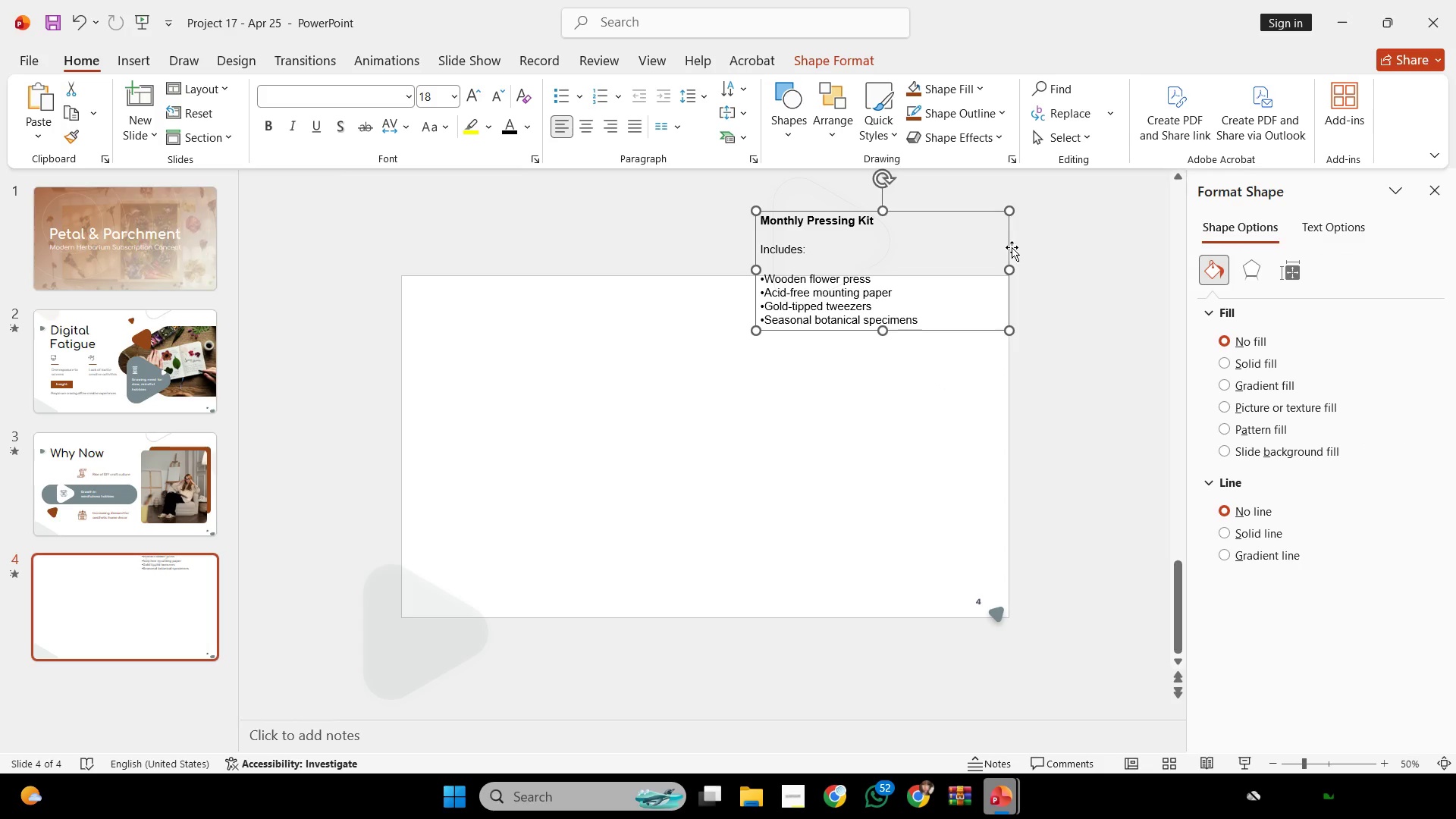 
left_click_drag(start_coordinate=[1009, 245], to_coordinate=[1009, 217])
 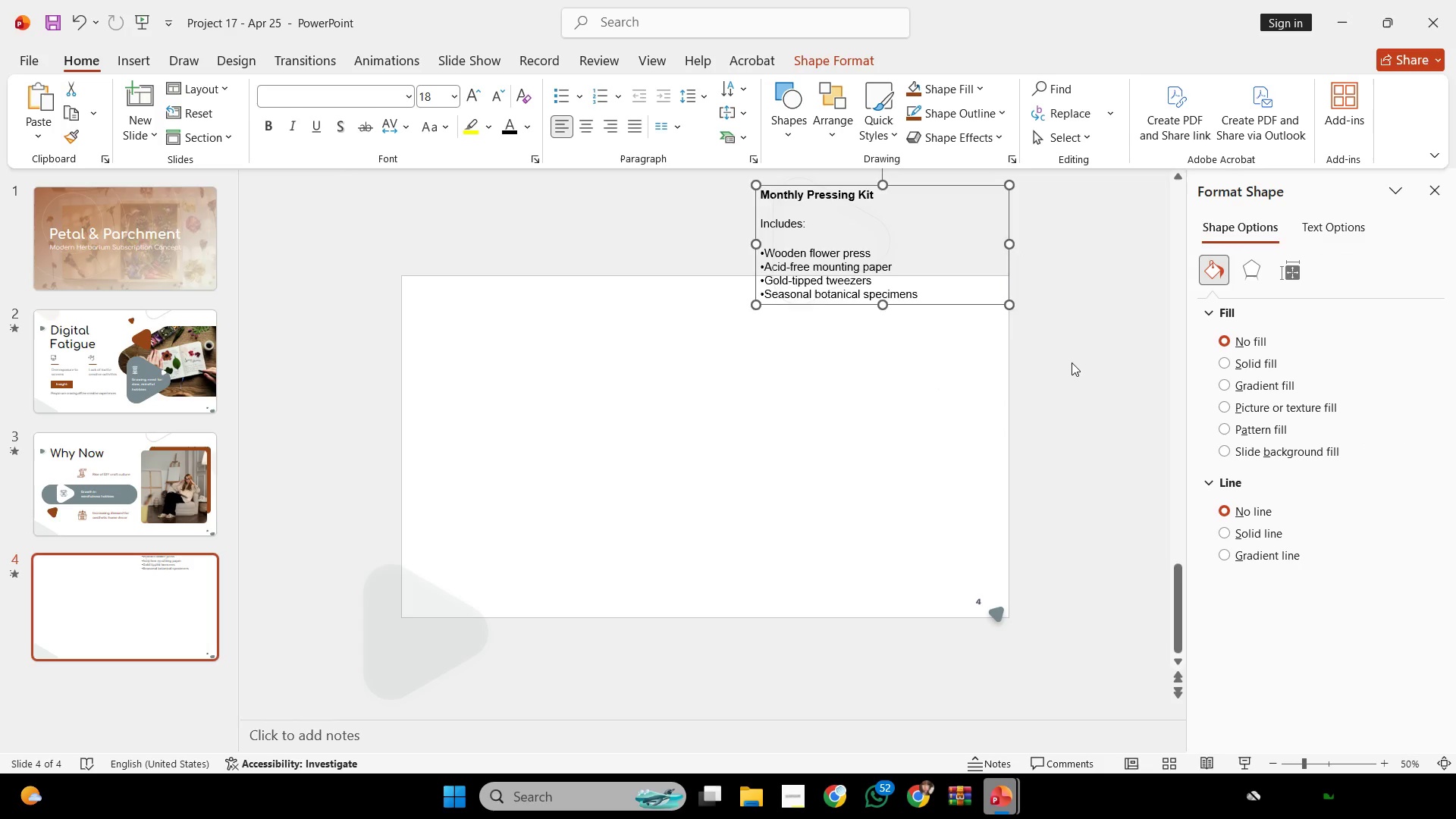 
left_click([1072, 362])
 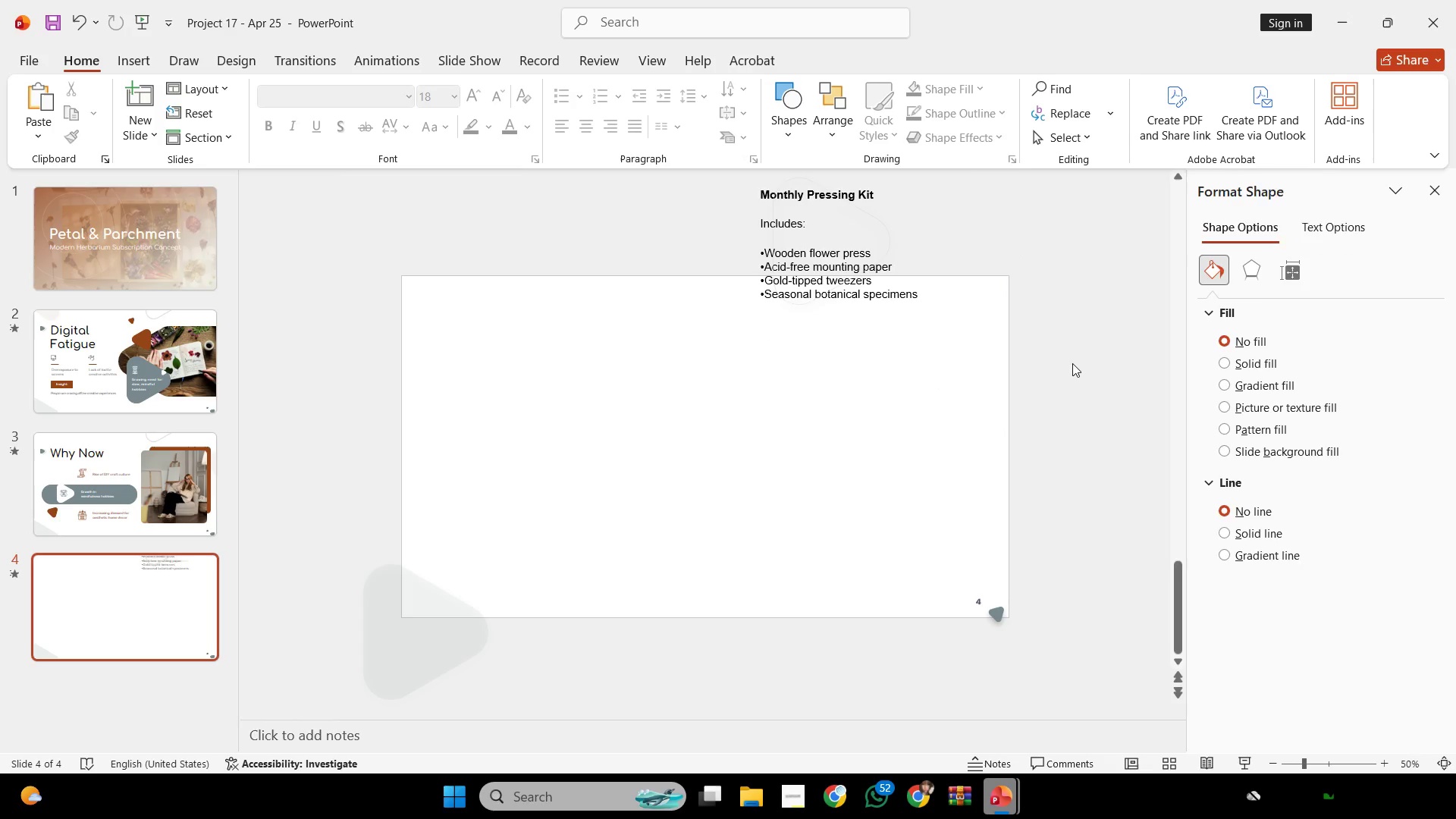 
key(Control+V)
 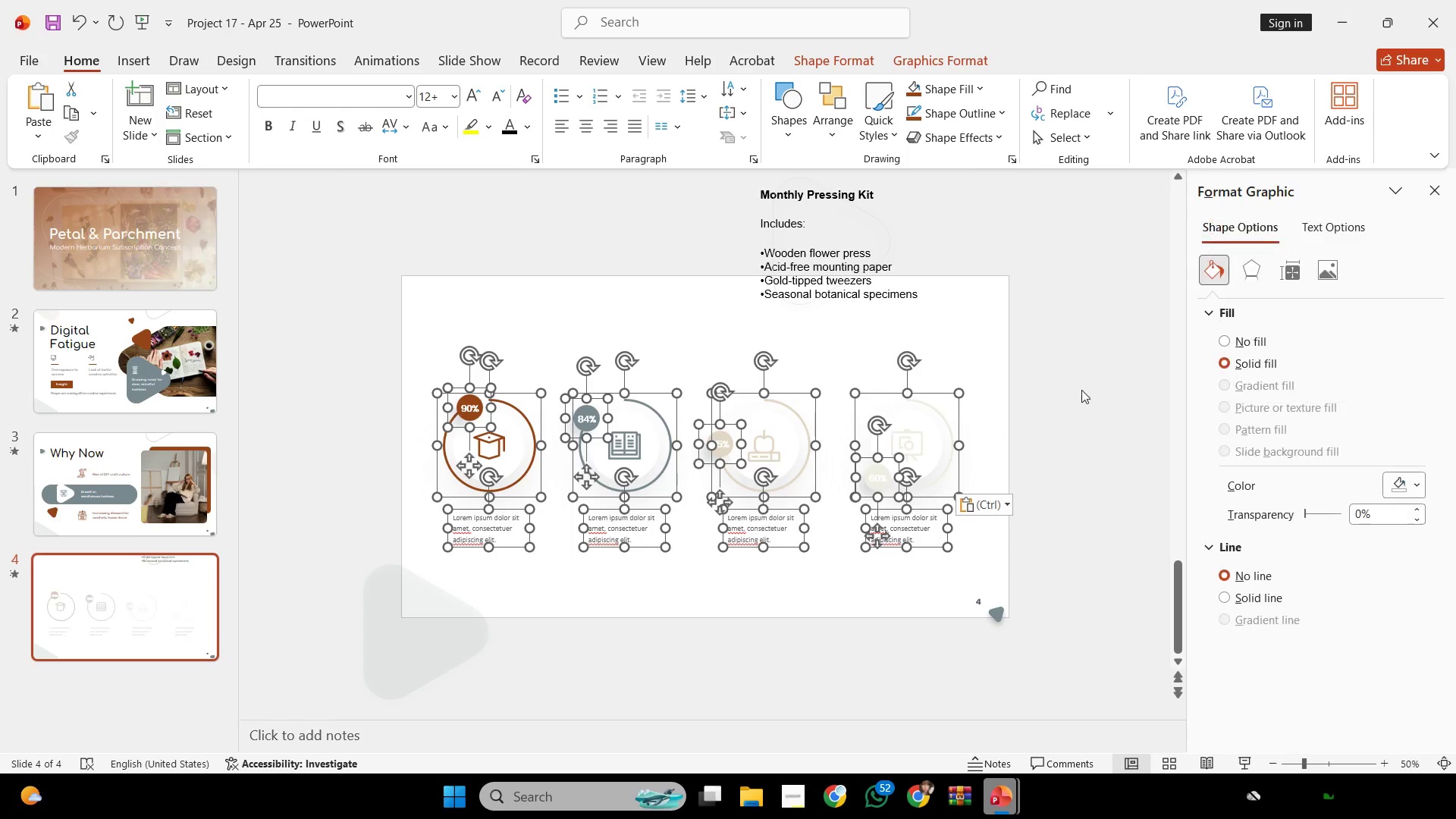 
left_click([1083, 404])
 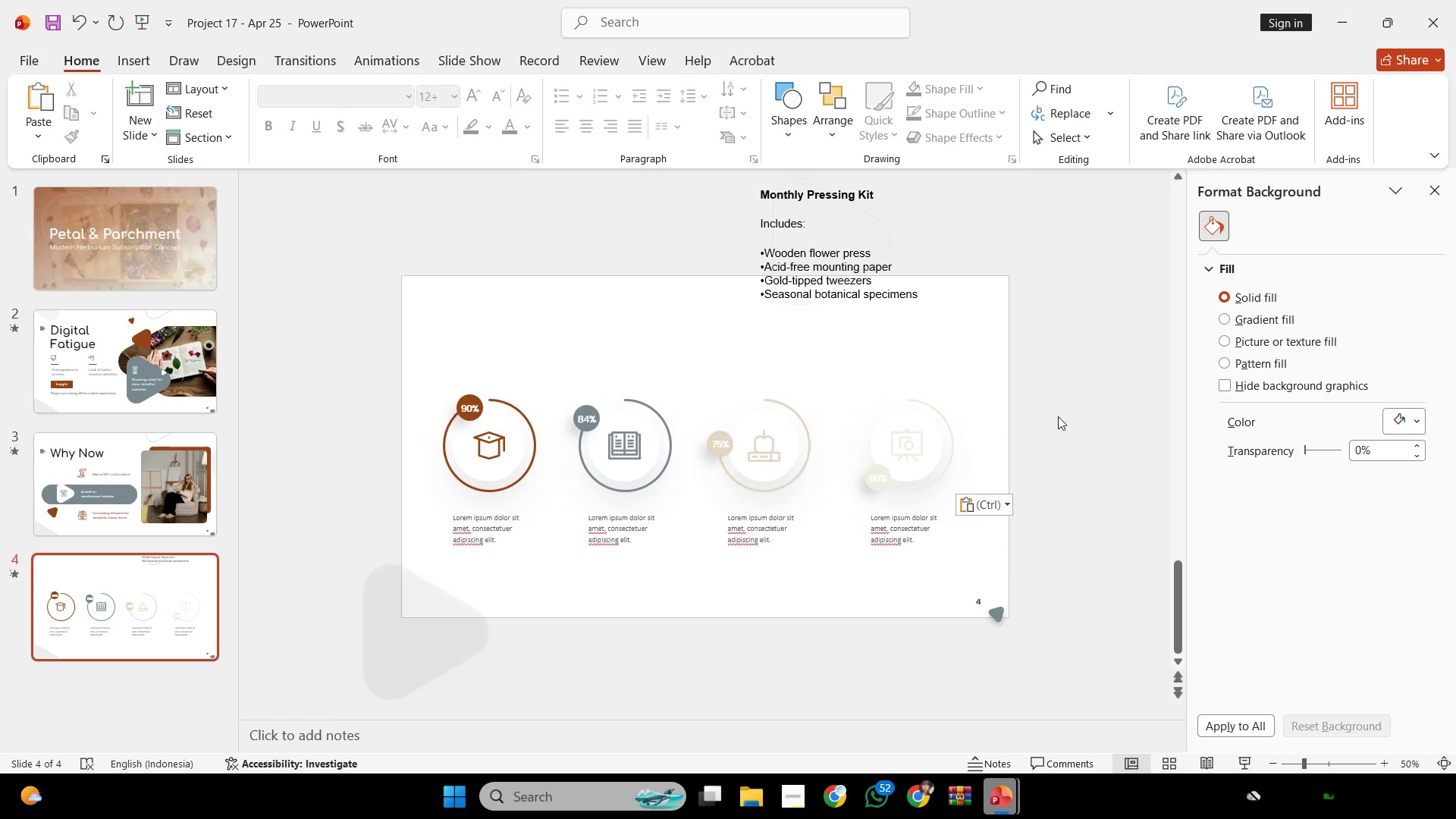 
scroll: coordinate [780, 403], scroll_direction: up, amount: 2.0
 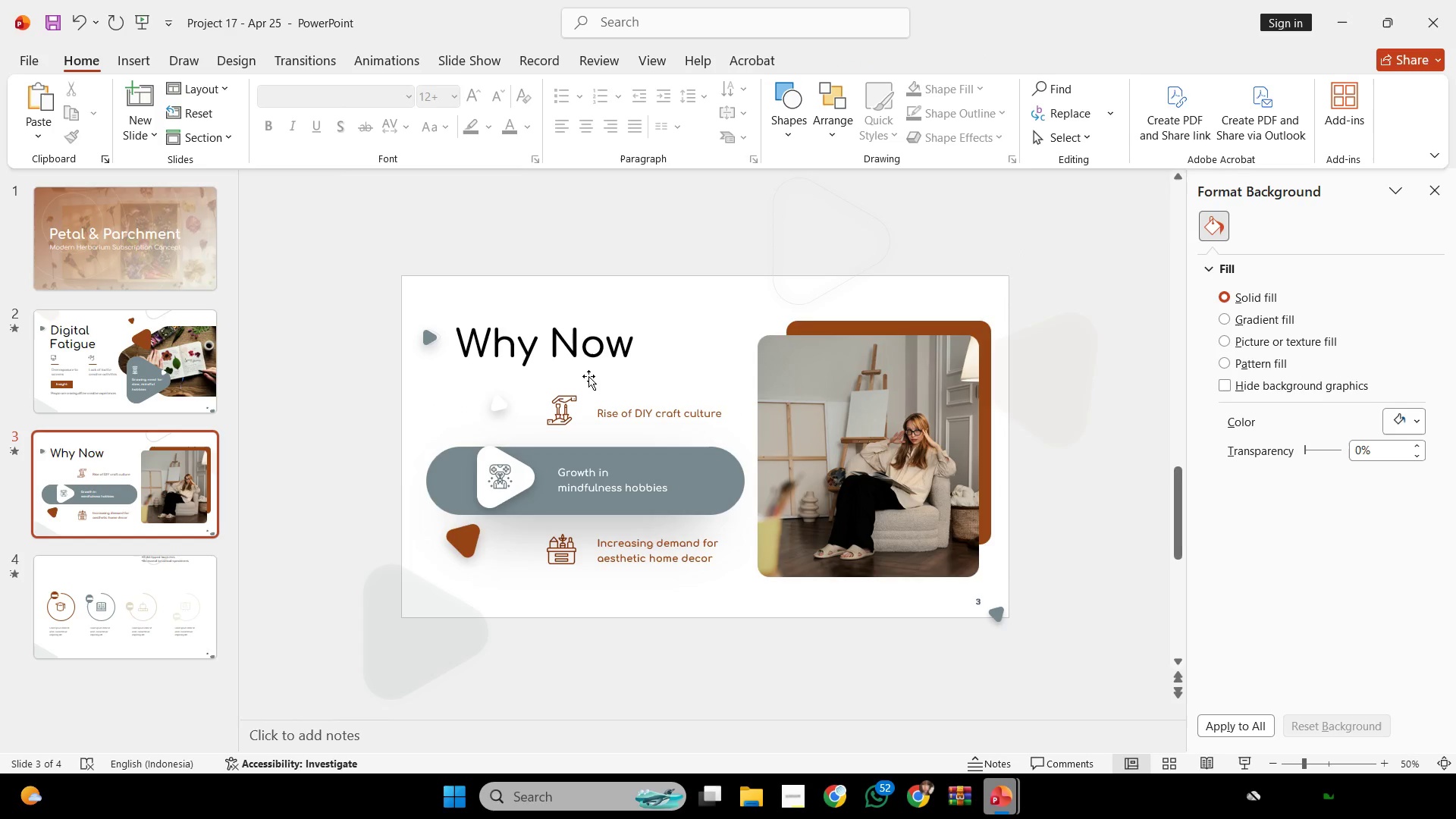 
left_click([585, 375])
 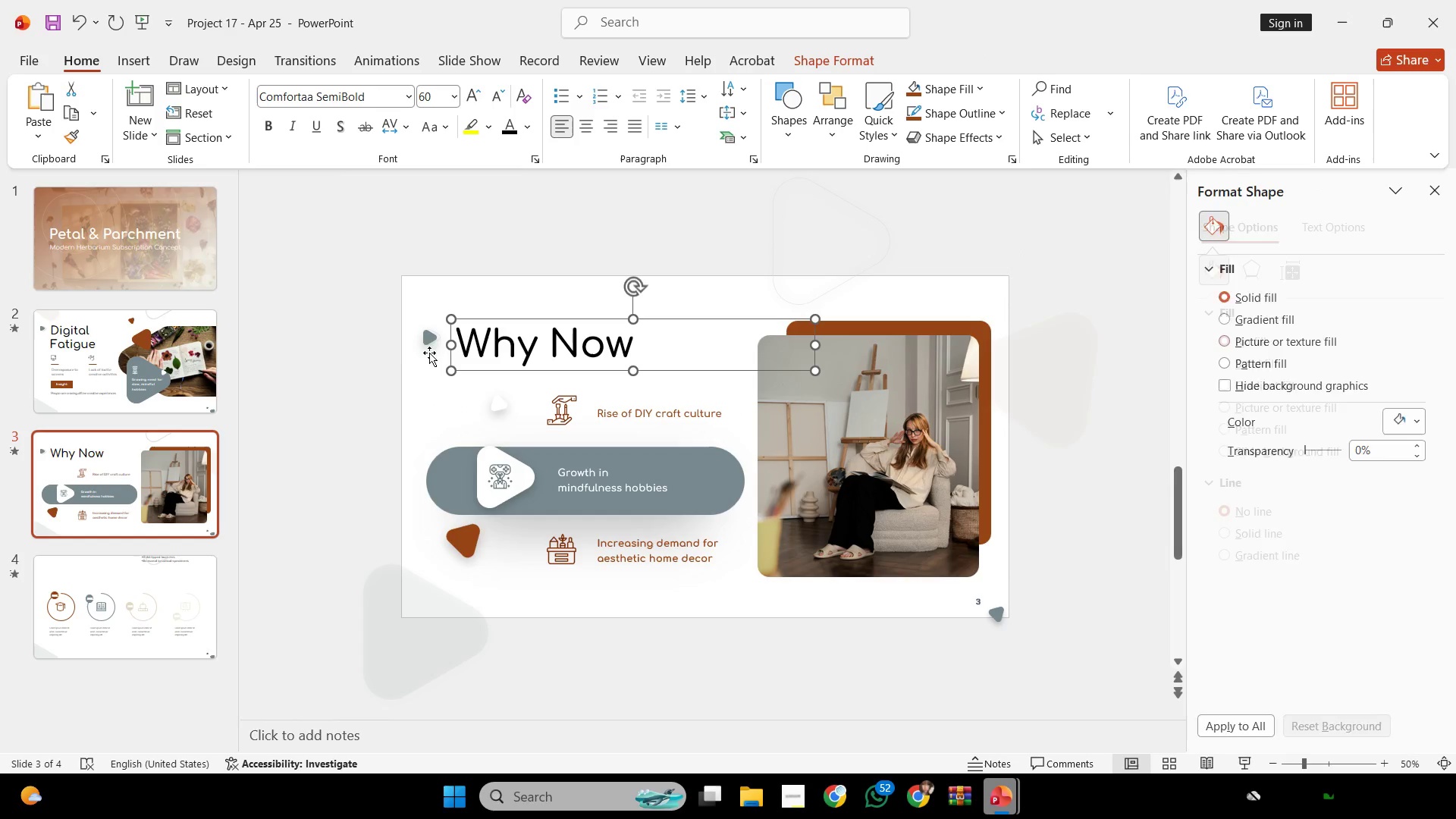 
hold_key(key=ShiftLeft, duration=1.31)
left_click_drag(start_coordinate=[388, 312], to_coordinate=[475, 376])
 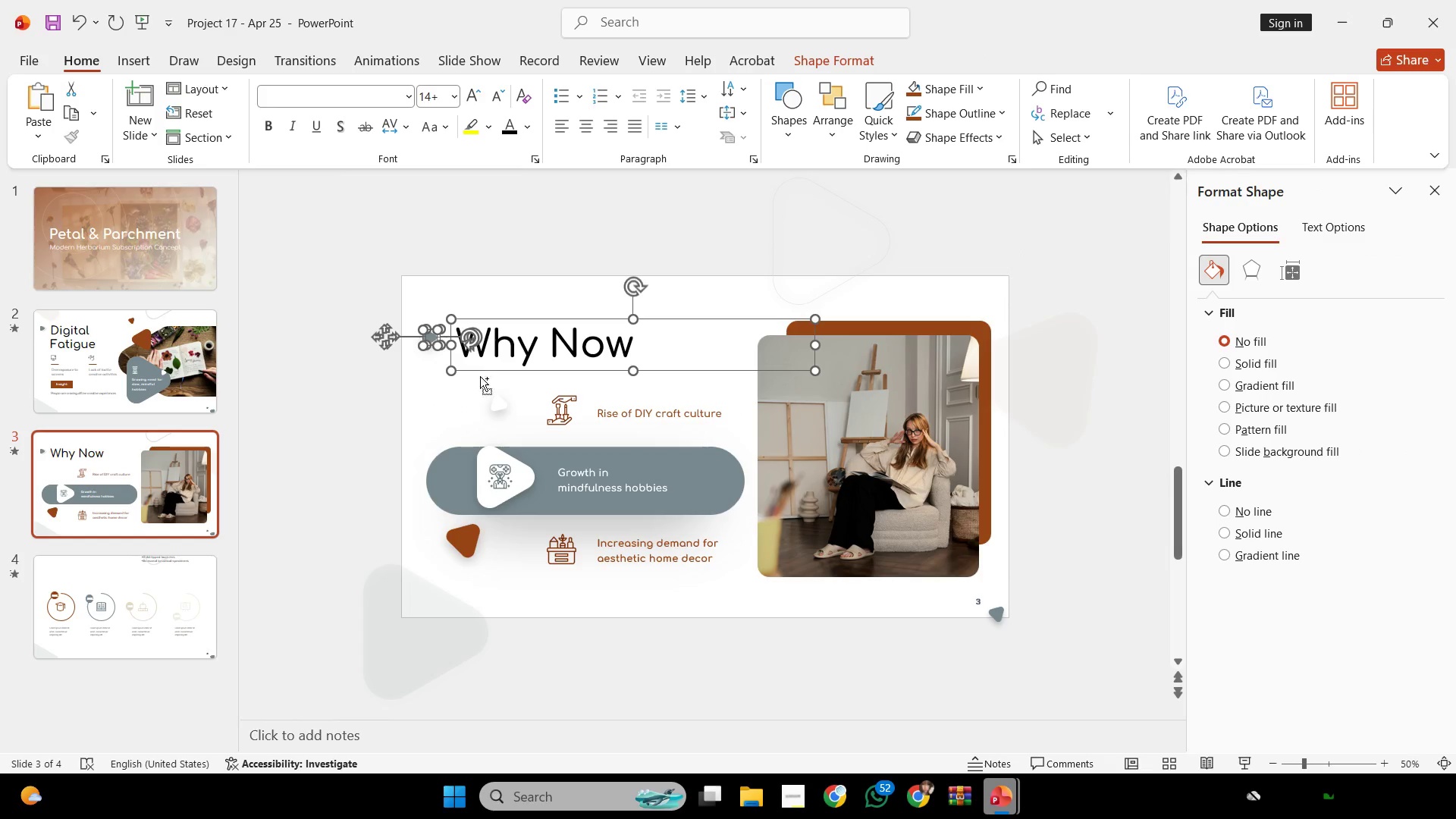 
key(Control+C)
 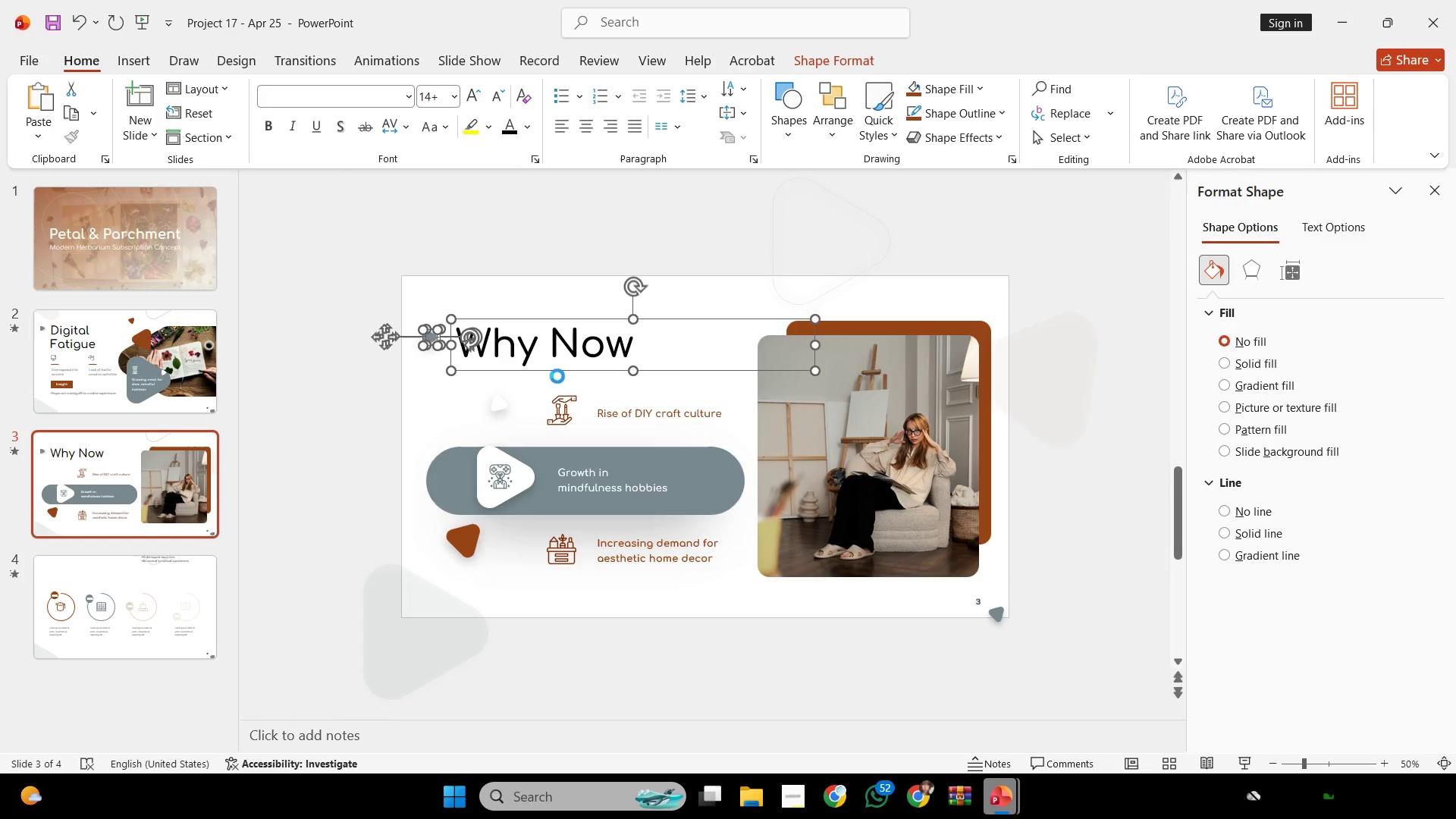 
key(Control+C)
 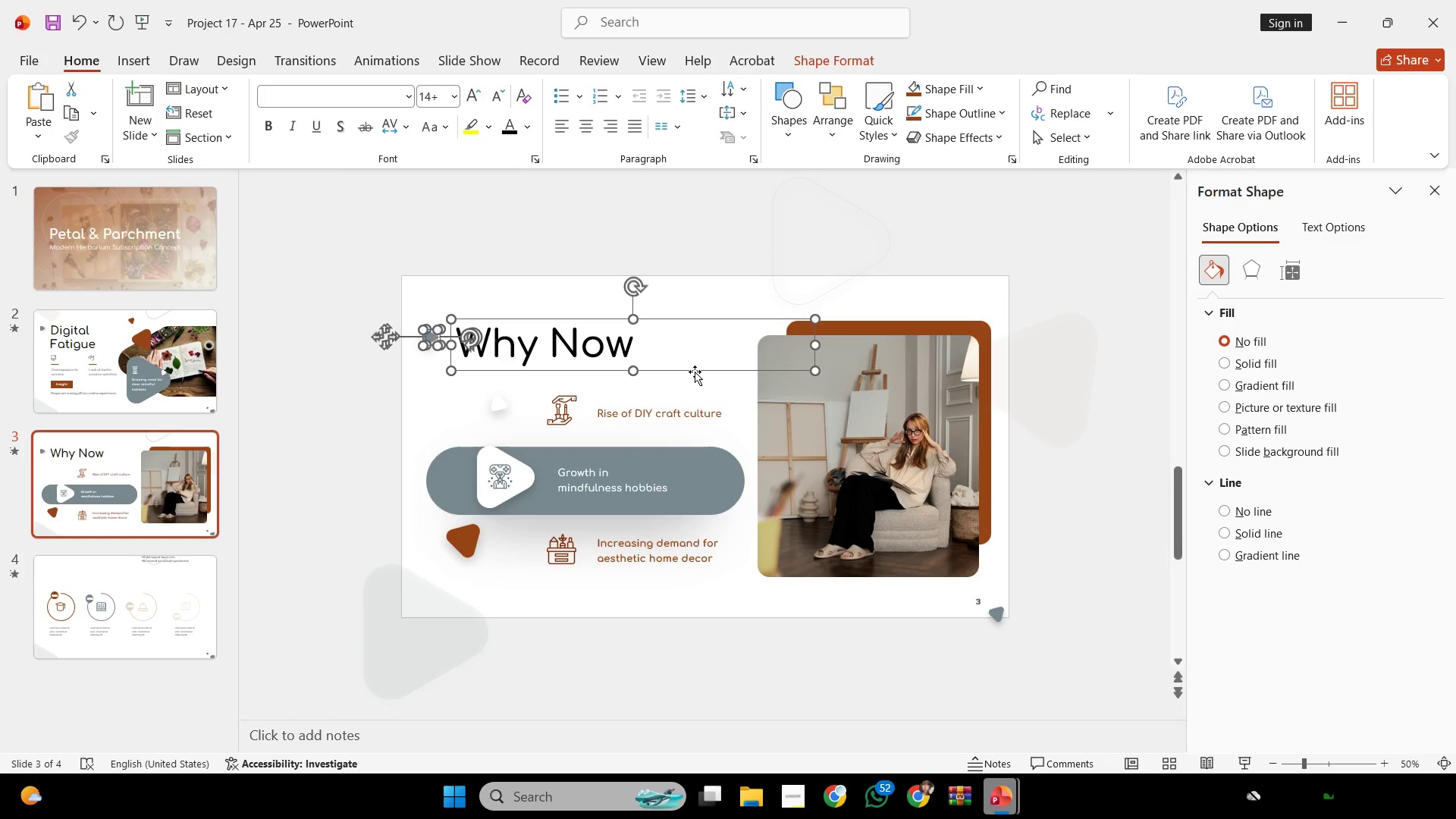 
key(Control+ControlLeft)
 